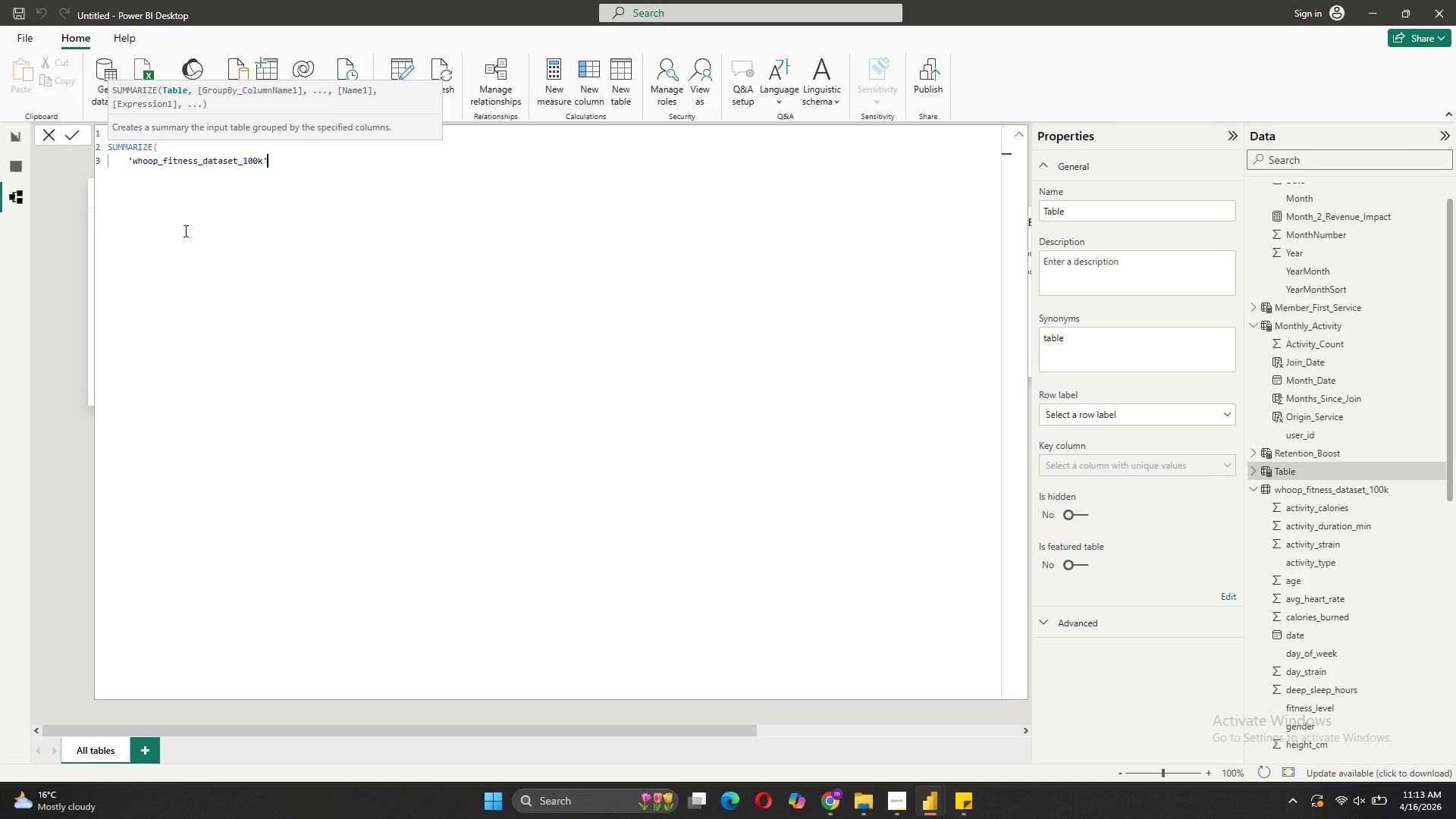 
key(Comma)
 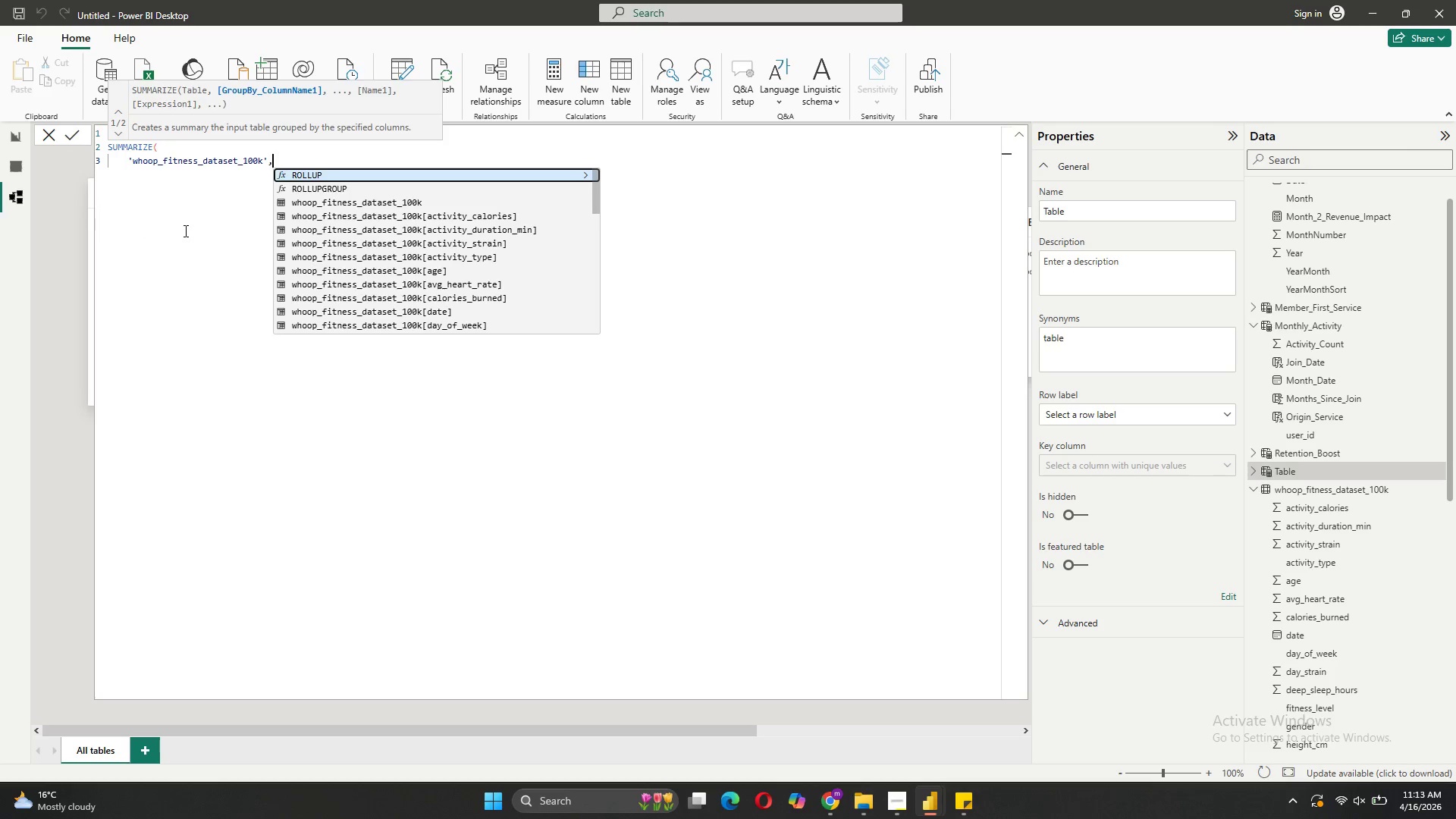 
key(Shift+Enter)
 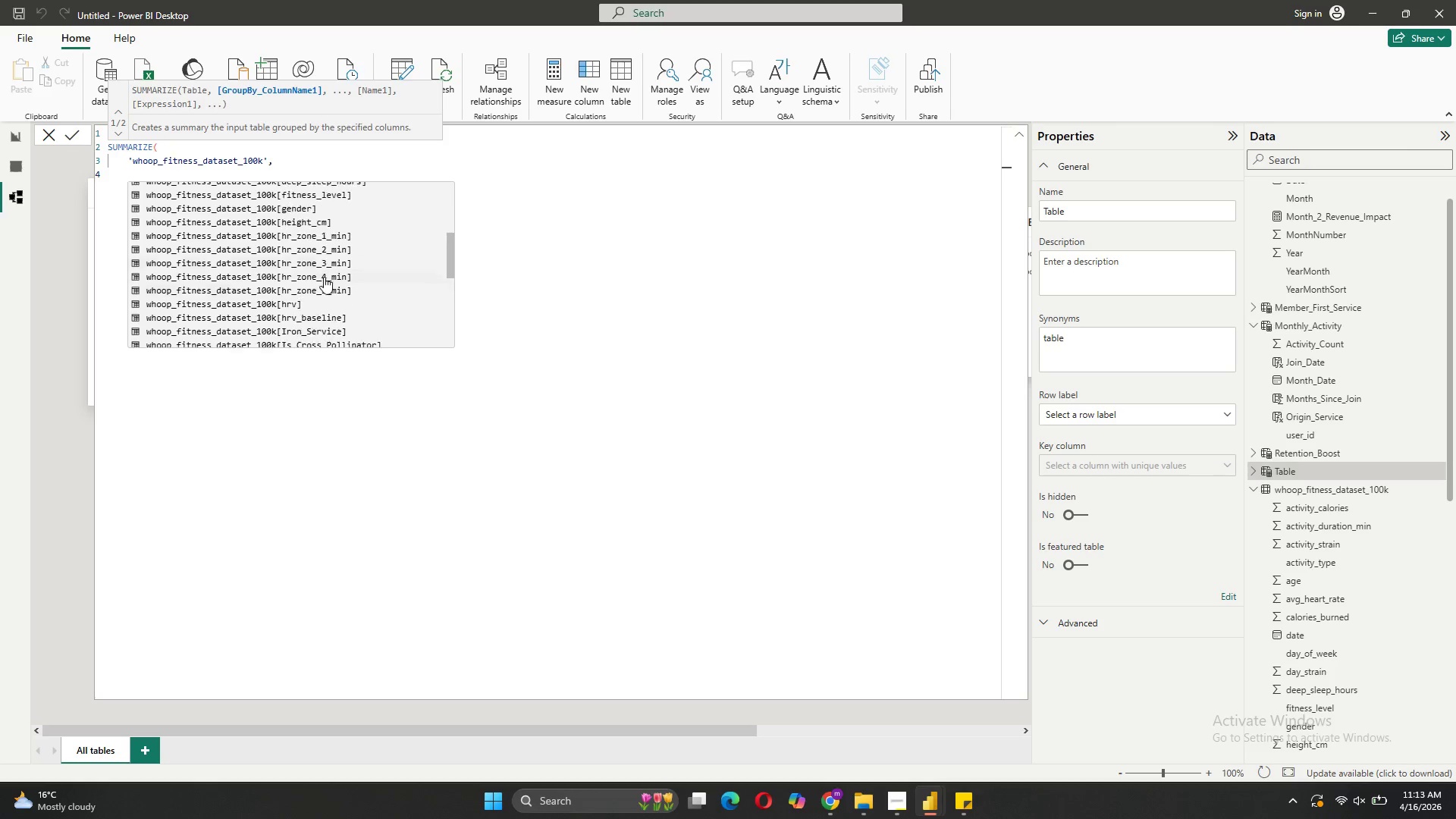 
wait(7.73)
 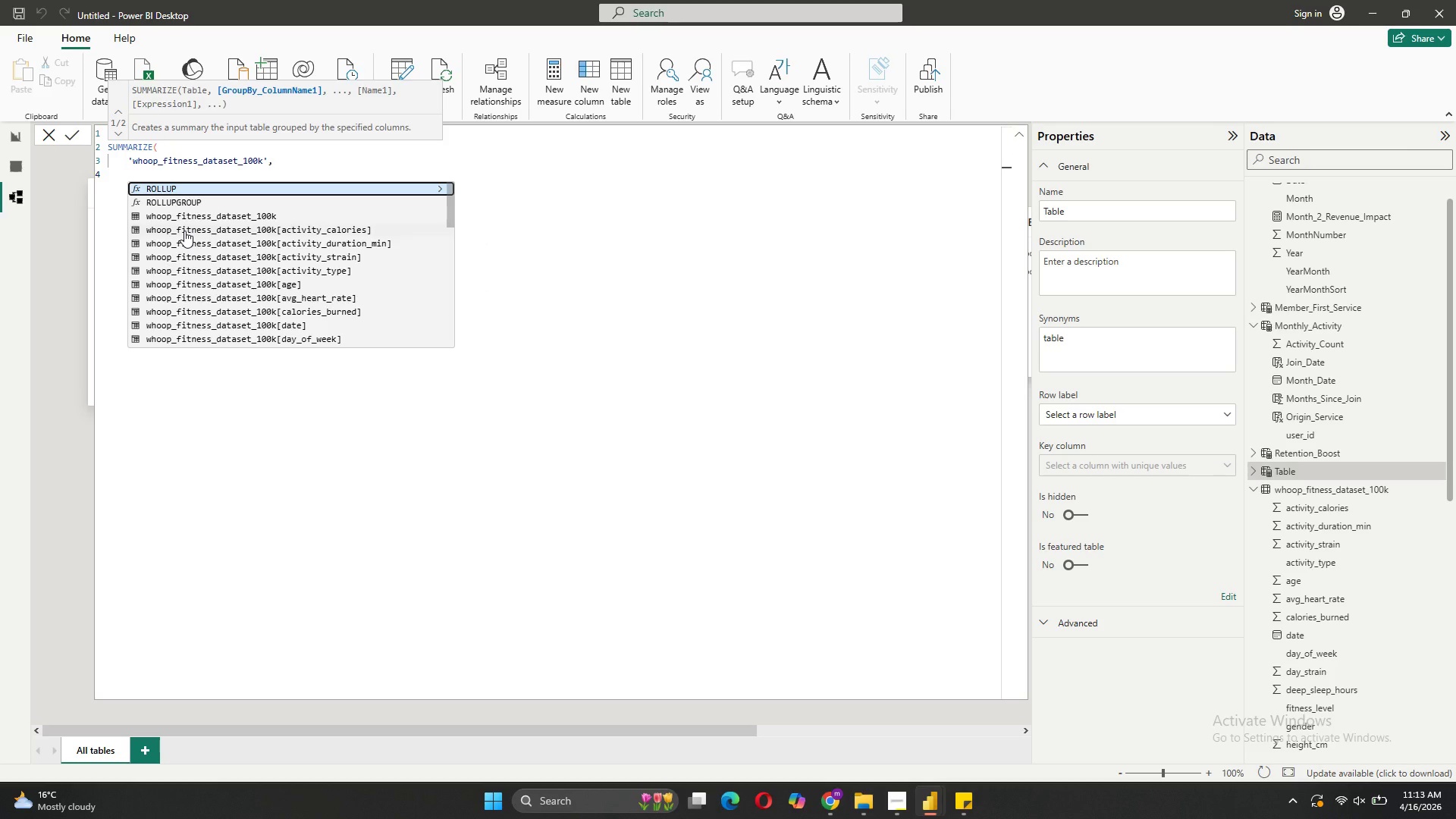 
left_click([319, 283])
 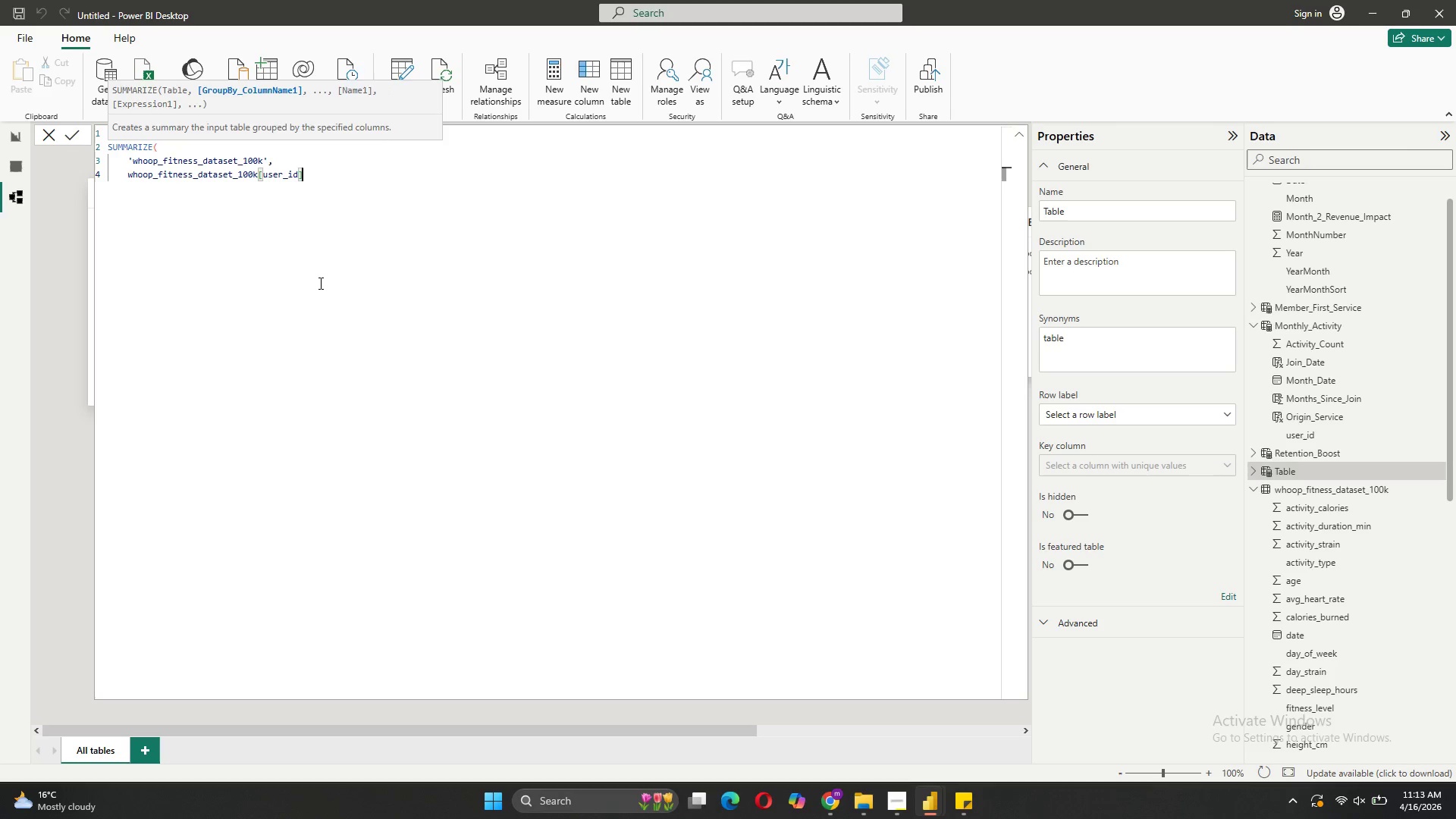 
key(Comma)
 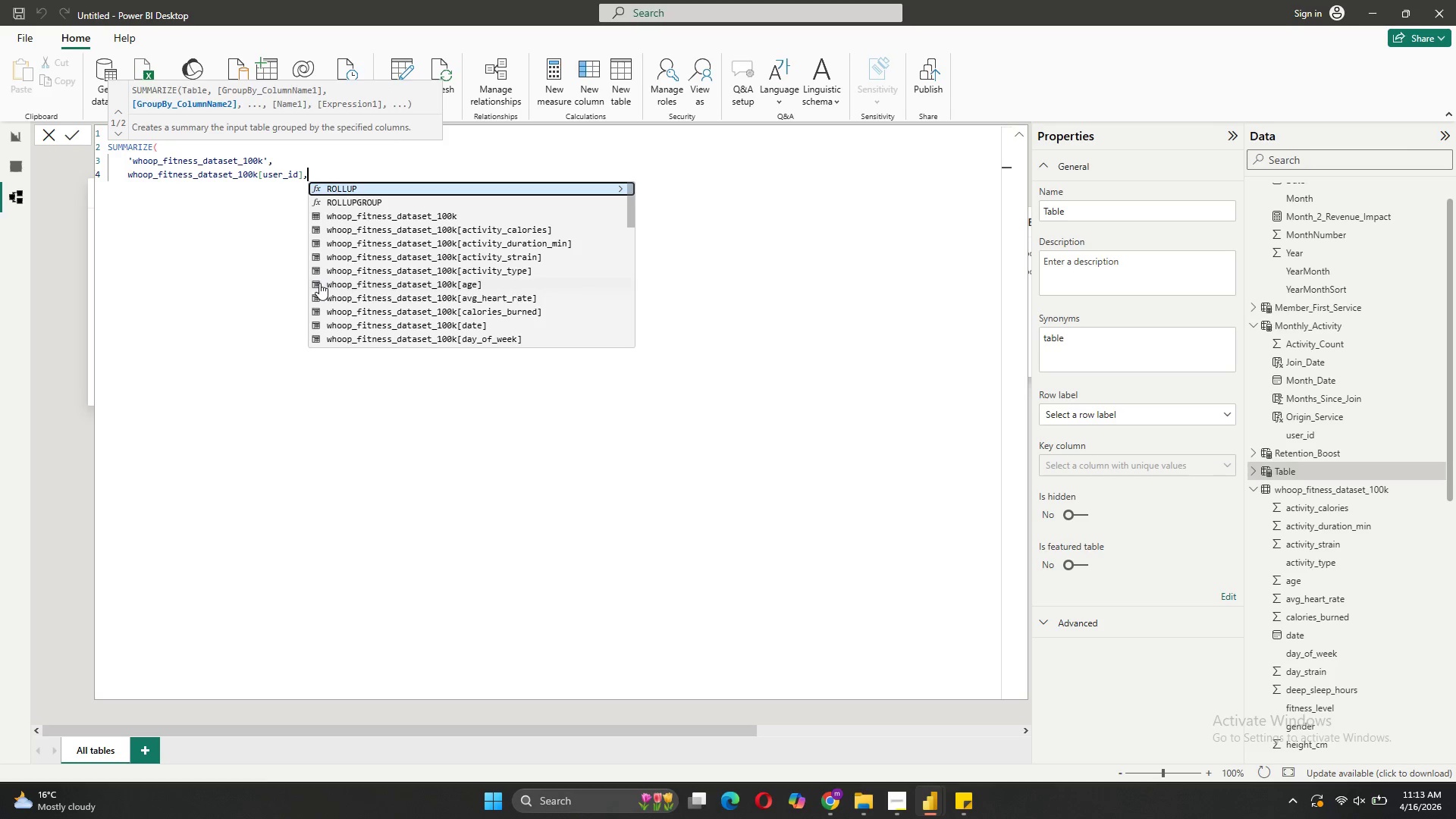 
key(Shift+Enter)
 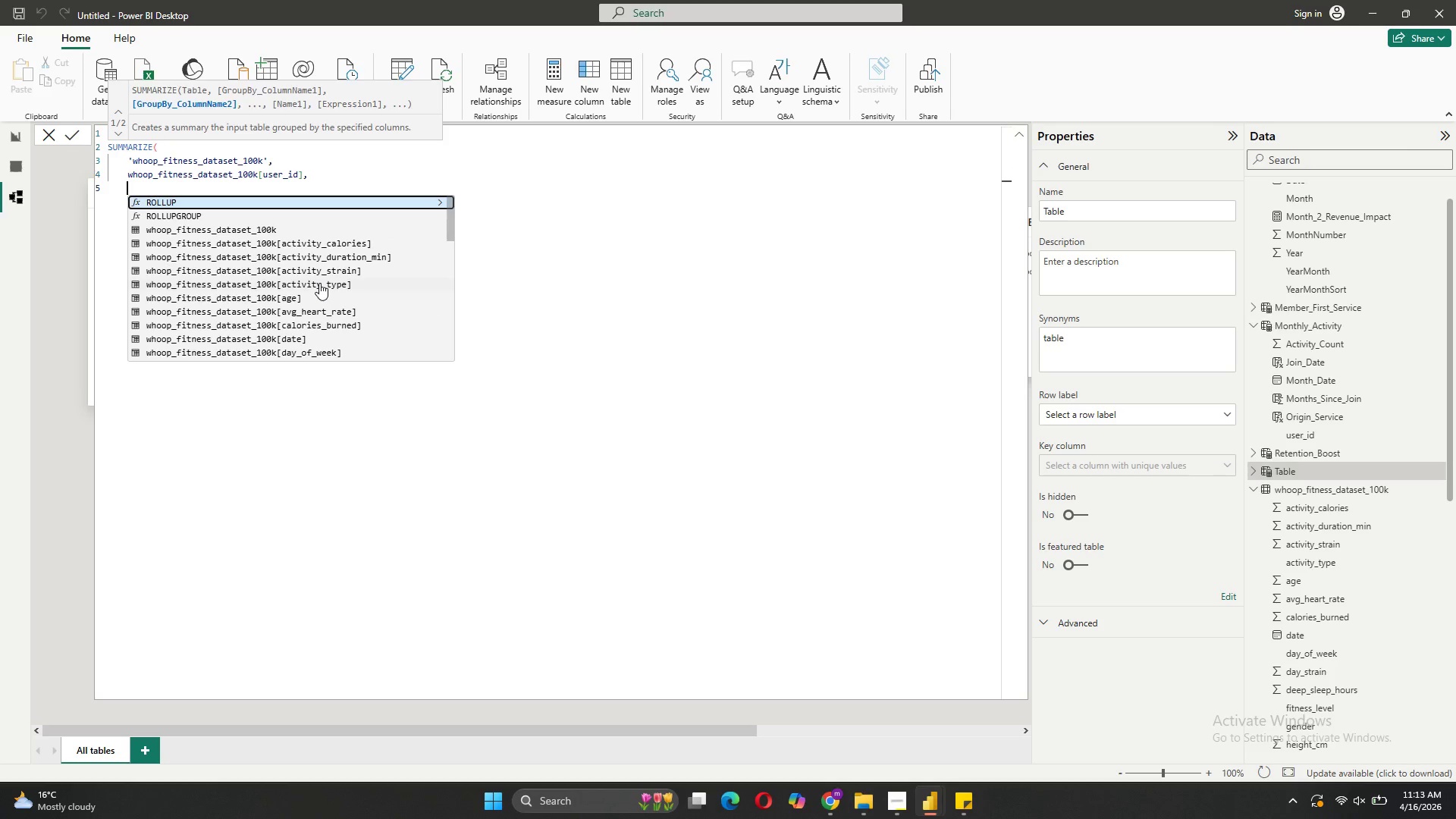 
type("Join_Date:)
key(Backspace)
type(", MIN('whoo)
 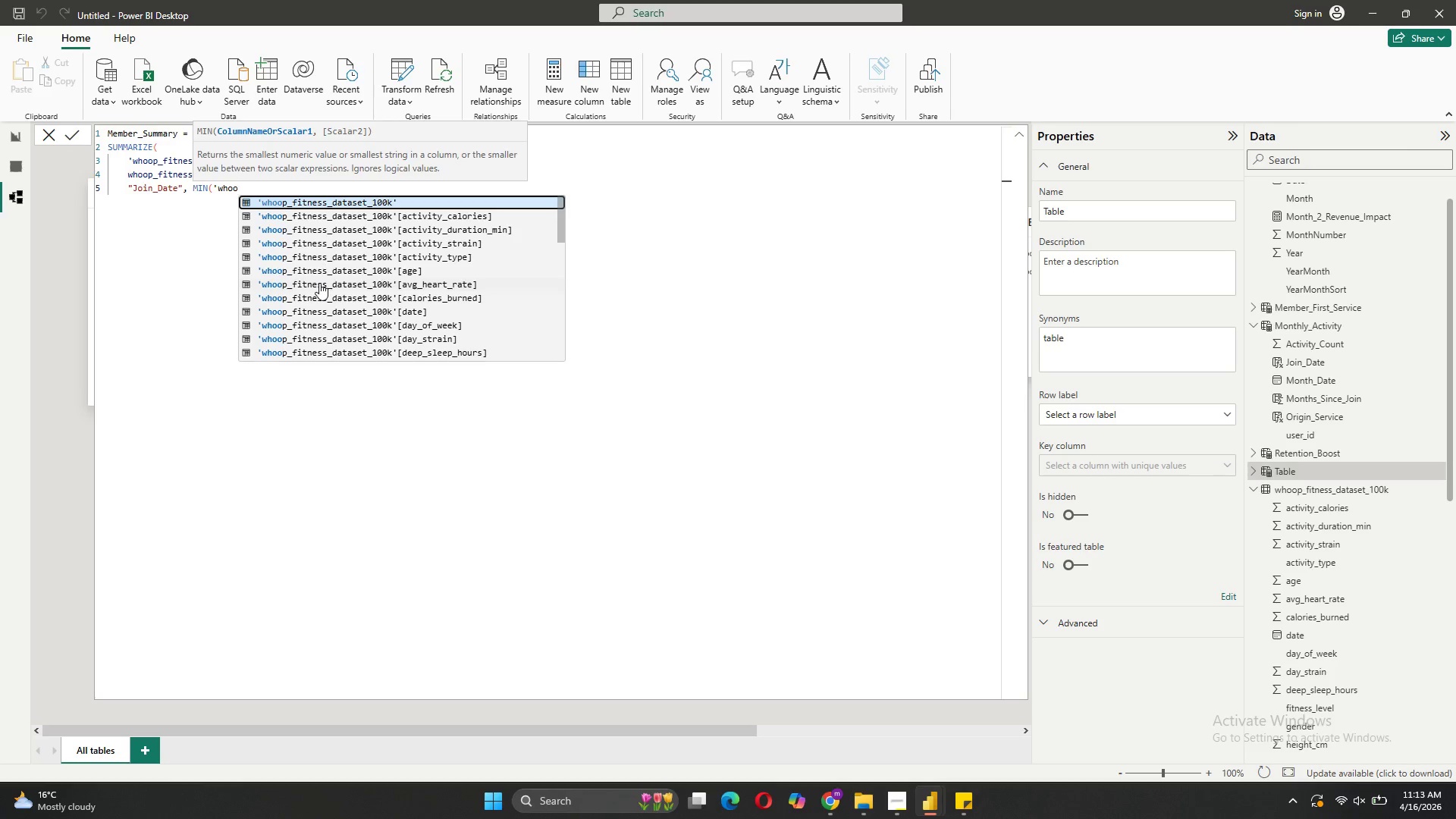 
left_click([411, 283])
 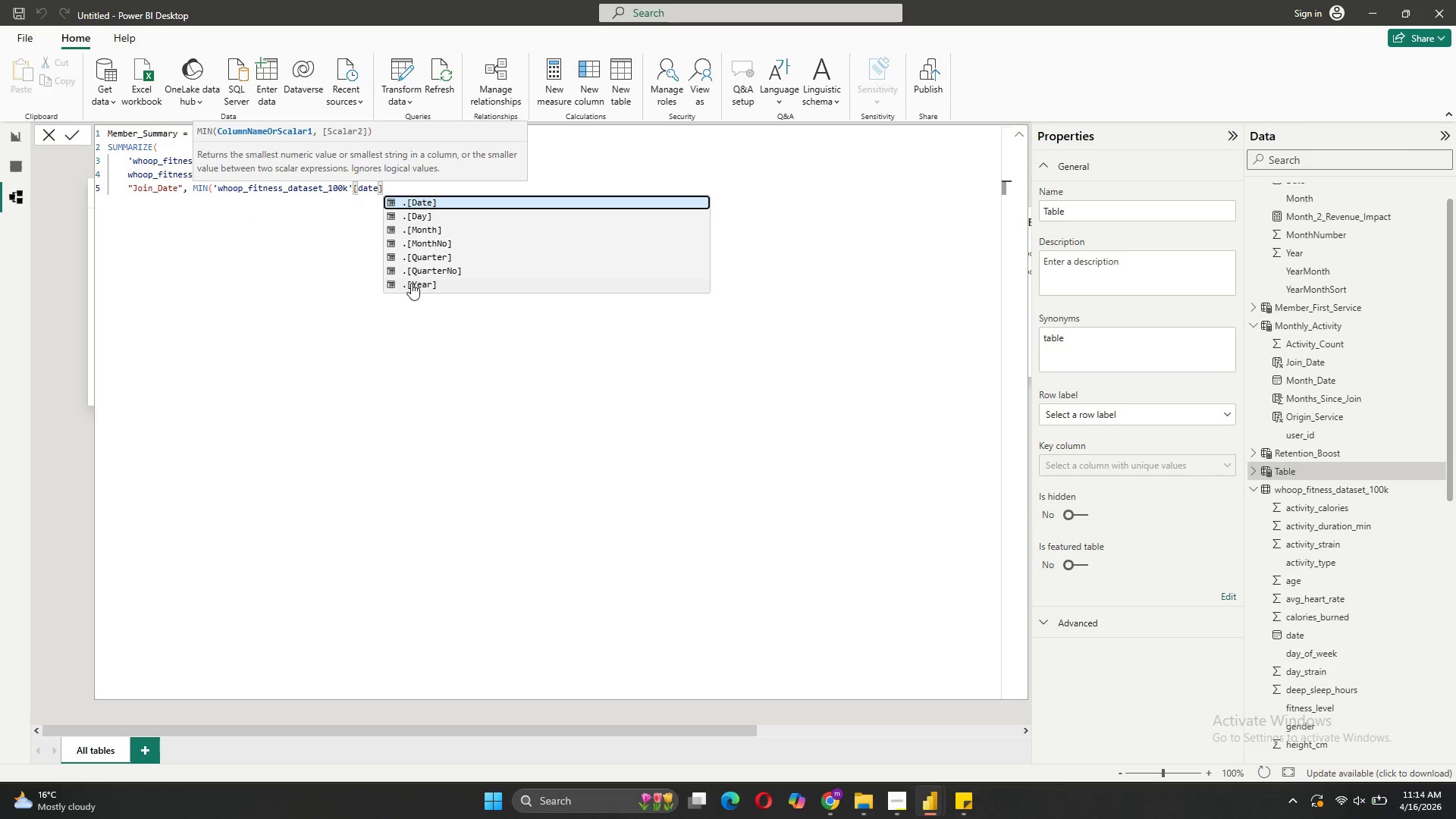 
wait(8.06)
 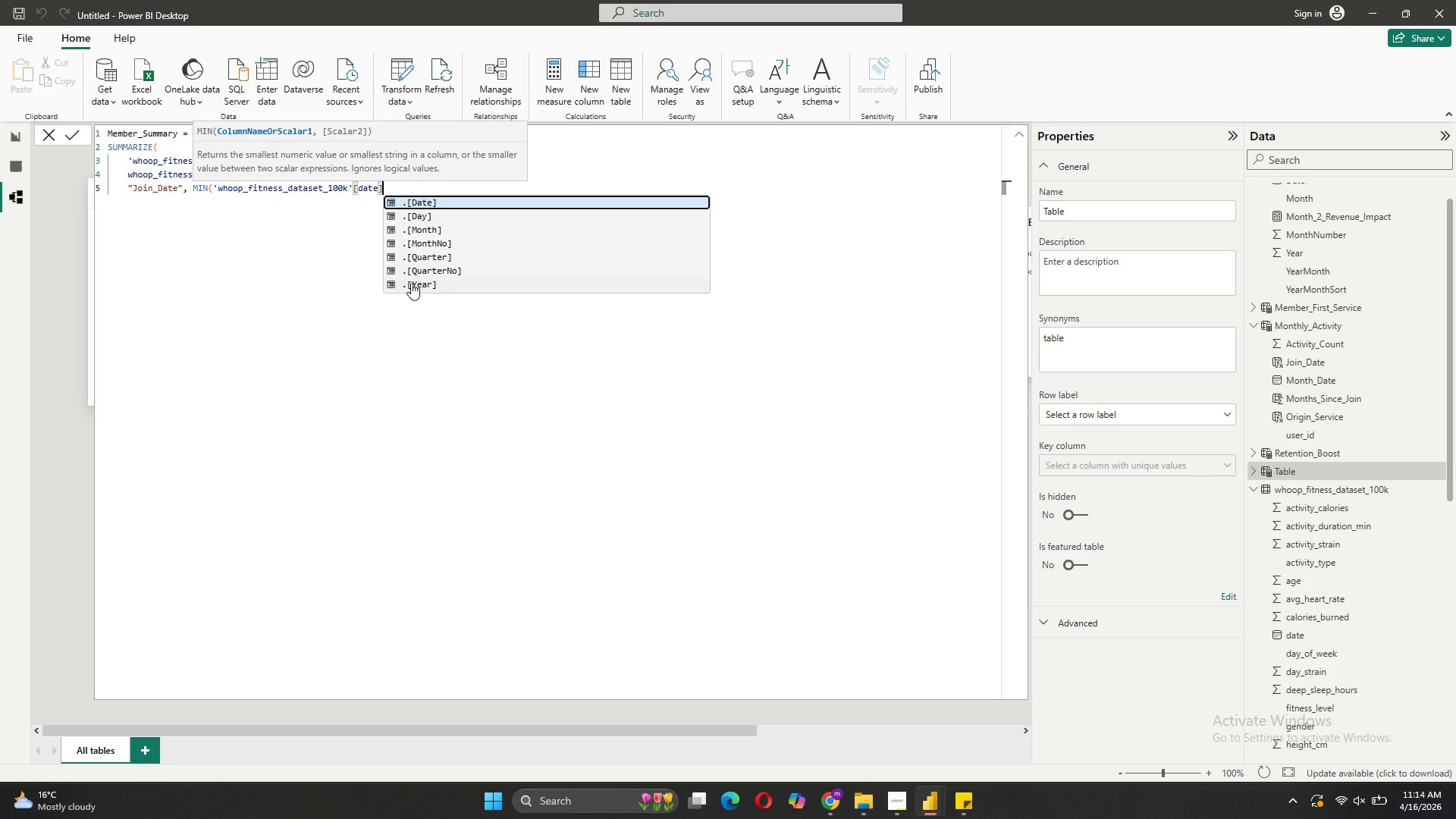 
key(Shift+0)
 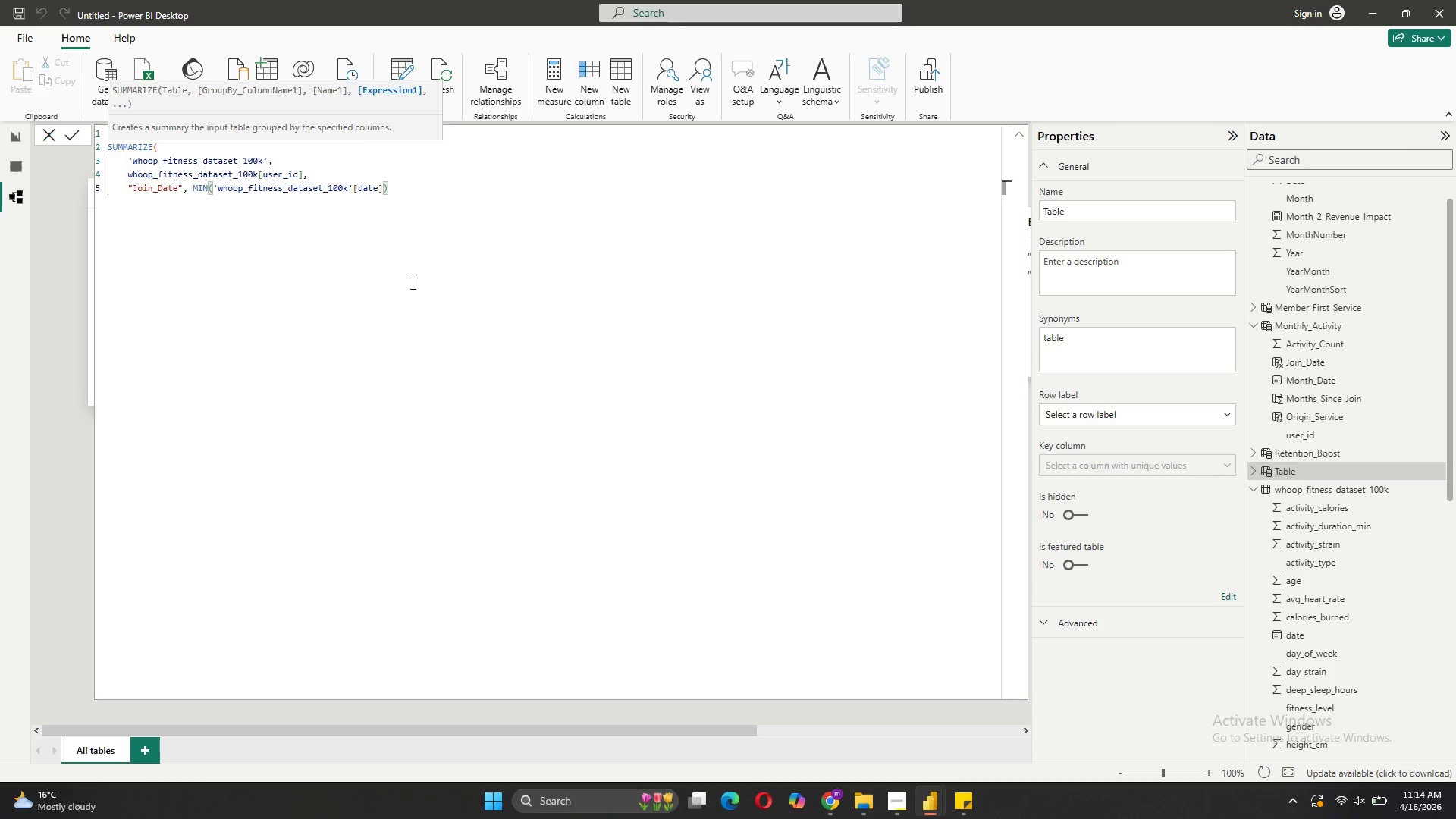 
key(Comma)
 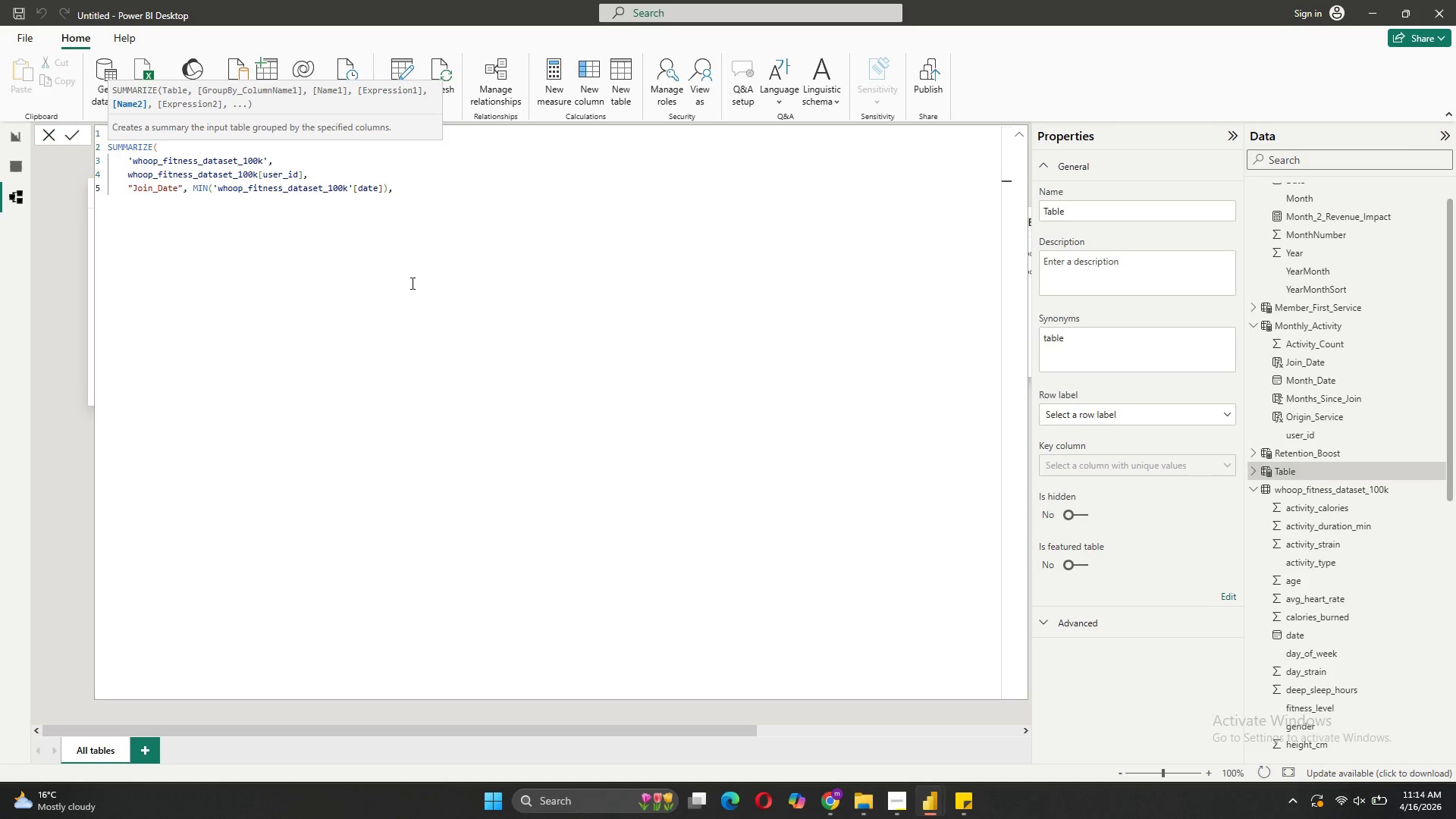 
key(Shift+ShiftRight)
 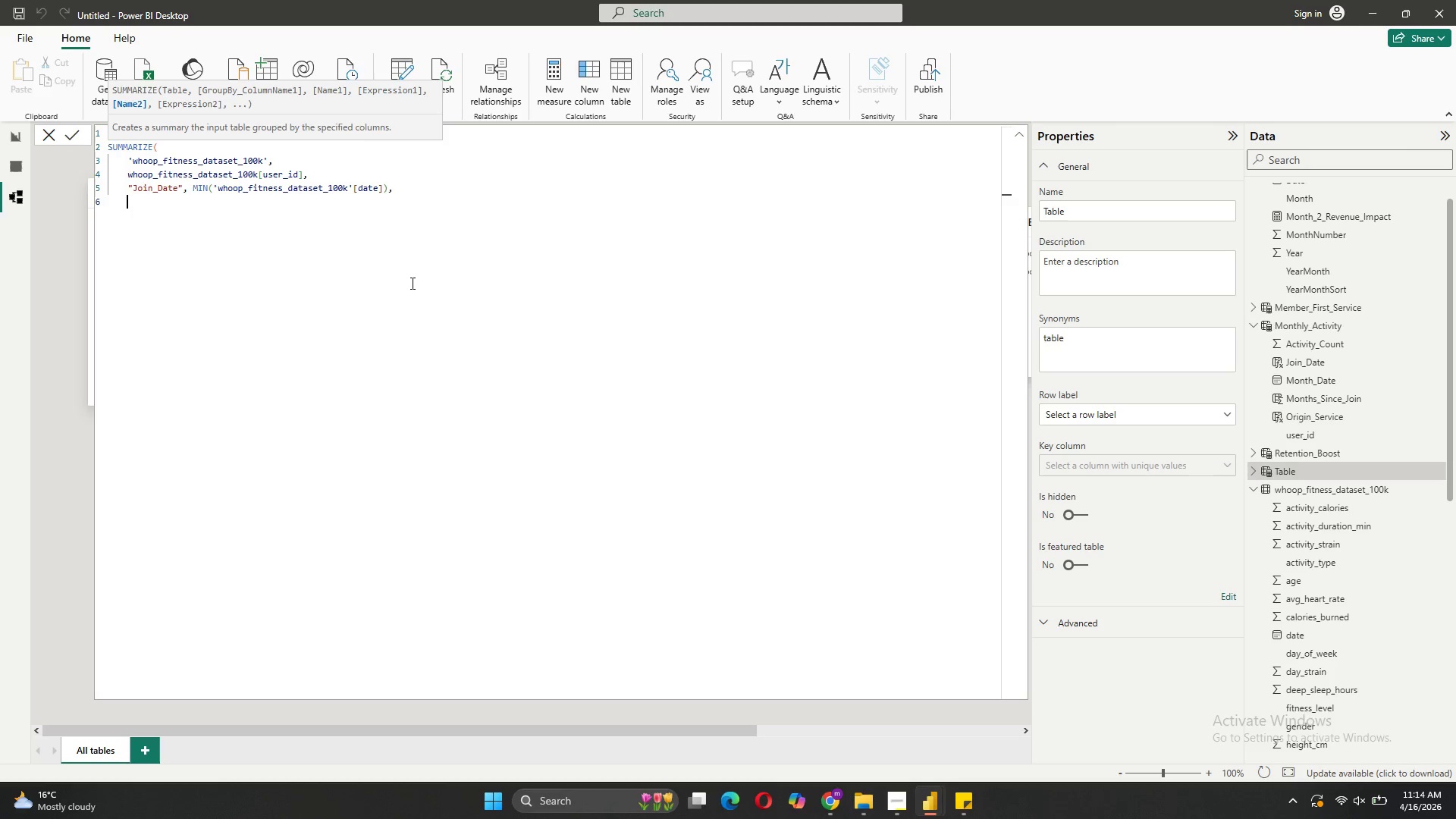 
key(Shift+Enter)
 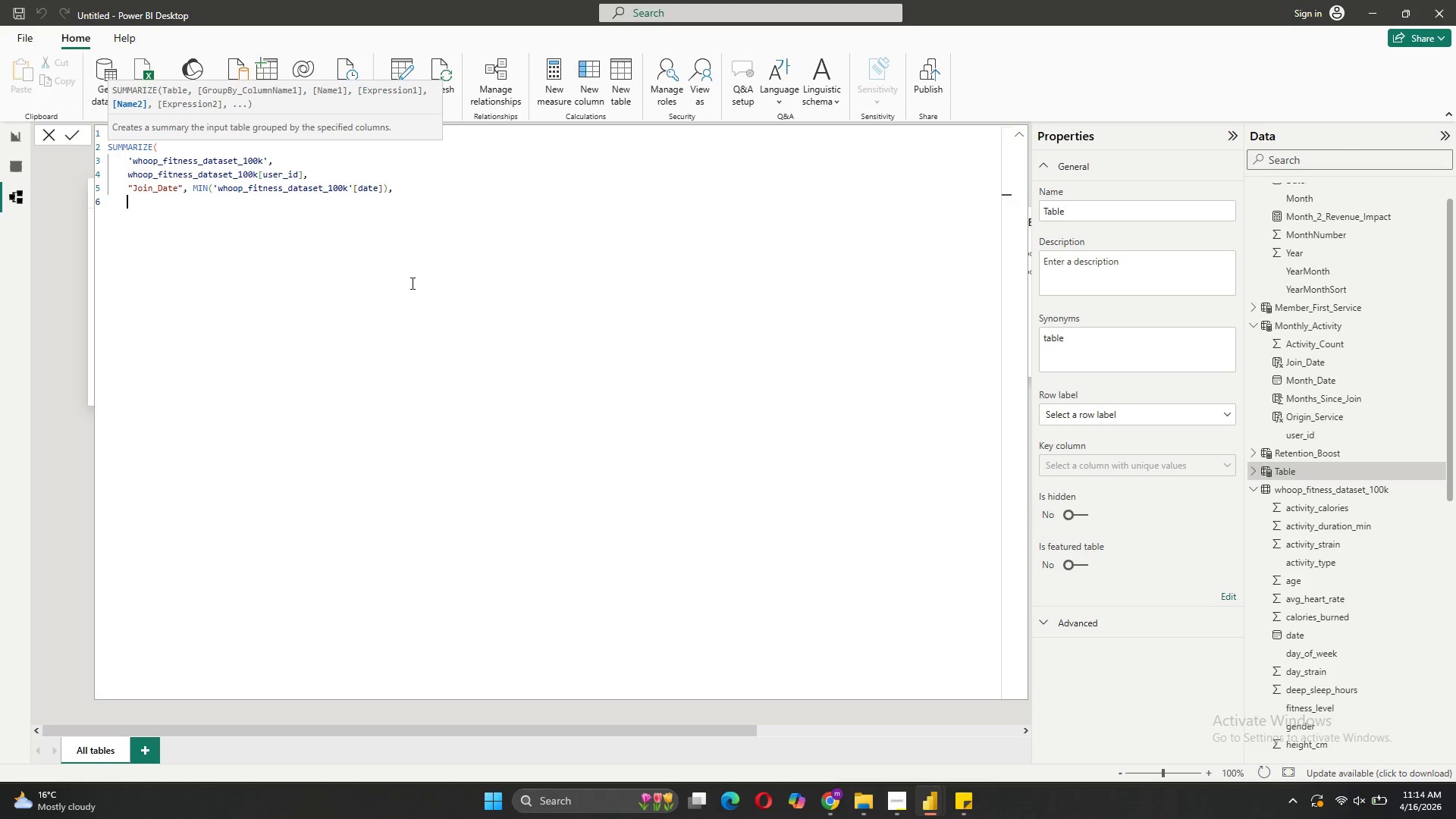 
wait(6.78)
 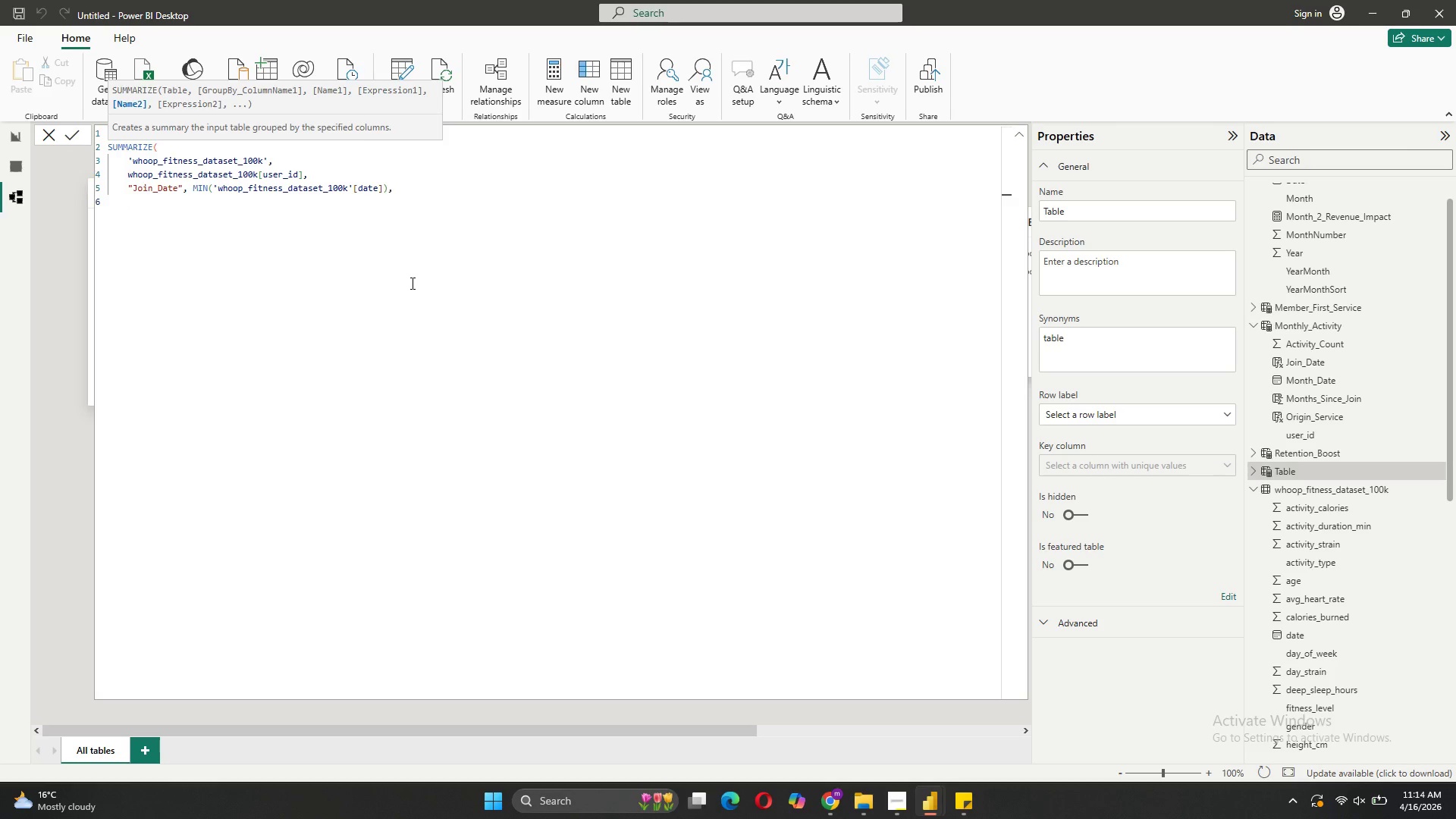 
type("Last)
 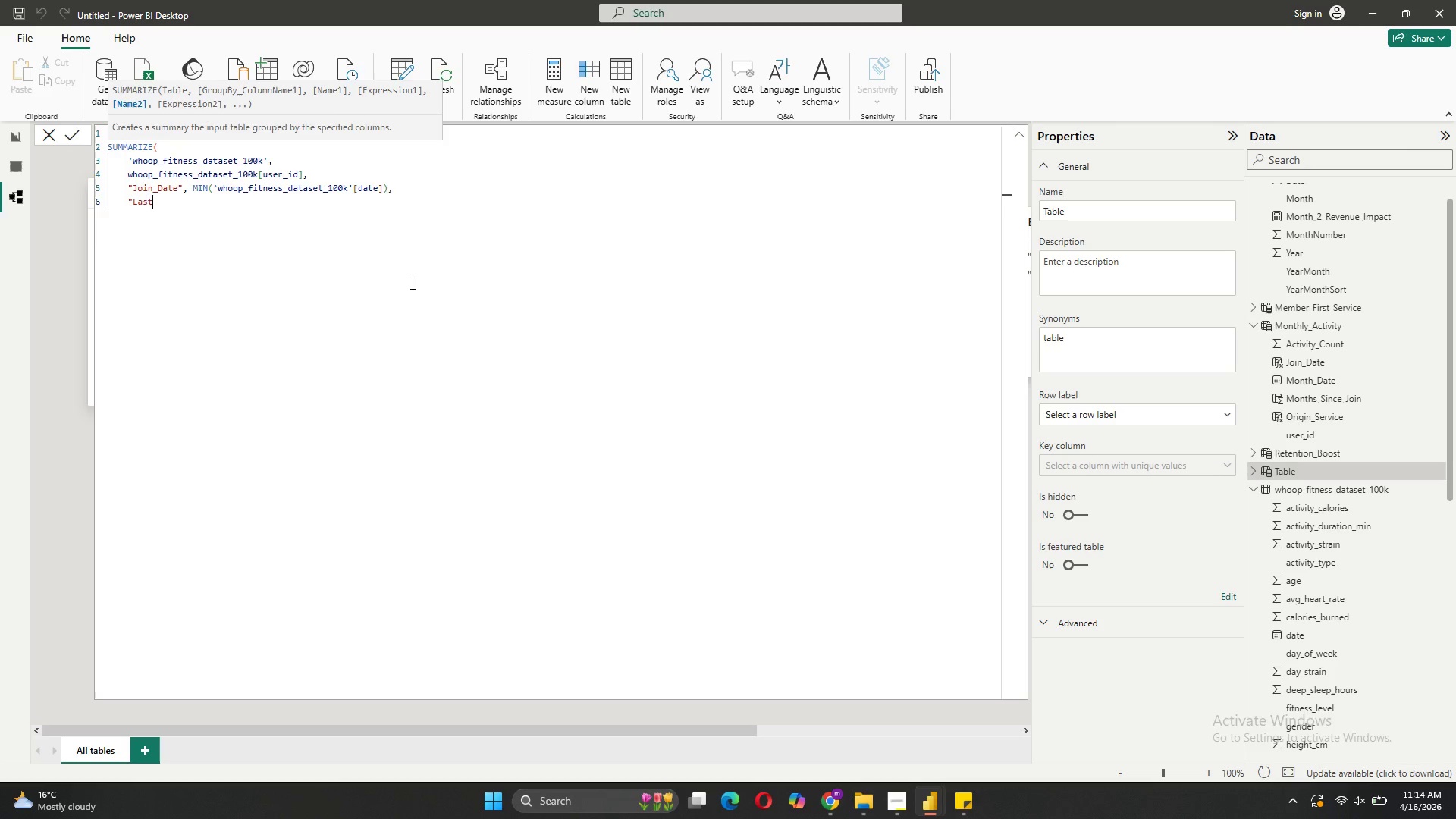 
wait(10.12)
 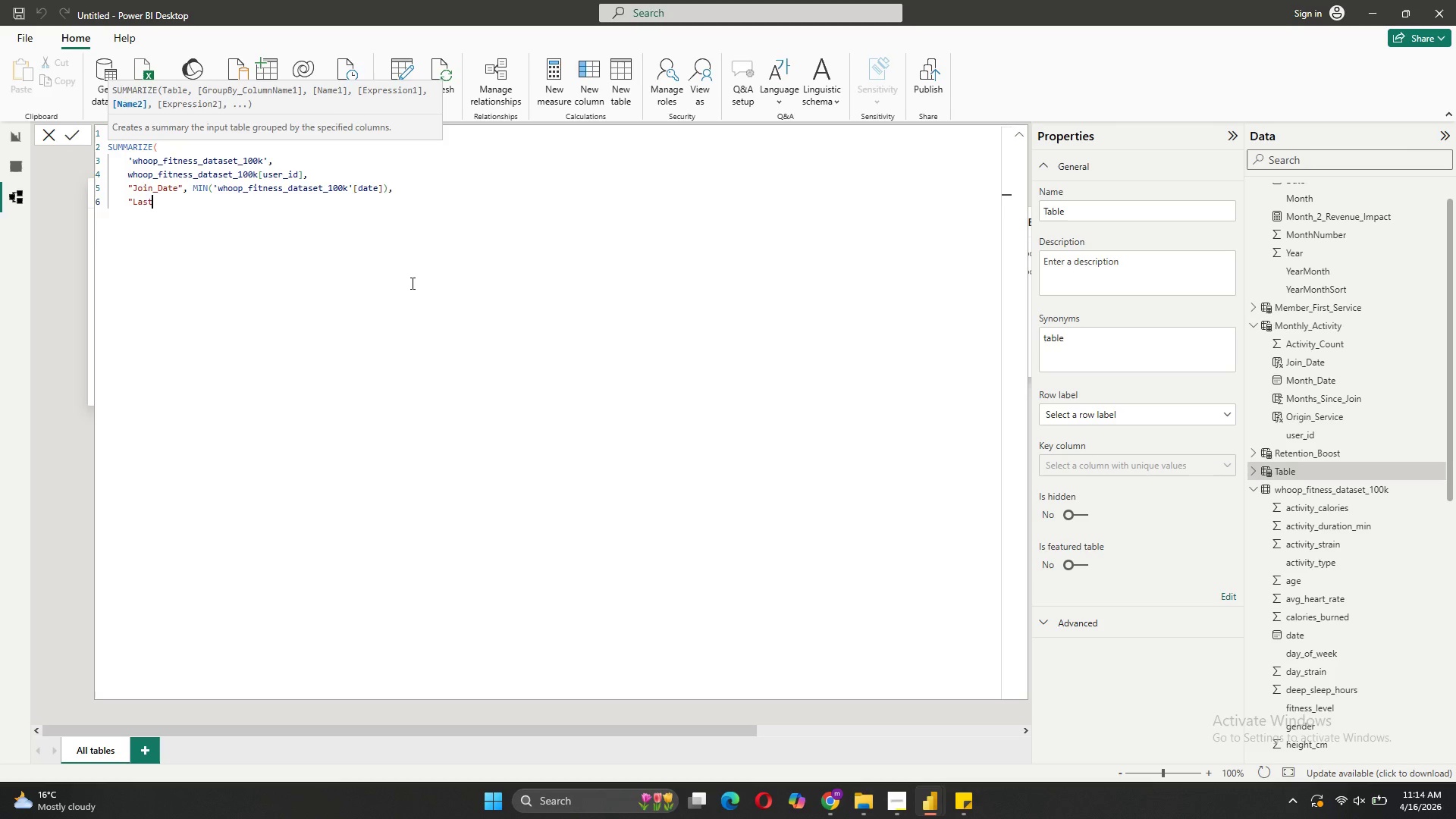 
type(_Activity)
 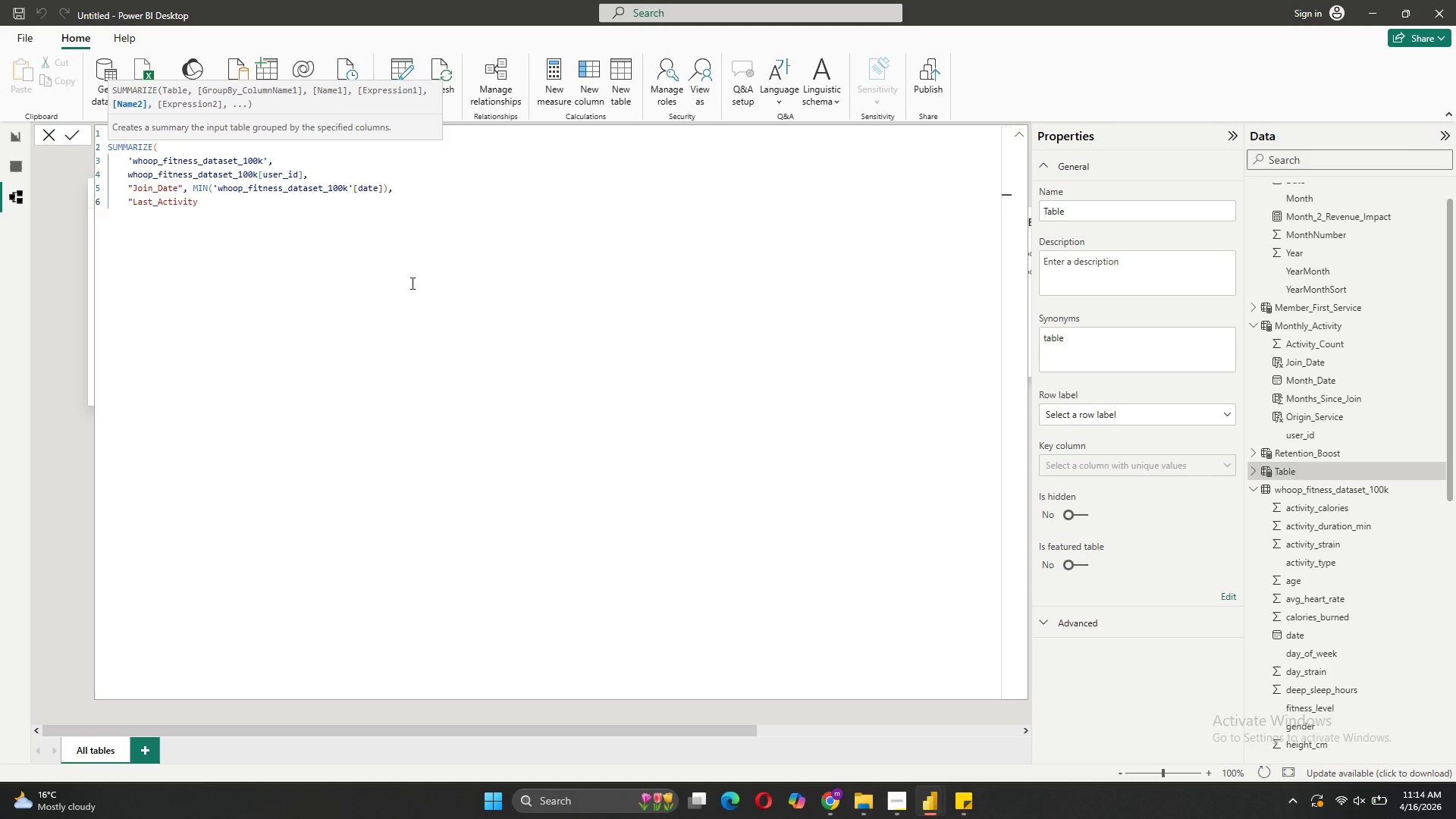 
key(Shift+Quote)
 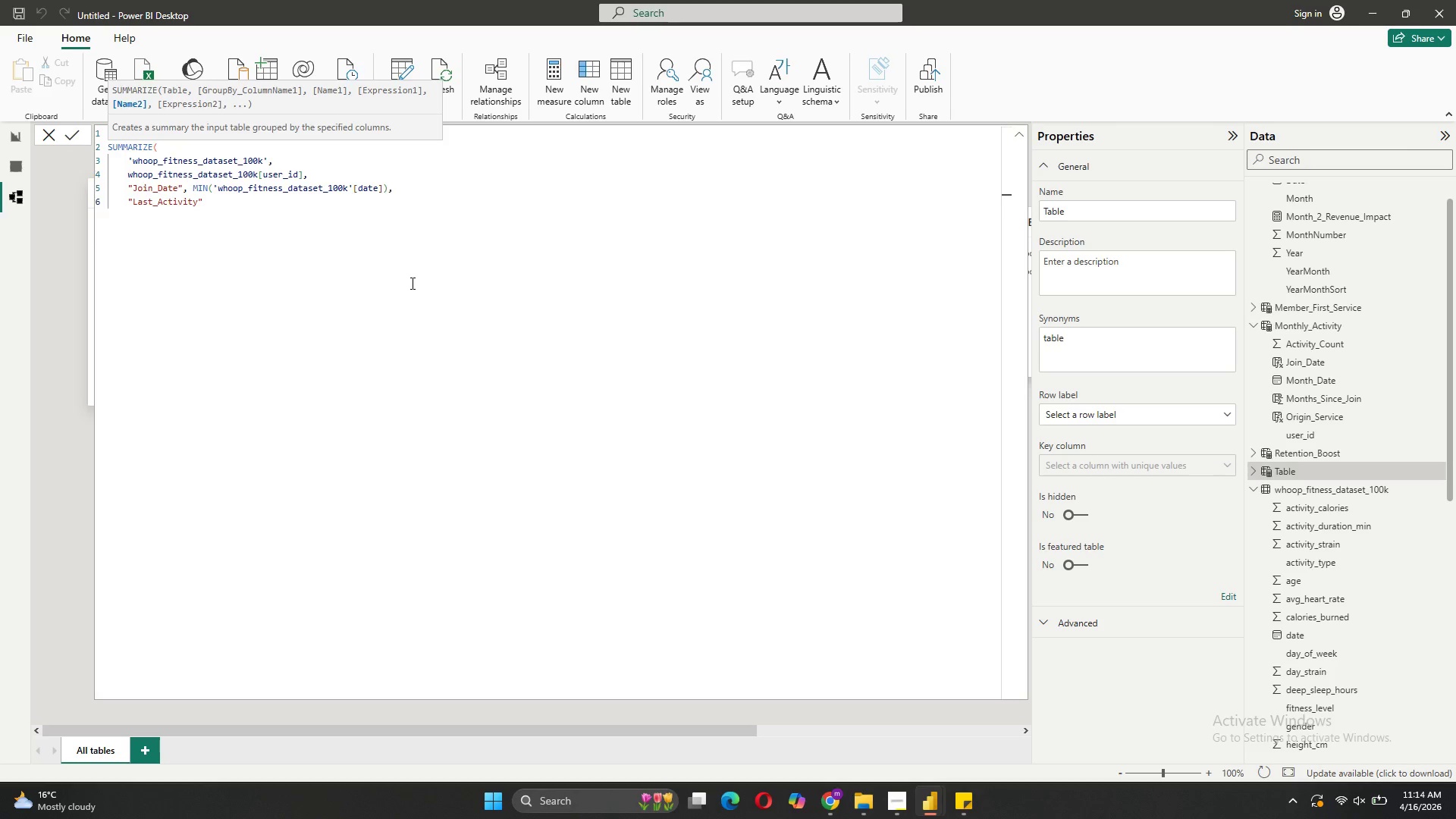 
key(Comma)
 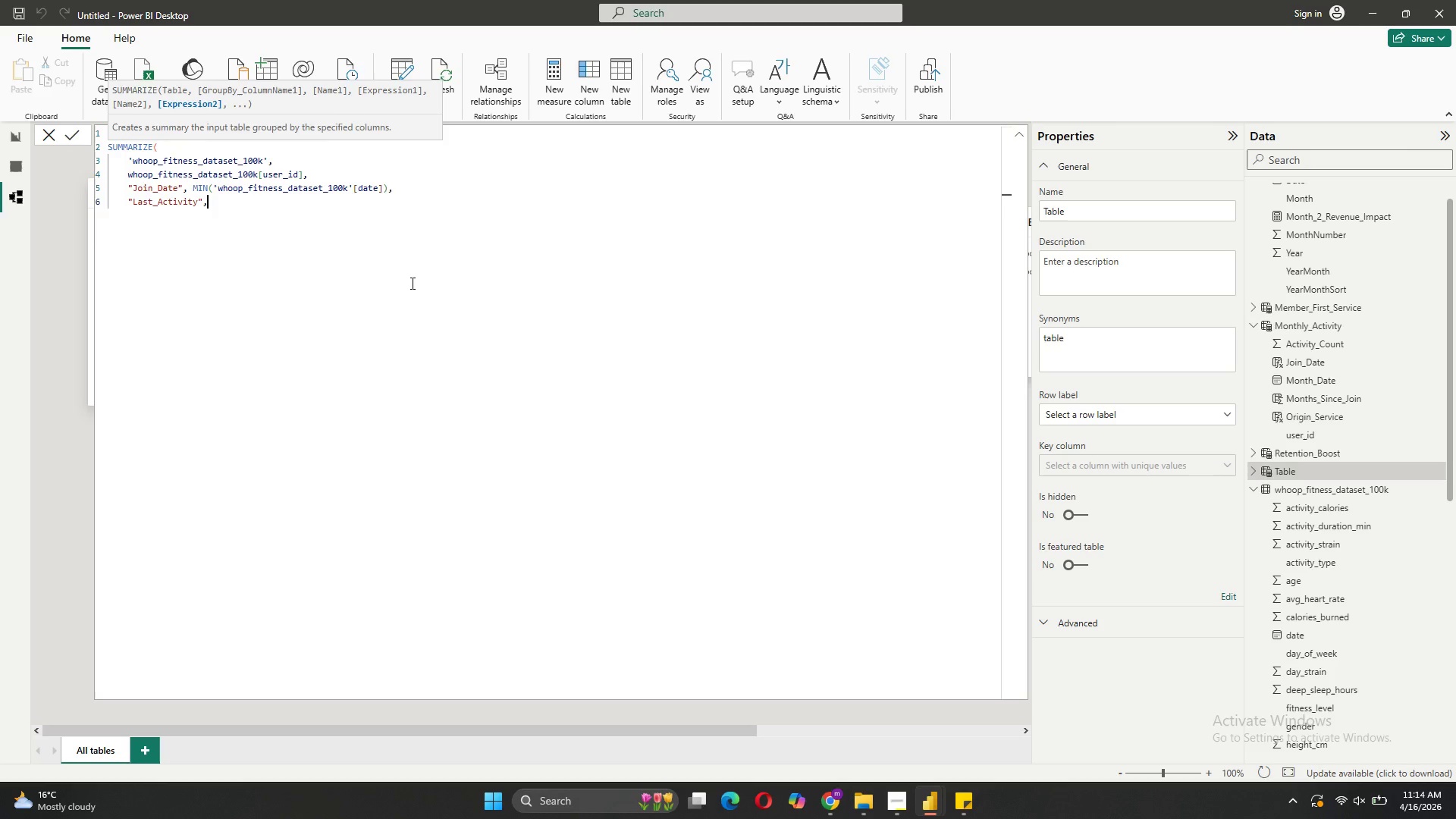 
key(Space)
 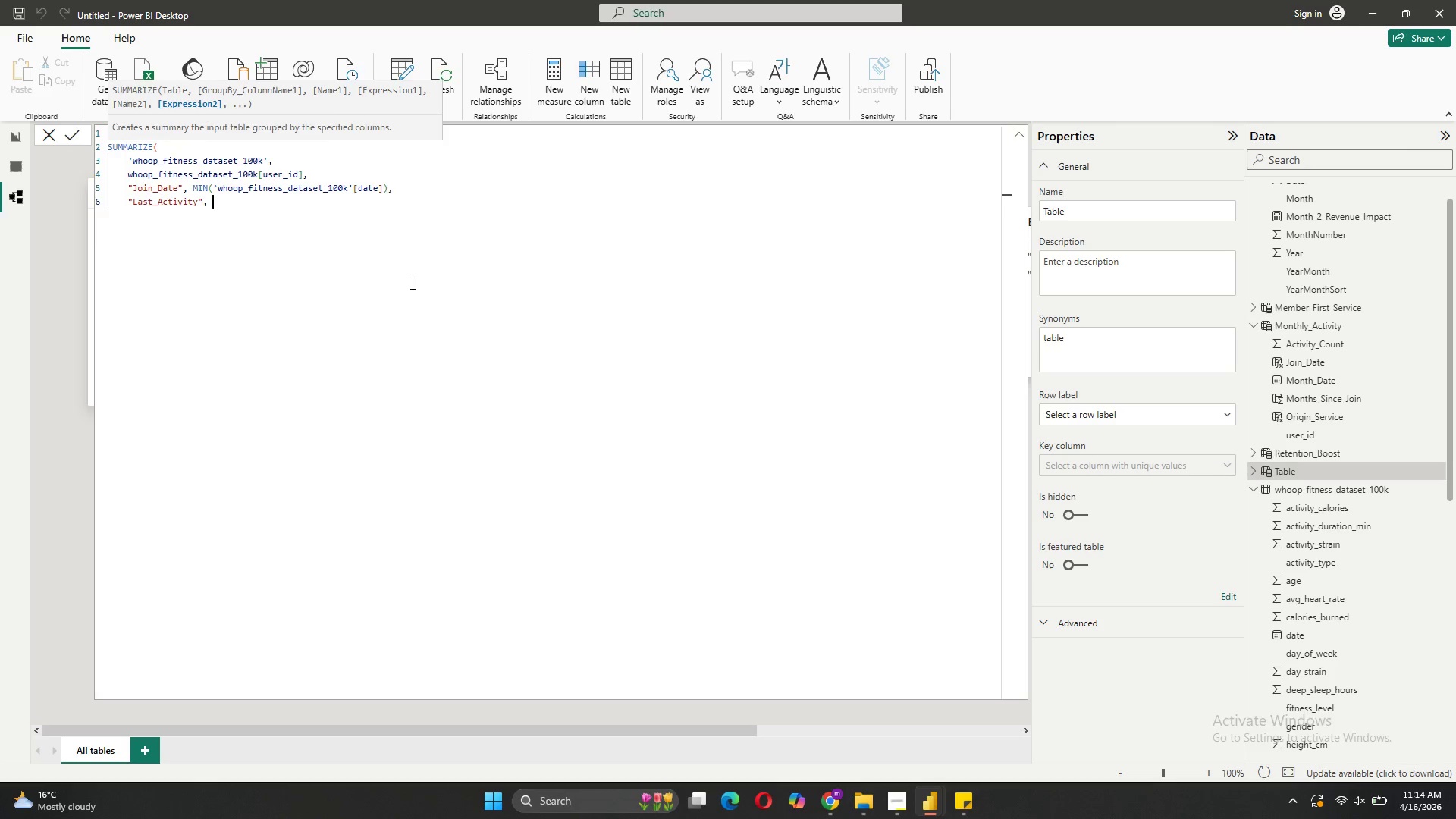 
wait(6.66)
 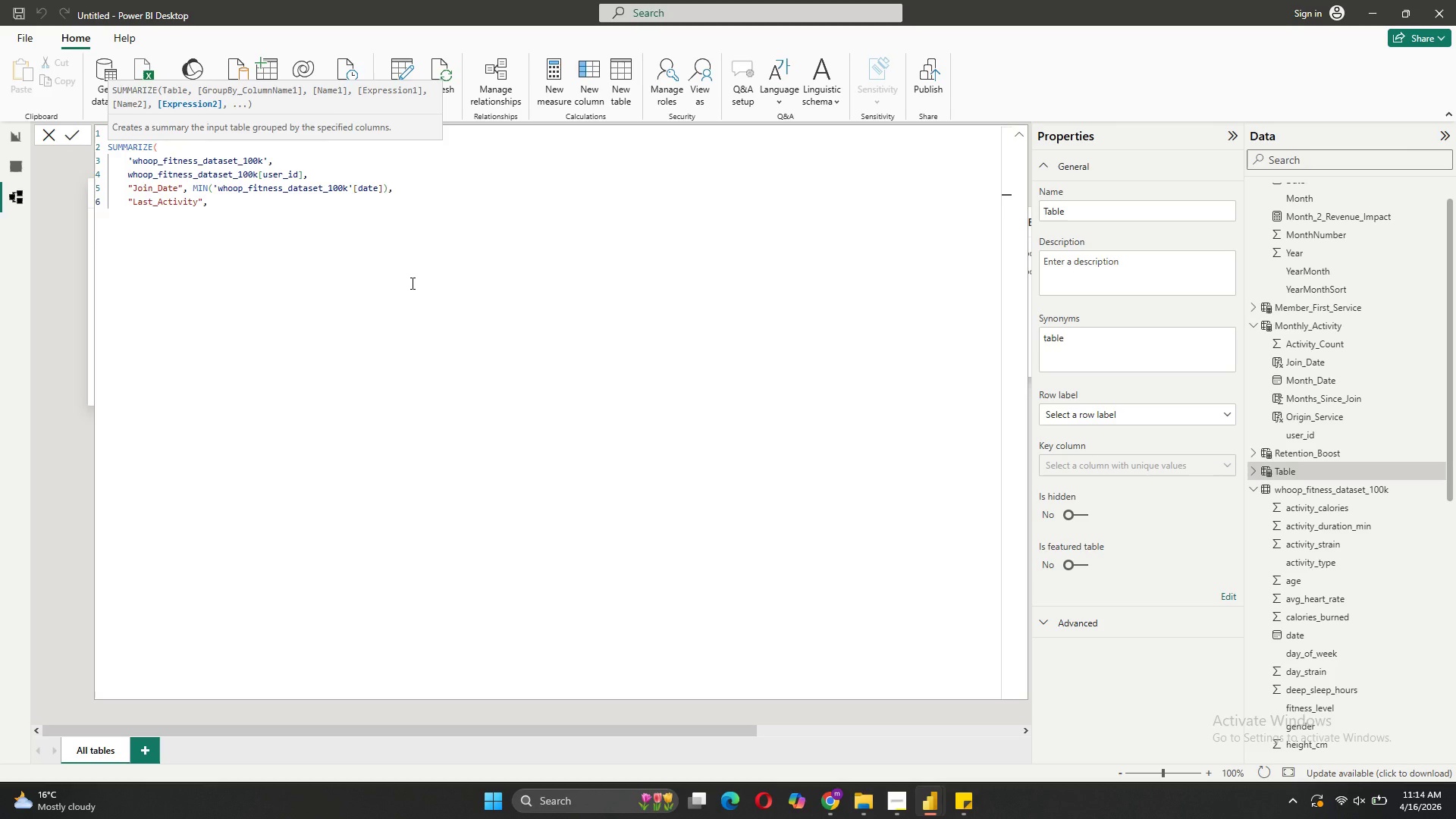 
type(MAX)
 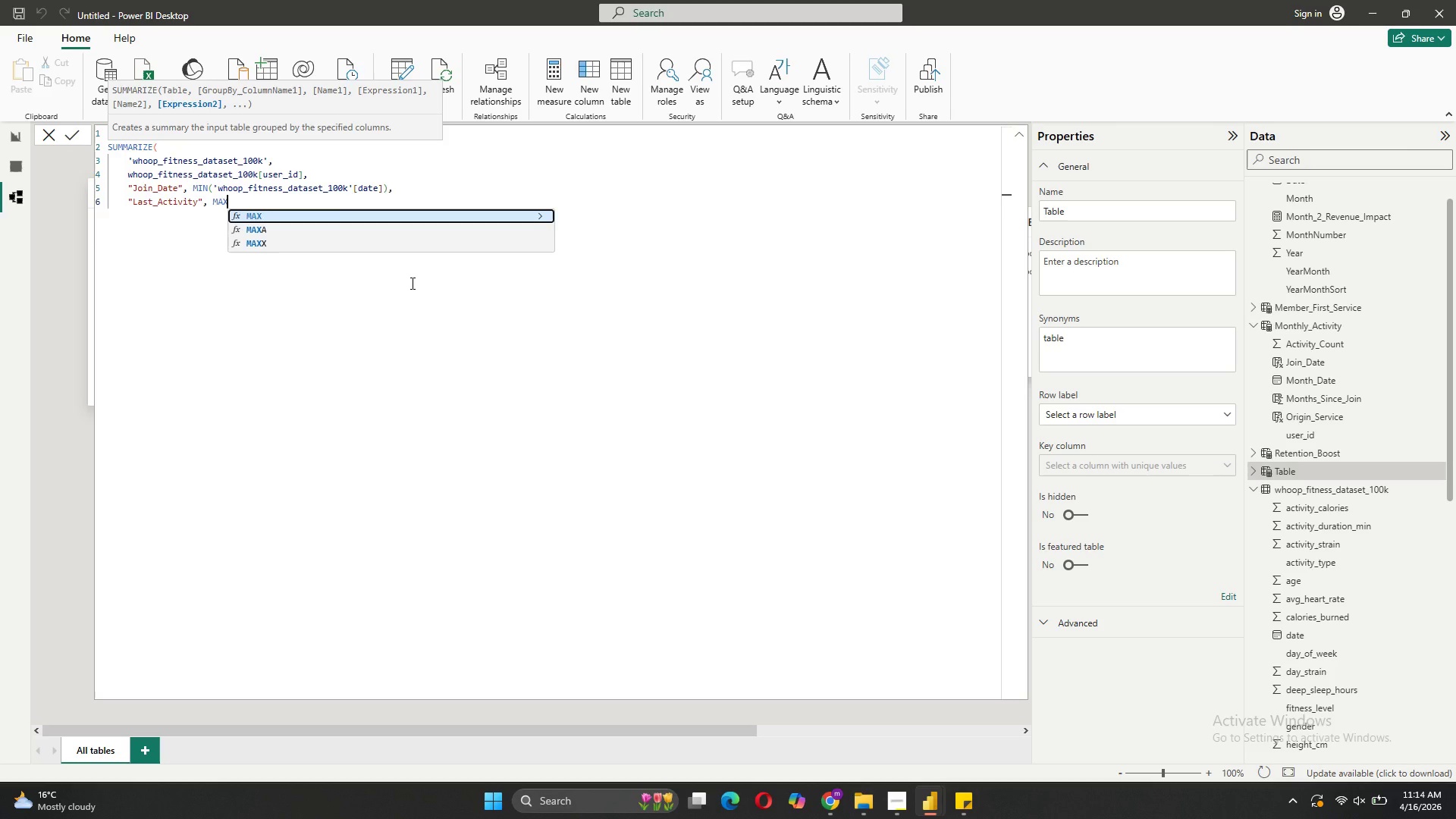 
wait(18.56)
 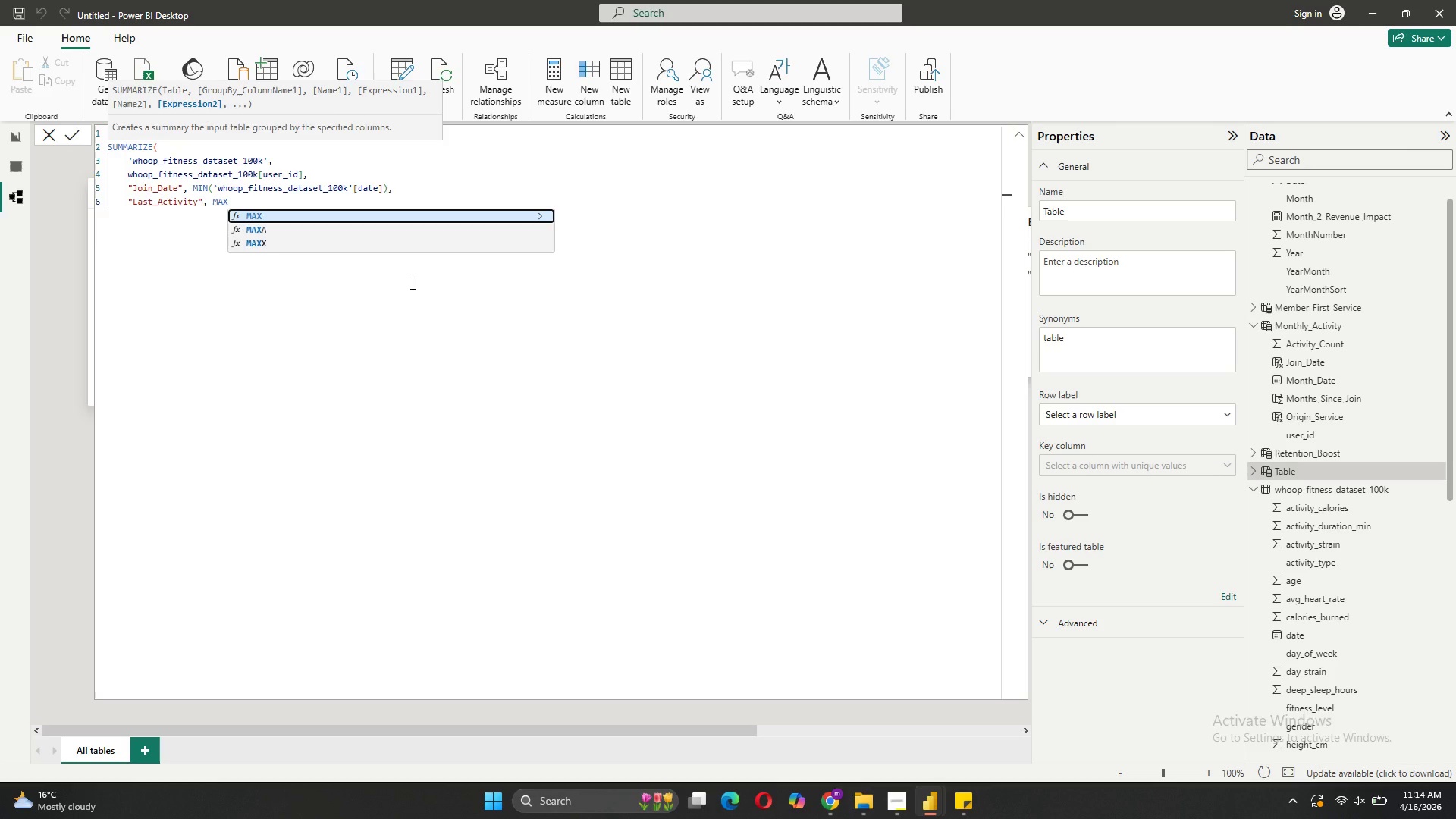 
key(Shift+9)
 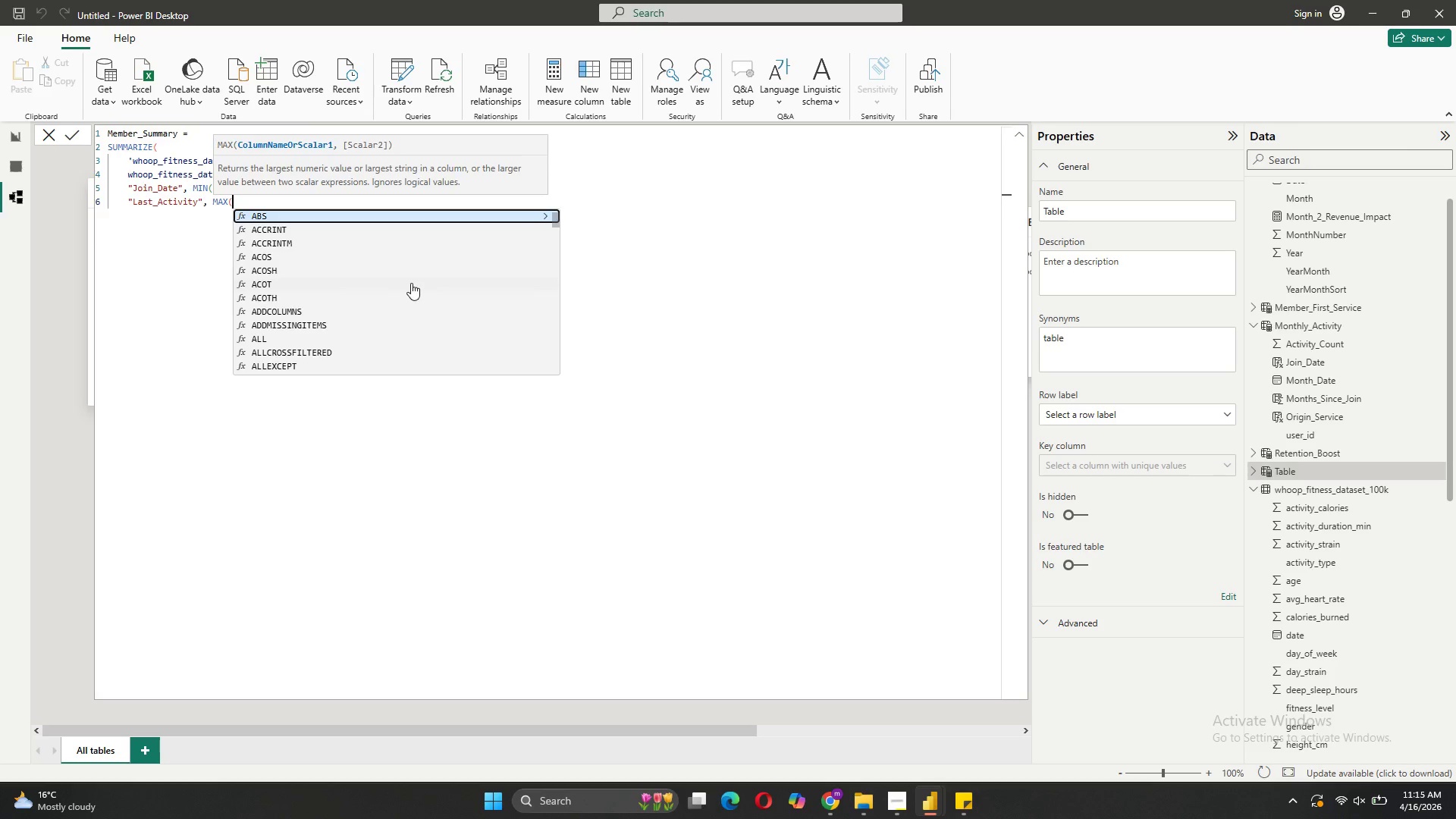 
key(Quote)
 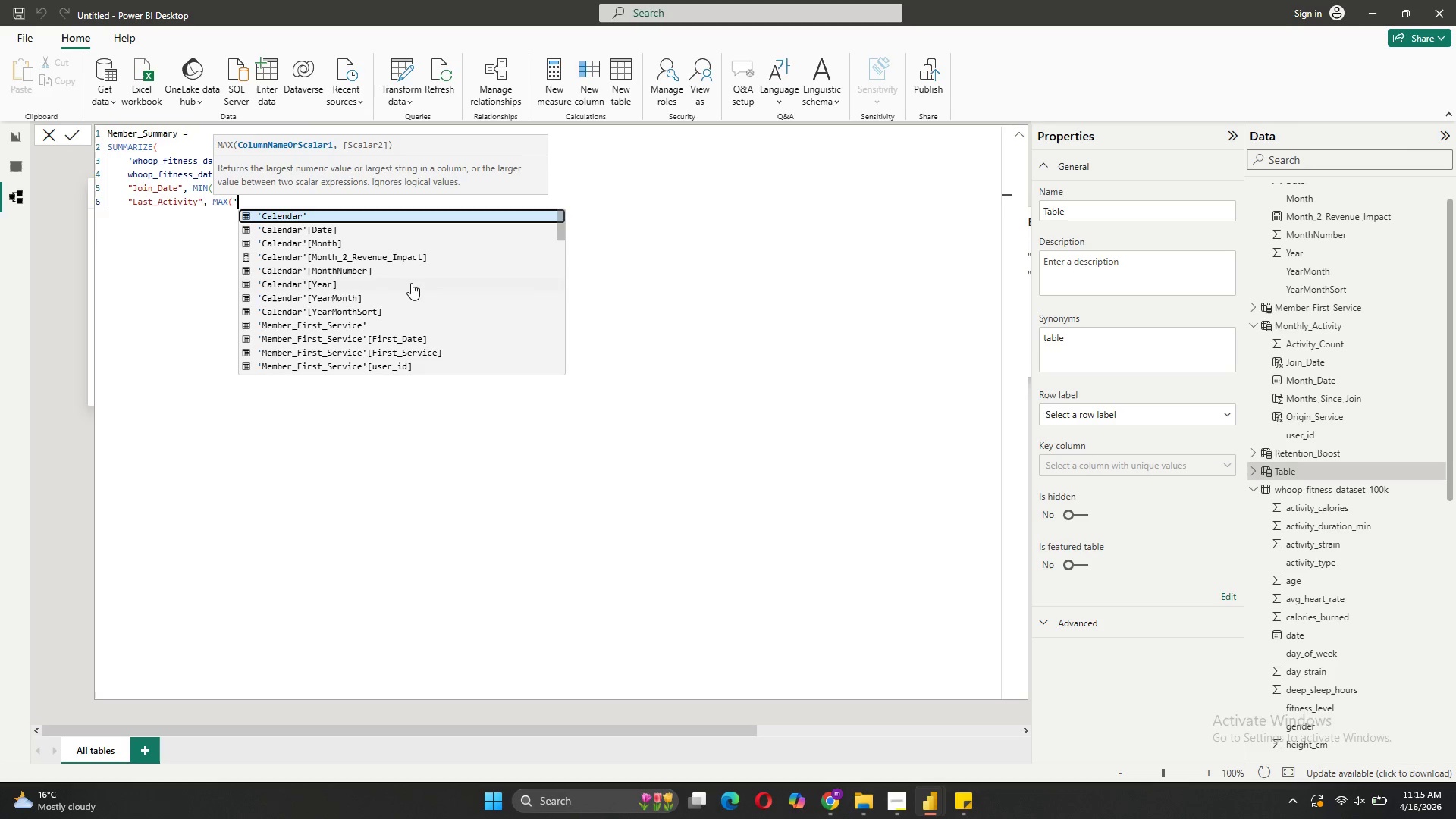 
key(CapsLock)
 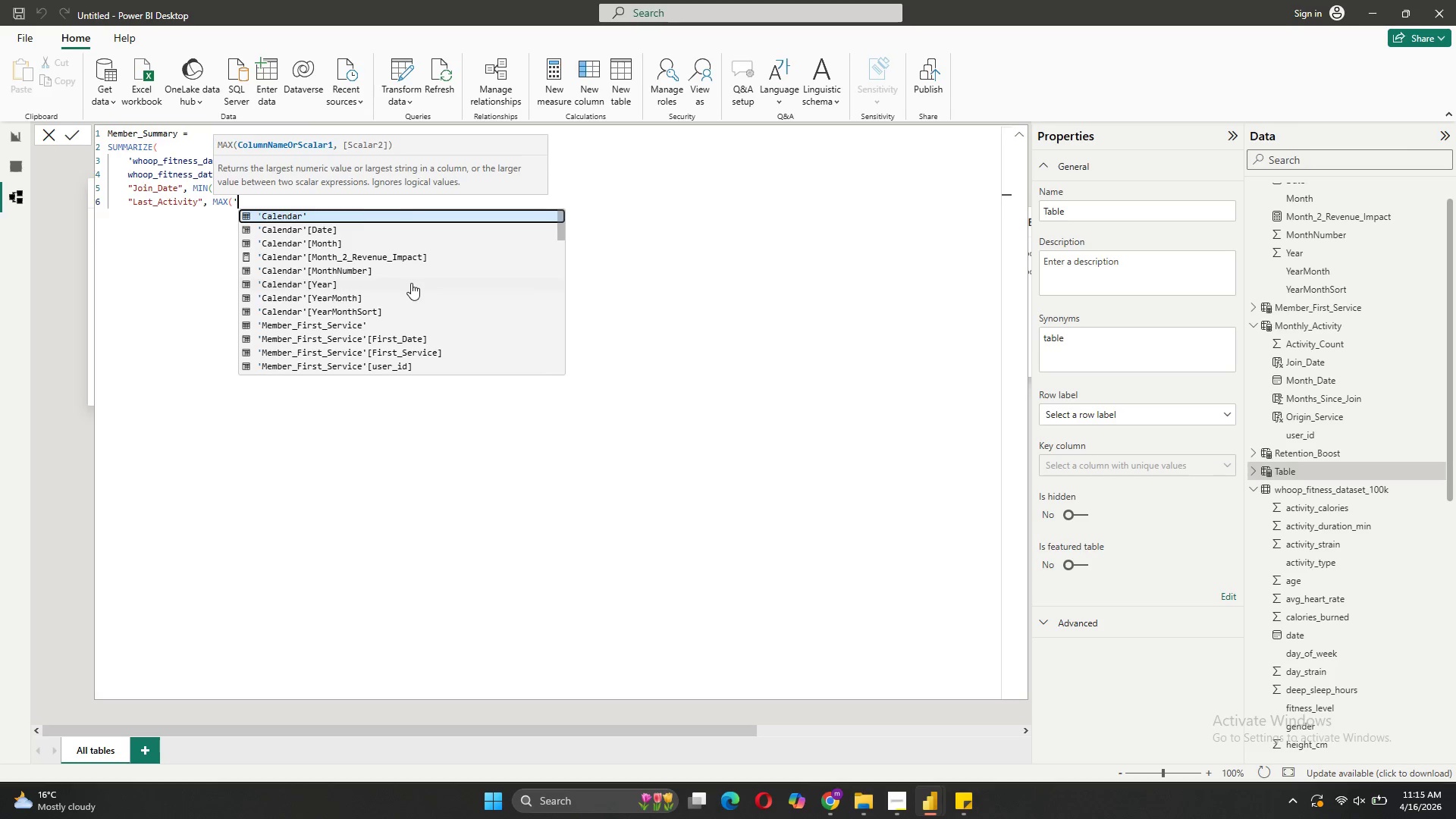 
key(W)
 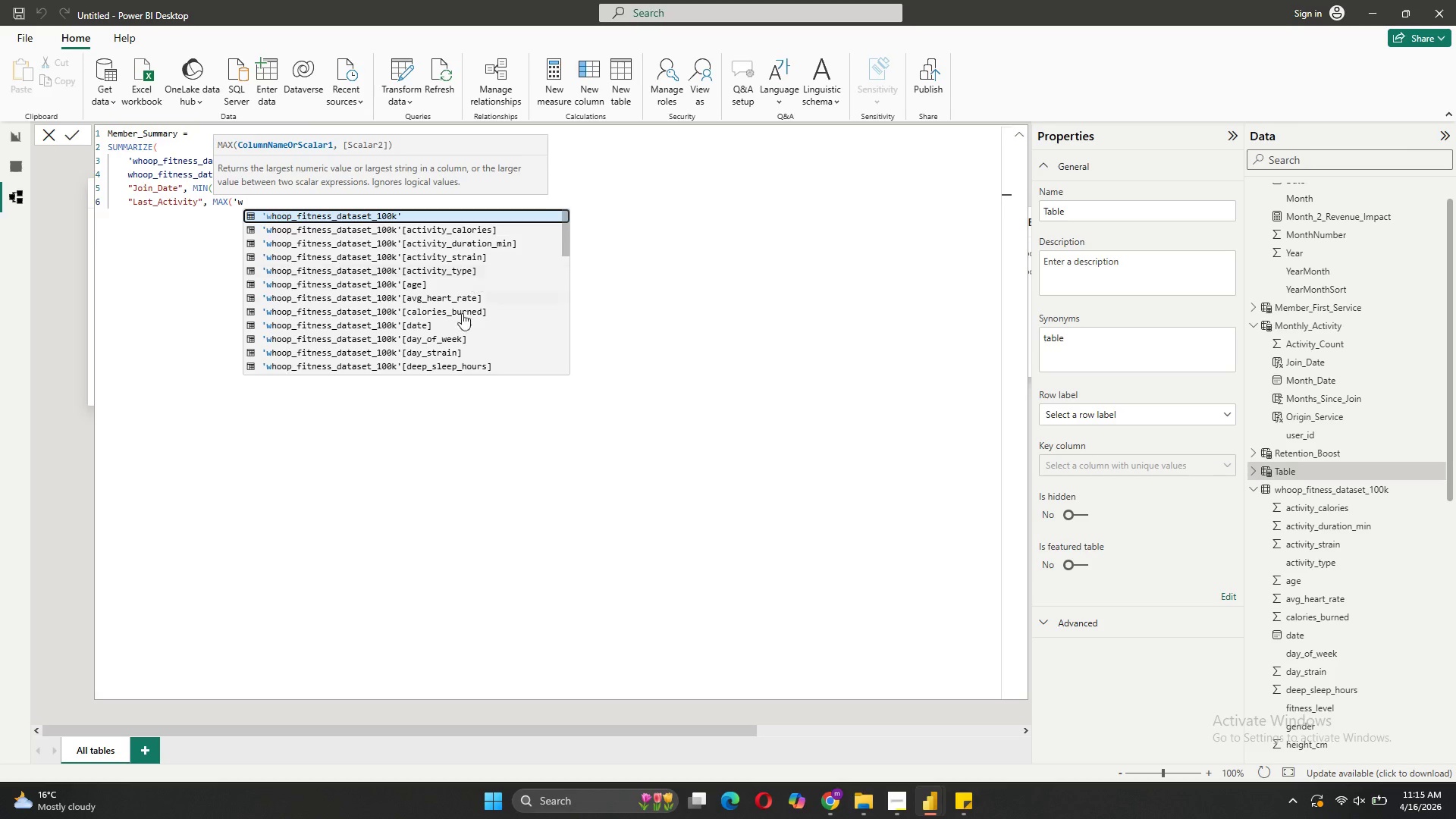 
left_click([435, 328])
 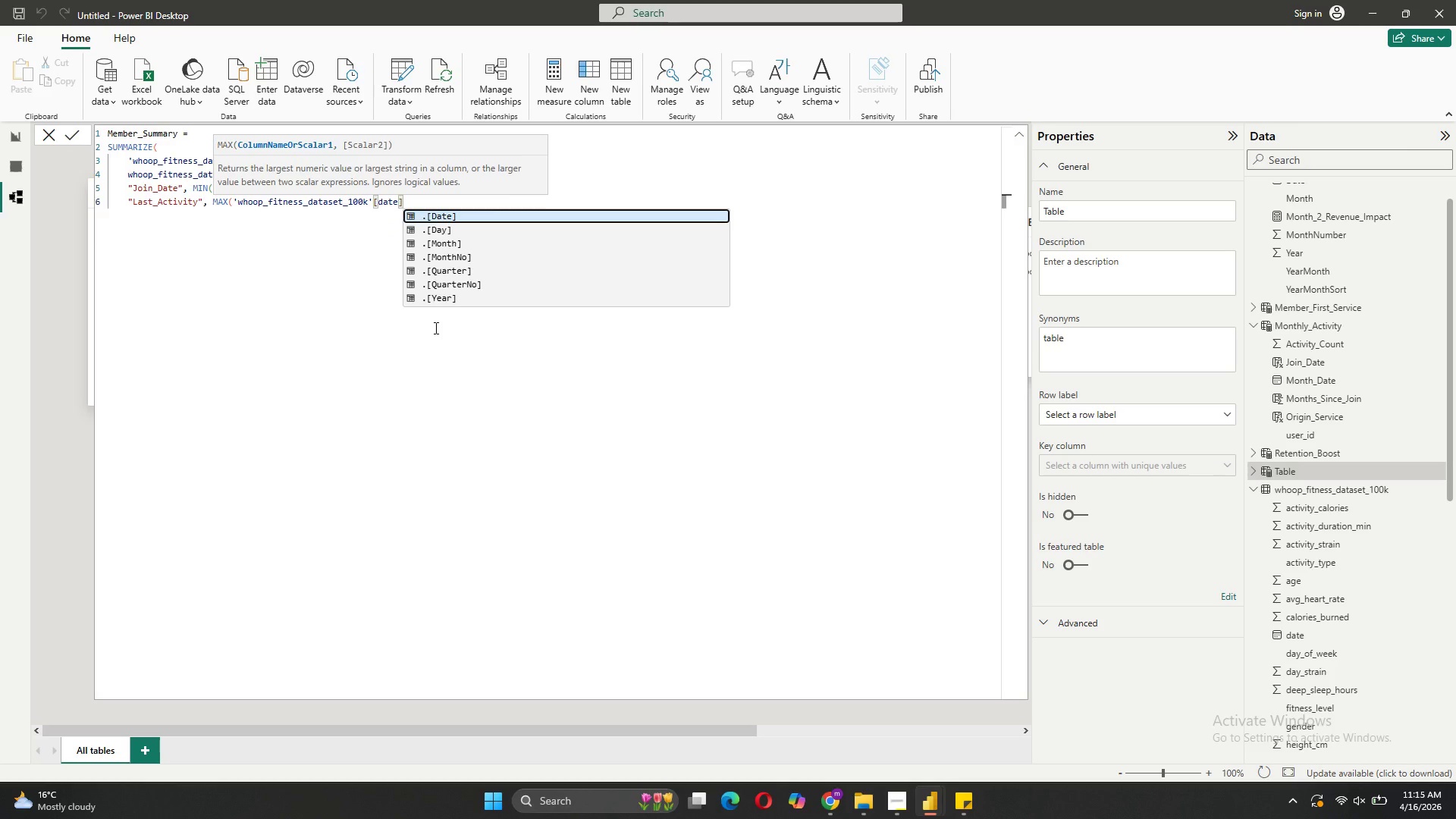 
key(Shift+0)
 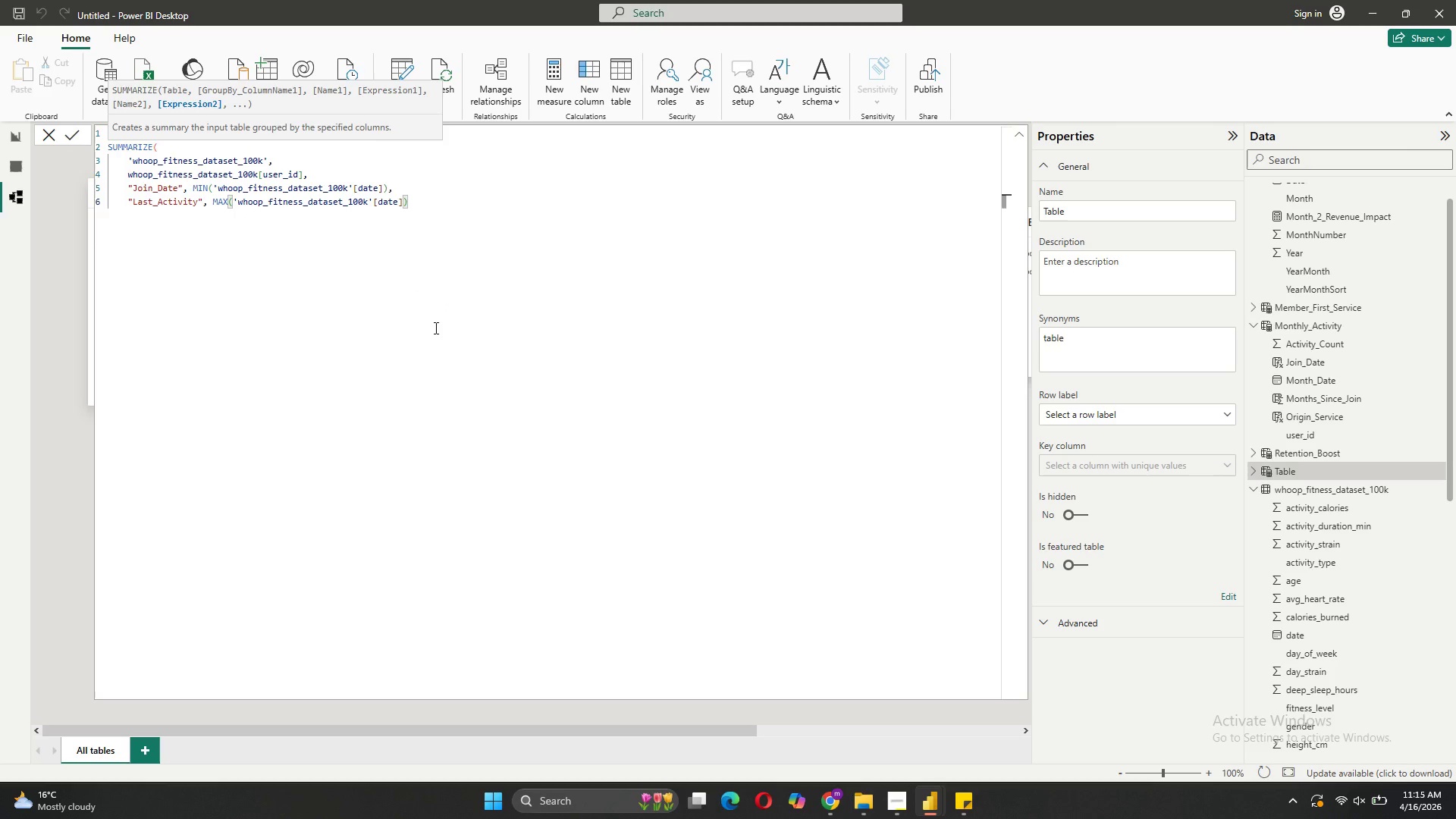 
key(Comma)
 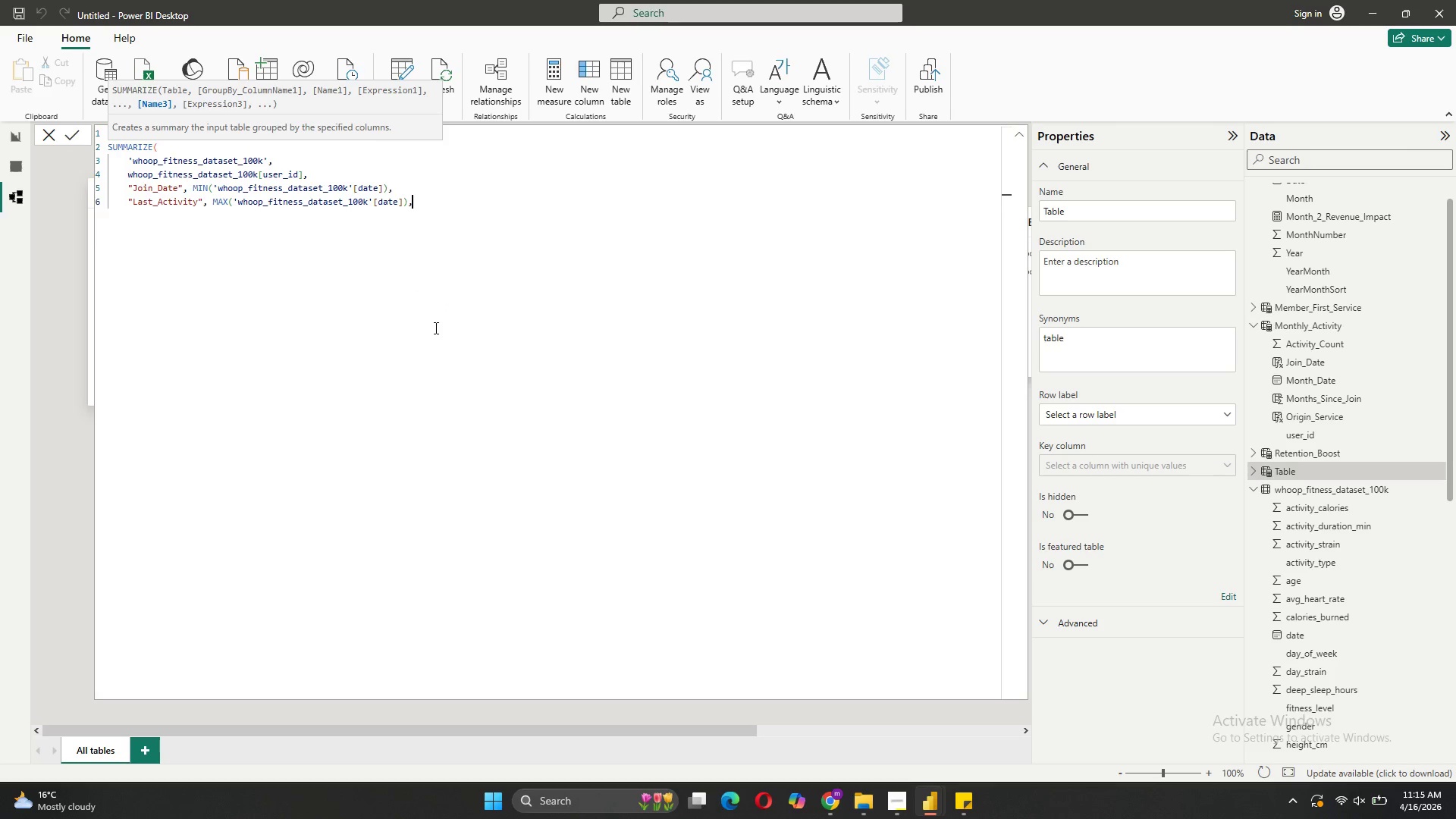 
key(Shift+ShiftRight)
 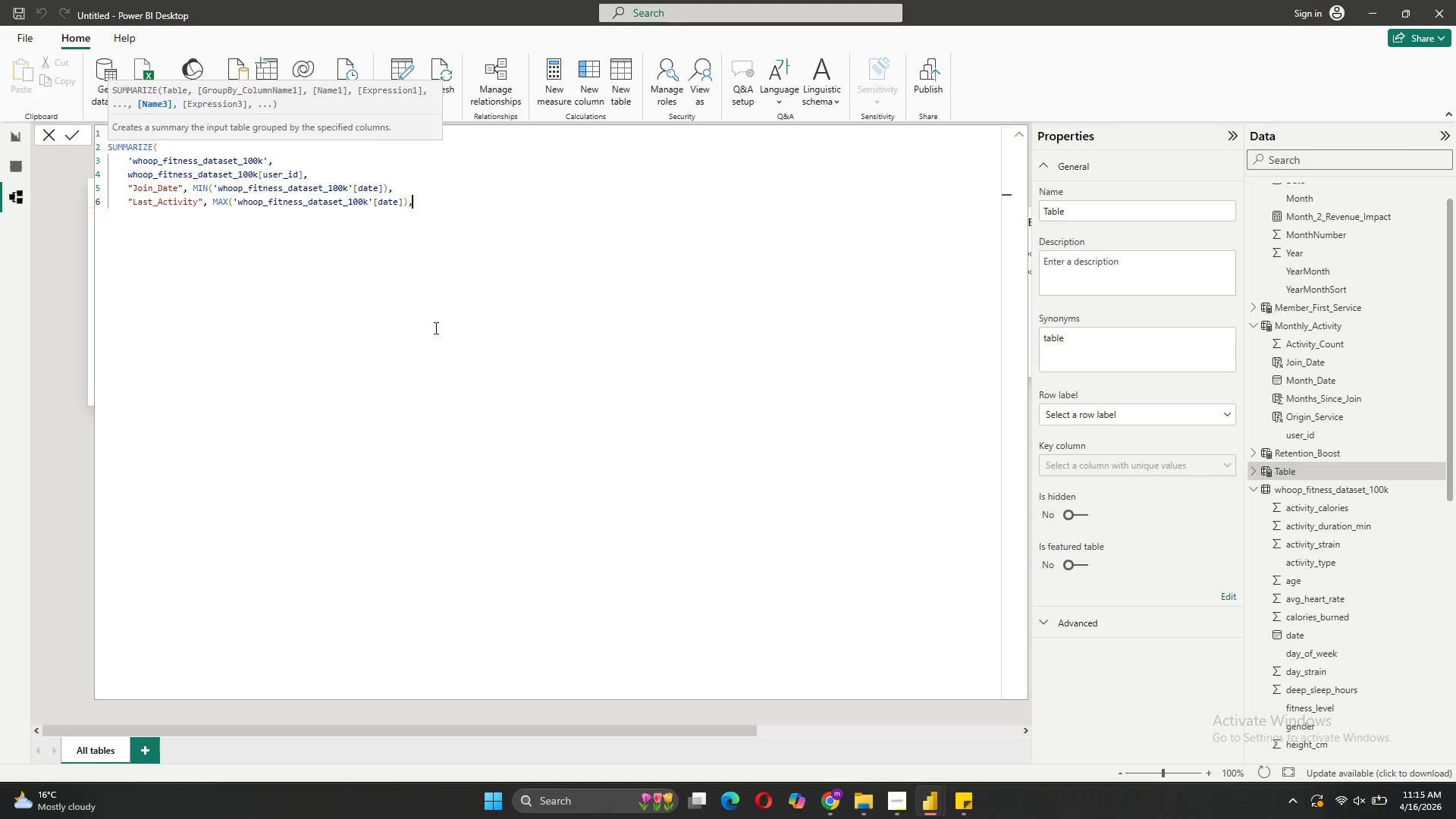 
key(Shift+Enter)
 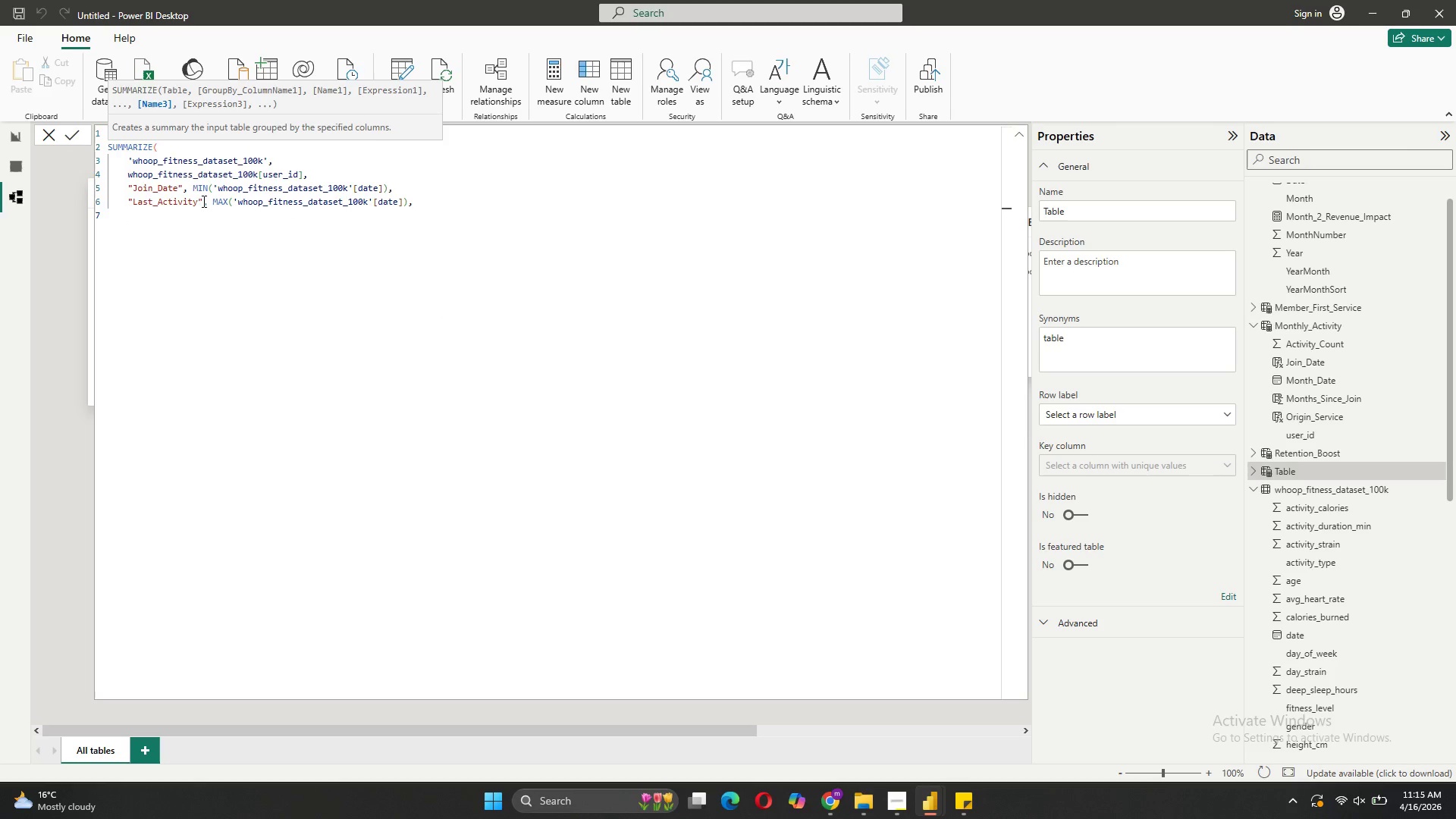 
left_click([127, 171])
 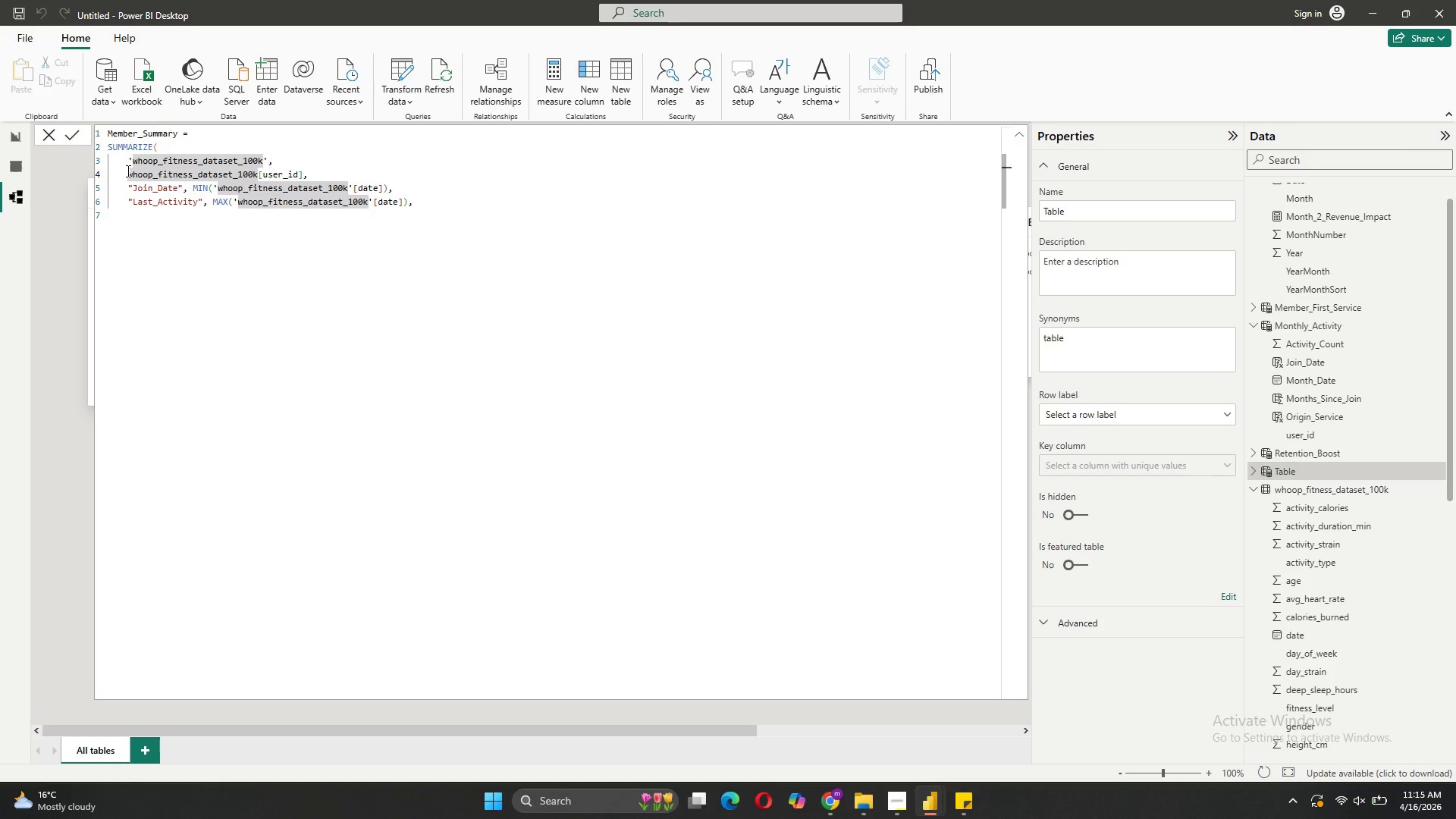 
key(Quote)
 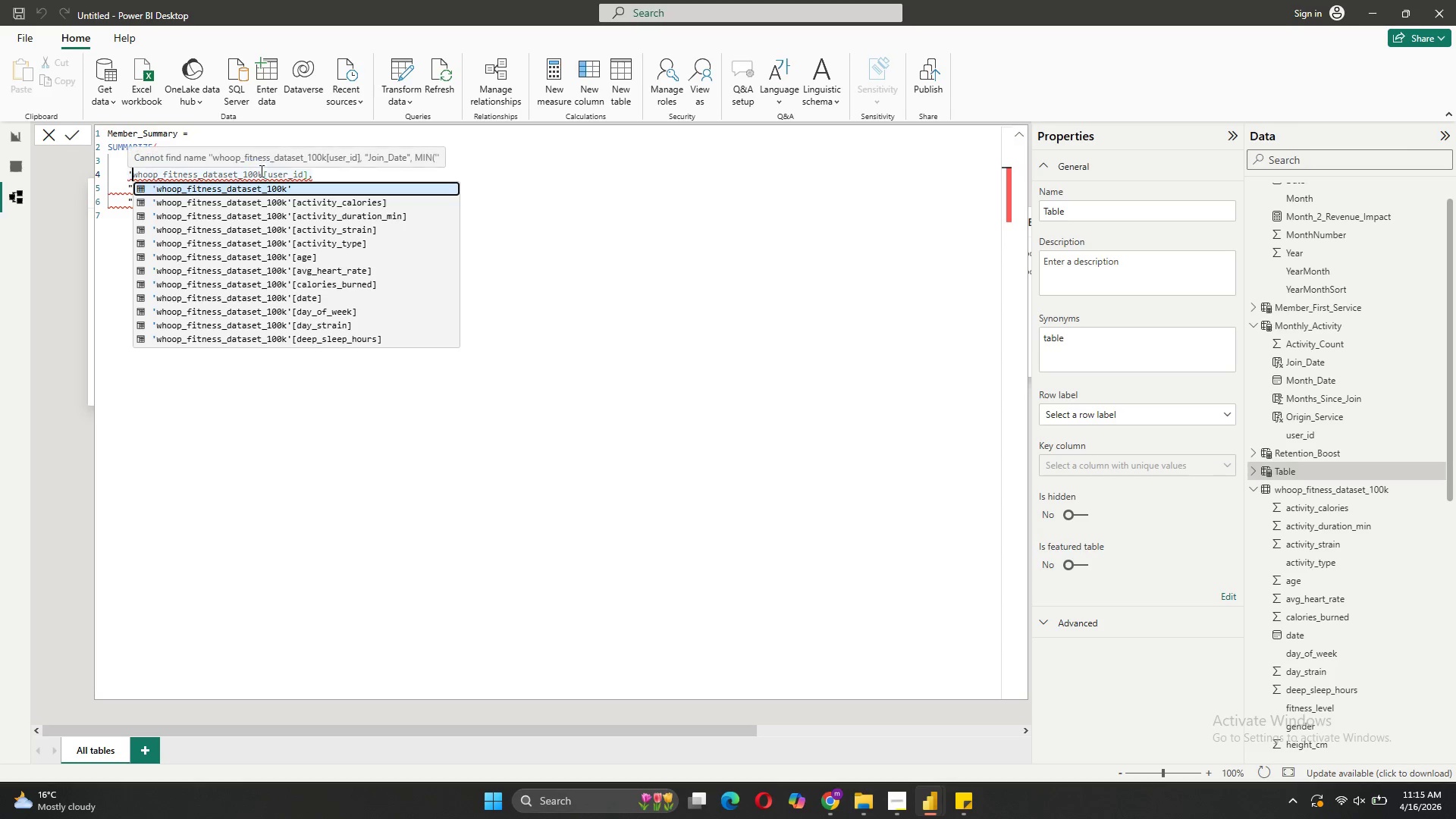 
left_click([260, 173])
 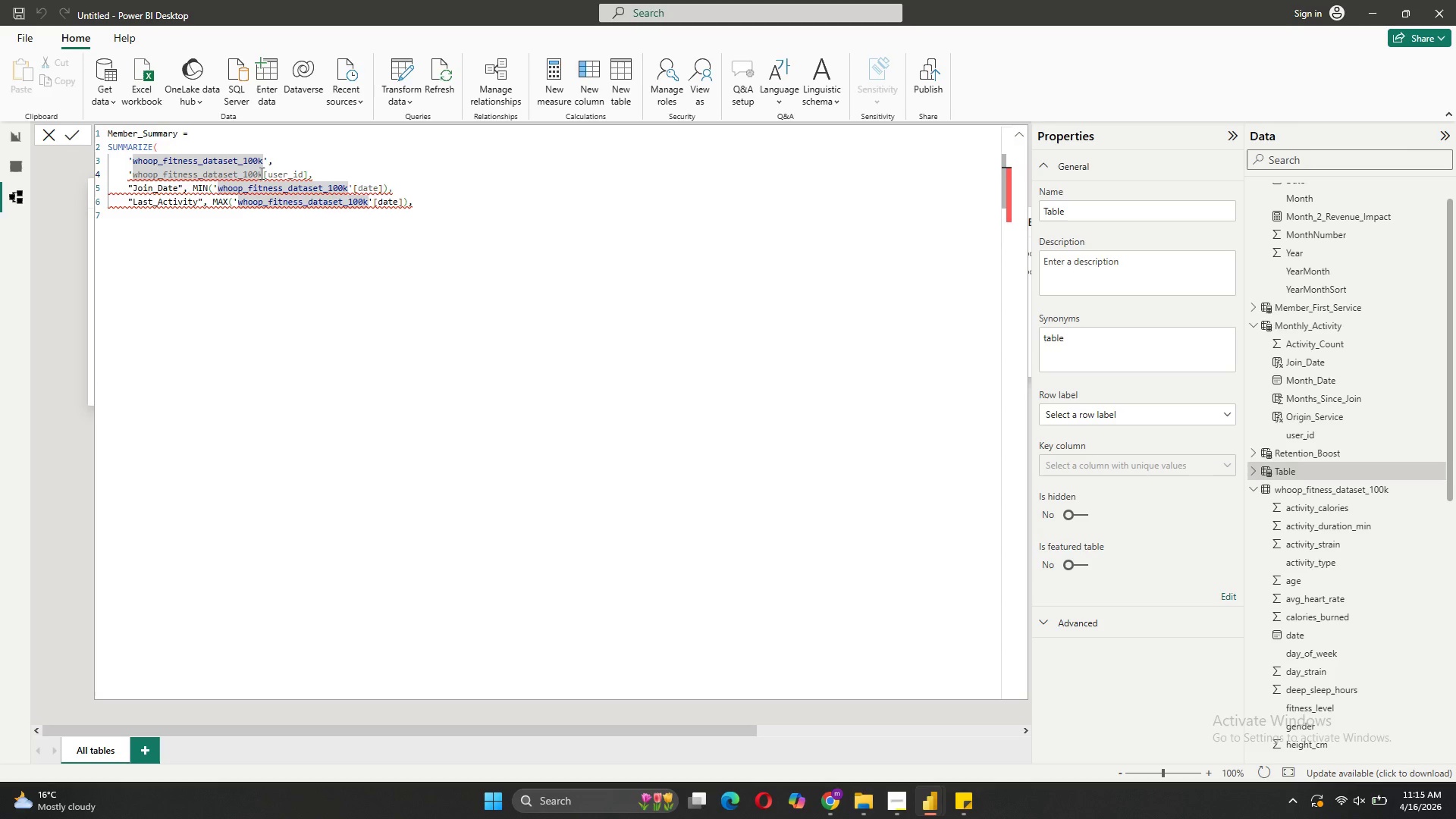 
key(ArrowRight)
 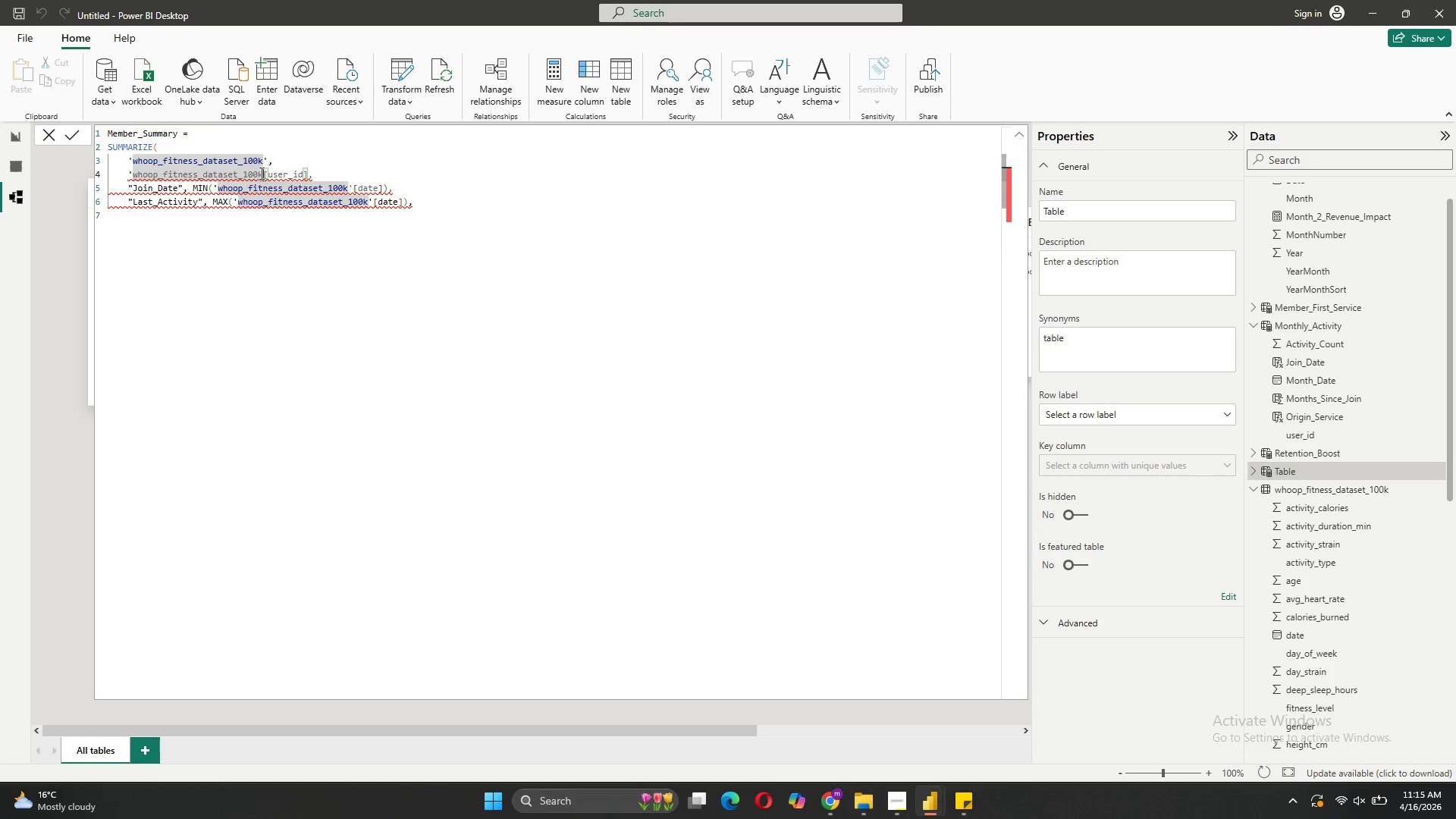 
key(Quote)
 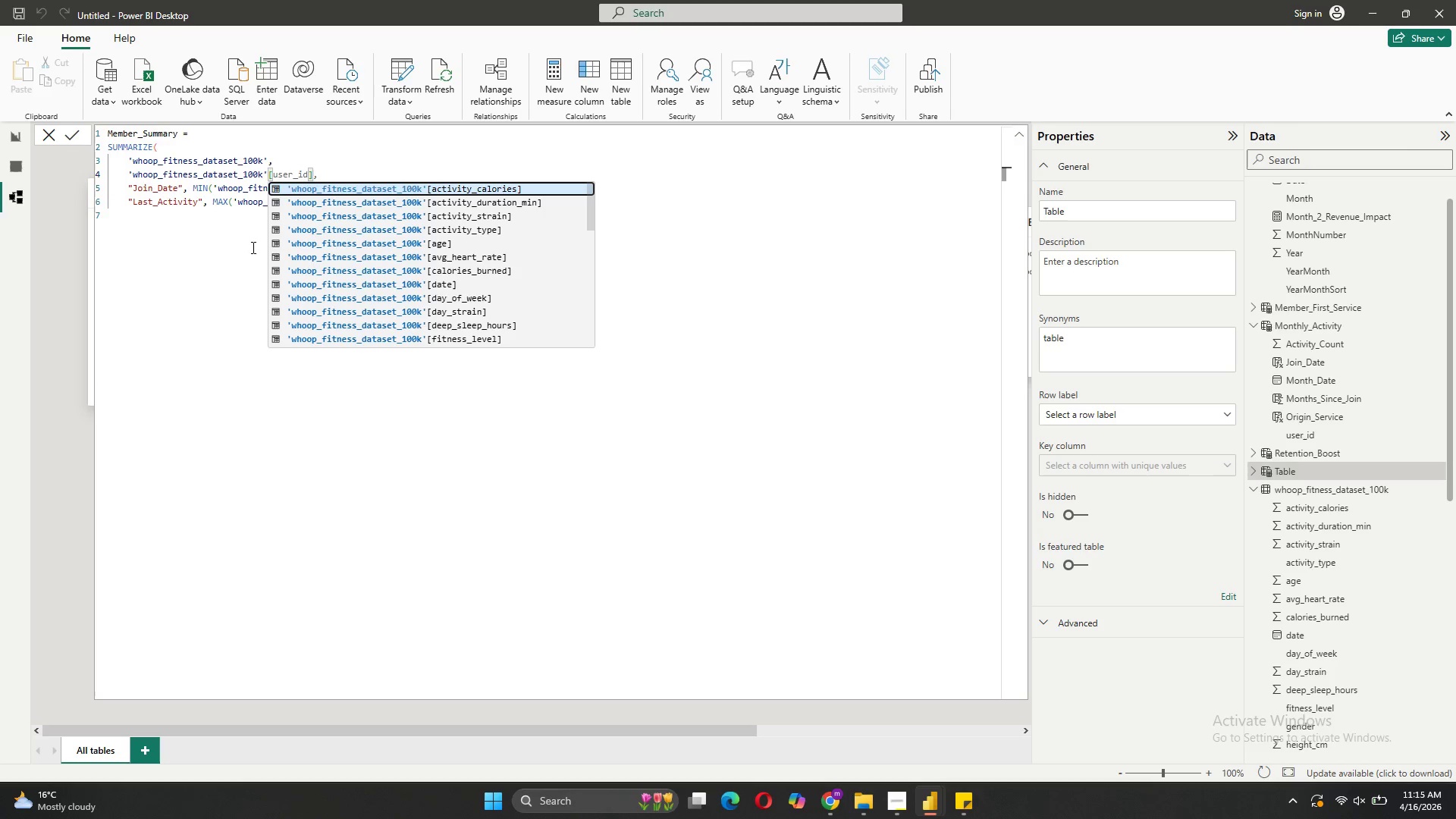 
left_click([231, 253])
 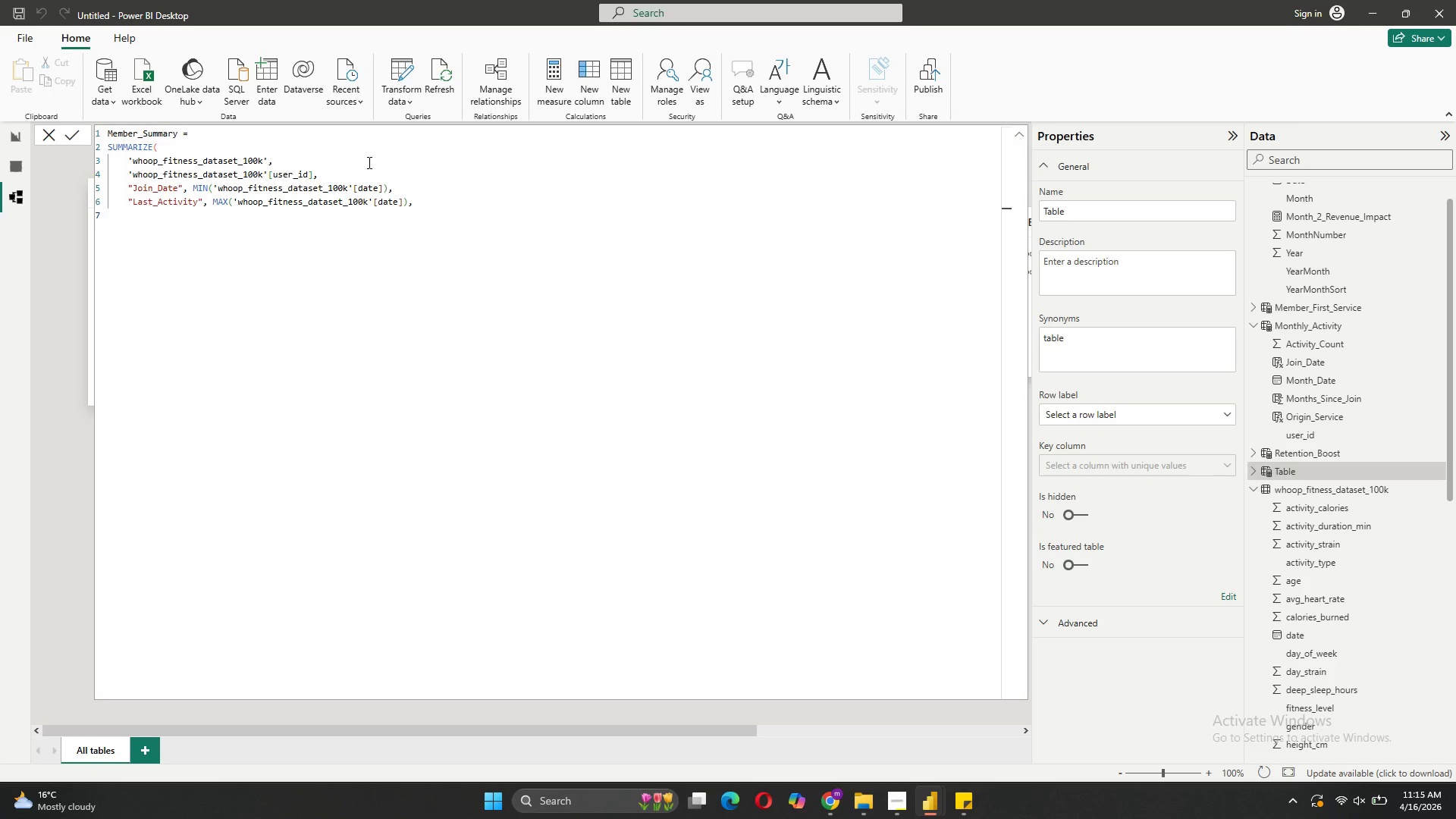 
wait(7.2)
 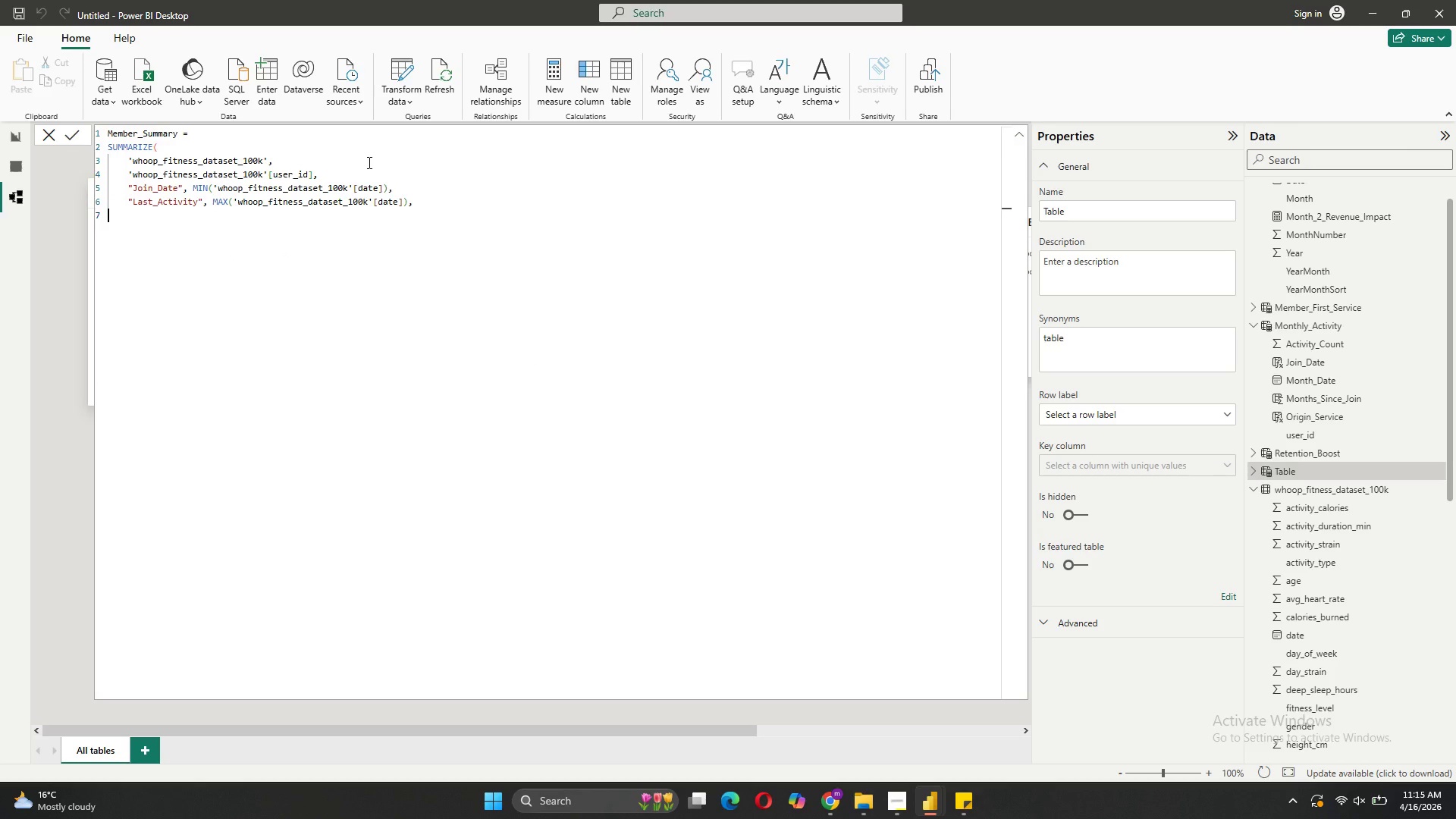 
key(Tab)
 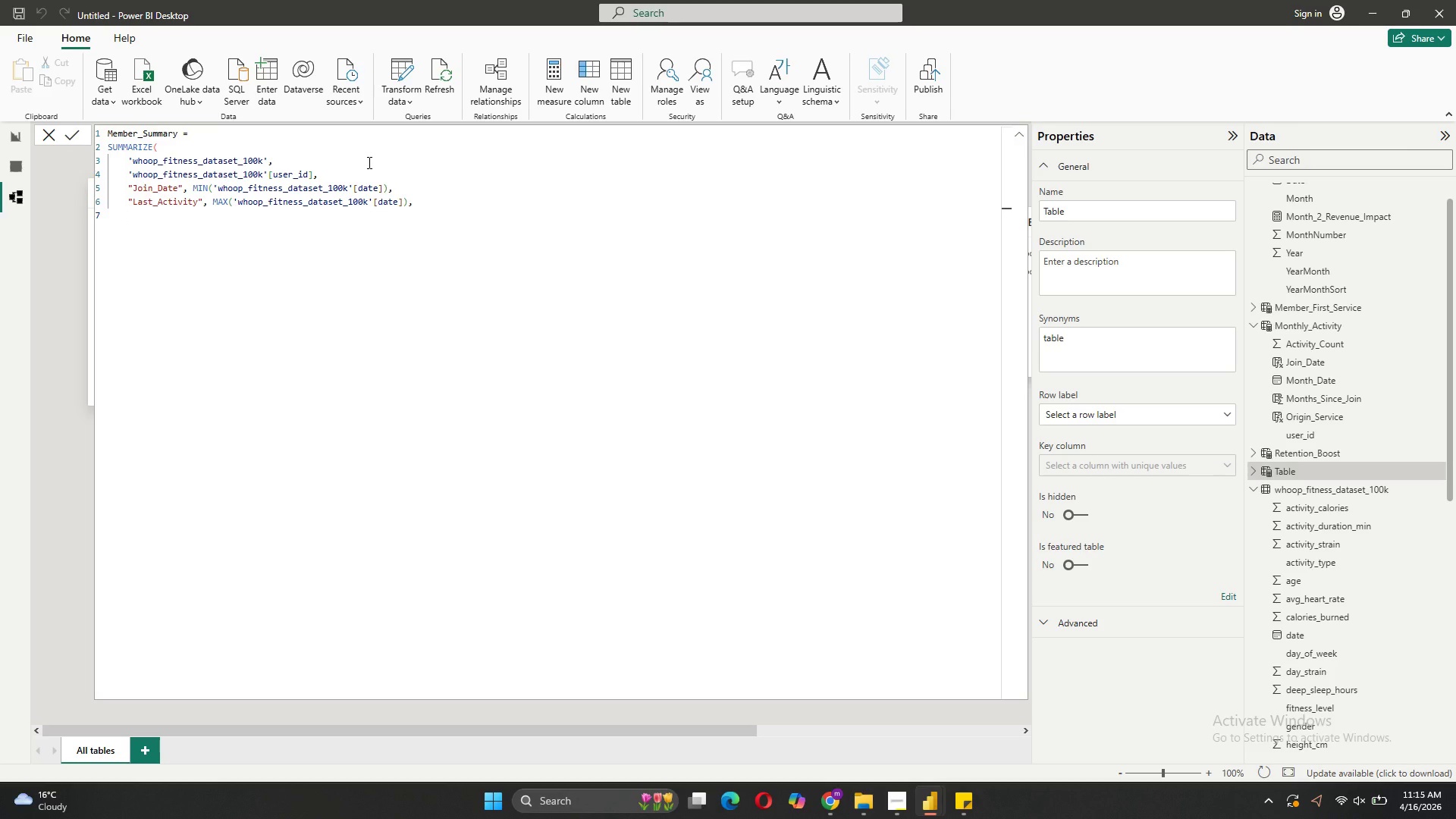 
wait(10.98)
 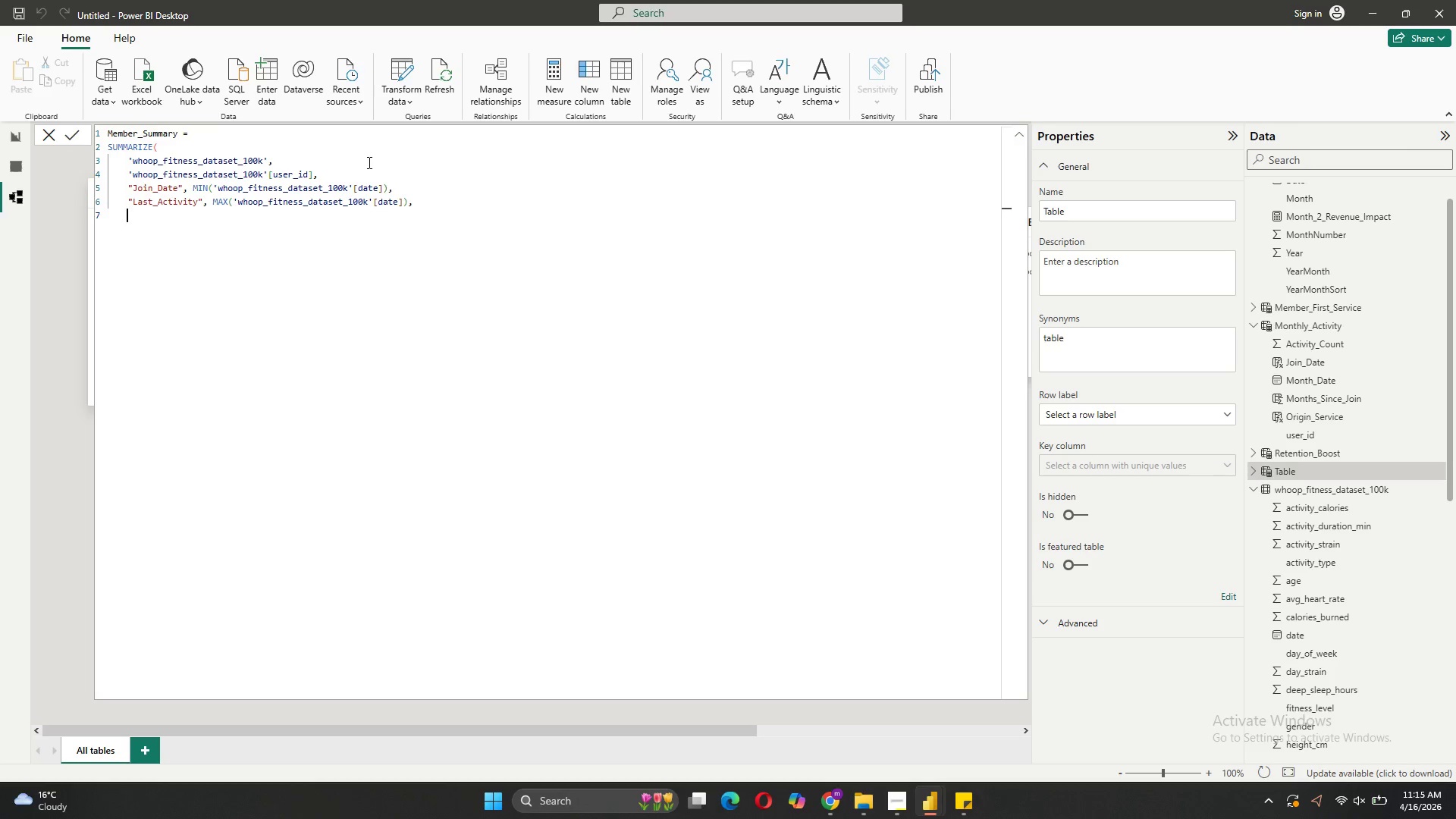 
type("Total_Workouts", COUNT)
 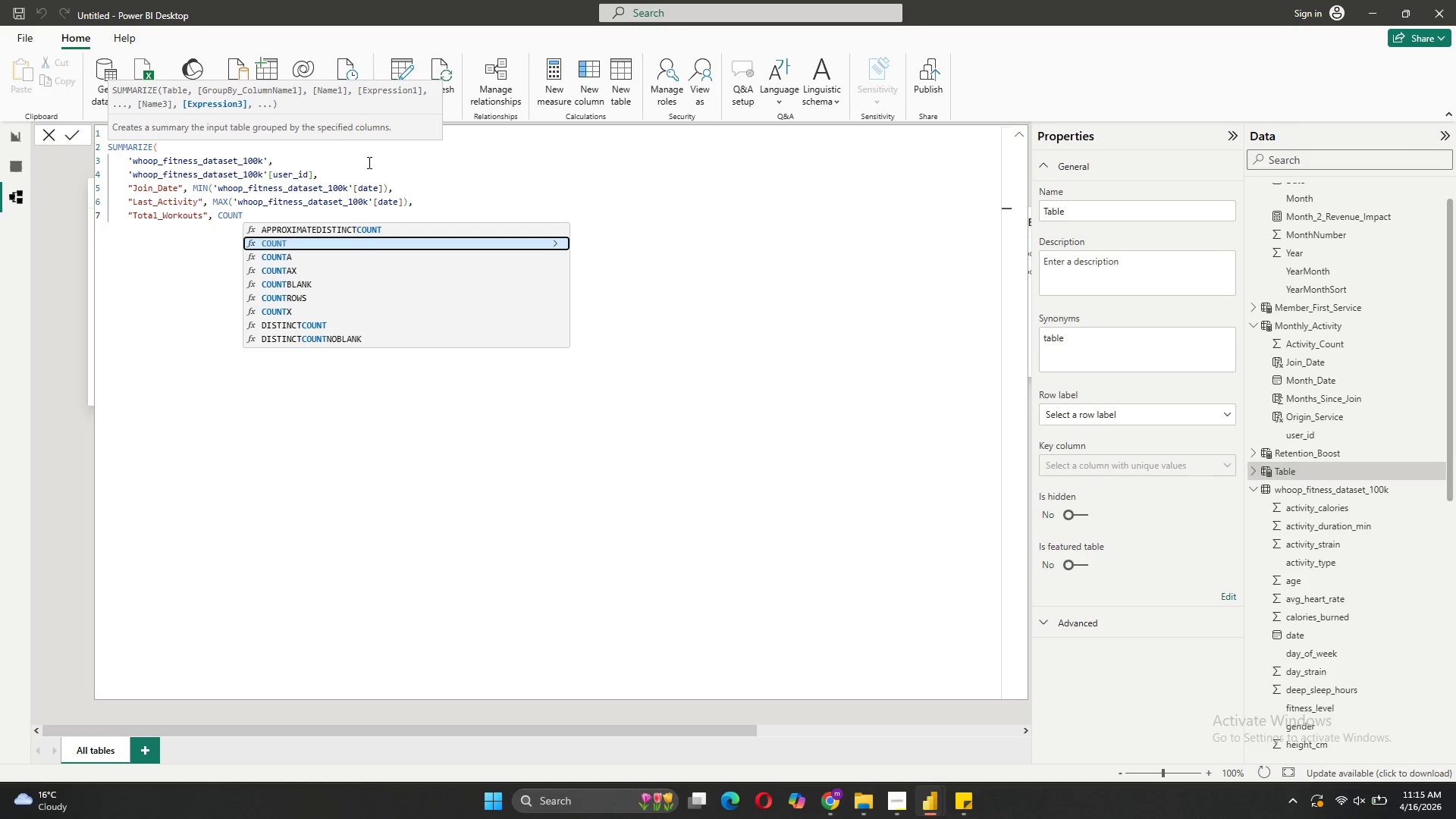 
left_click([334, 297])
 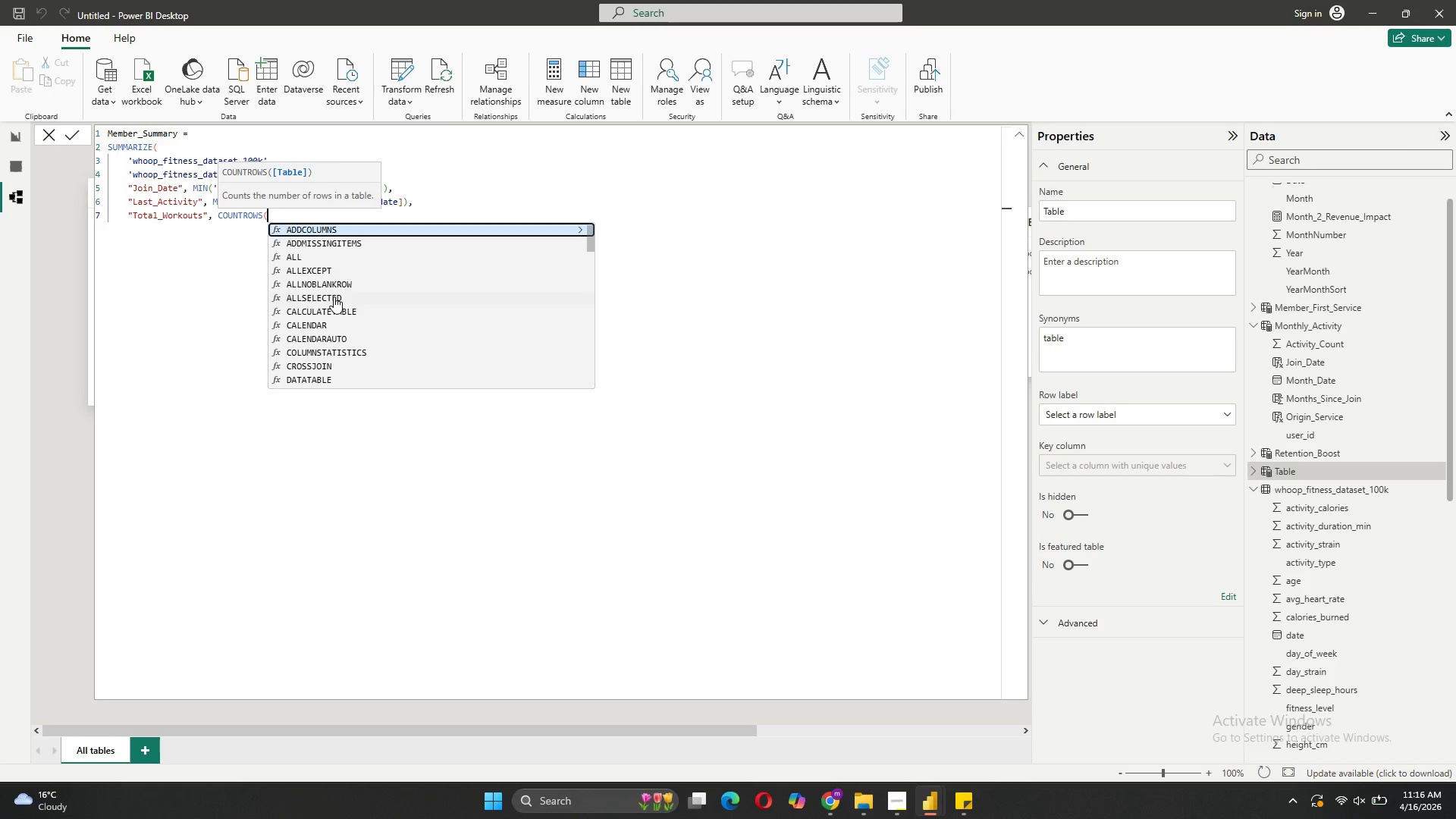 
key(Quote)
 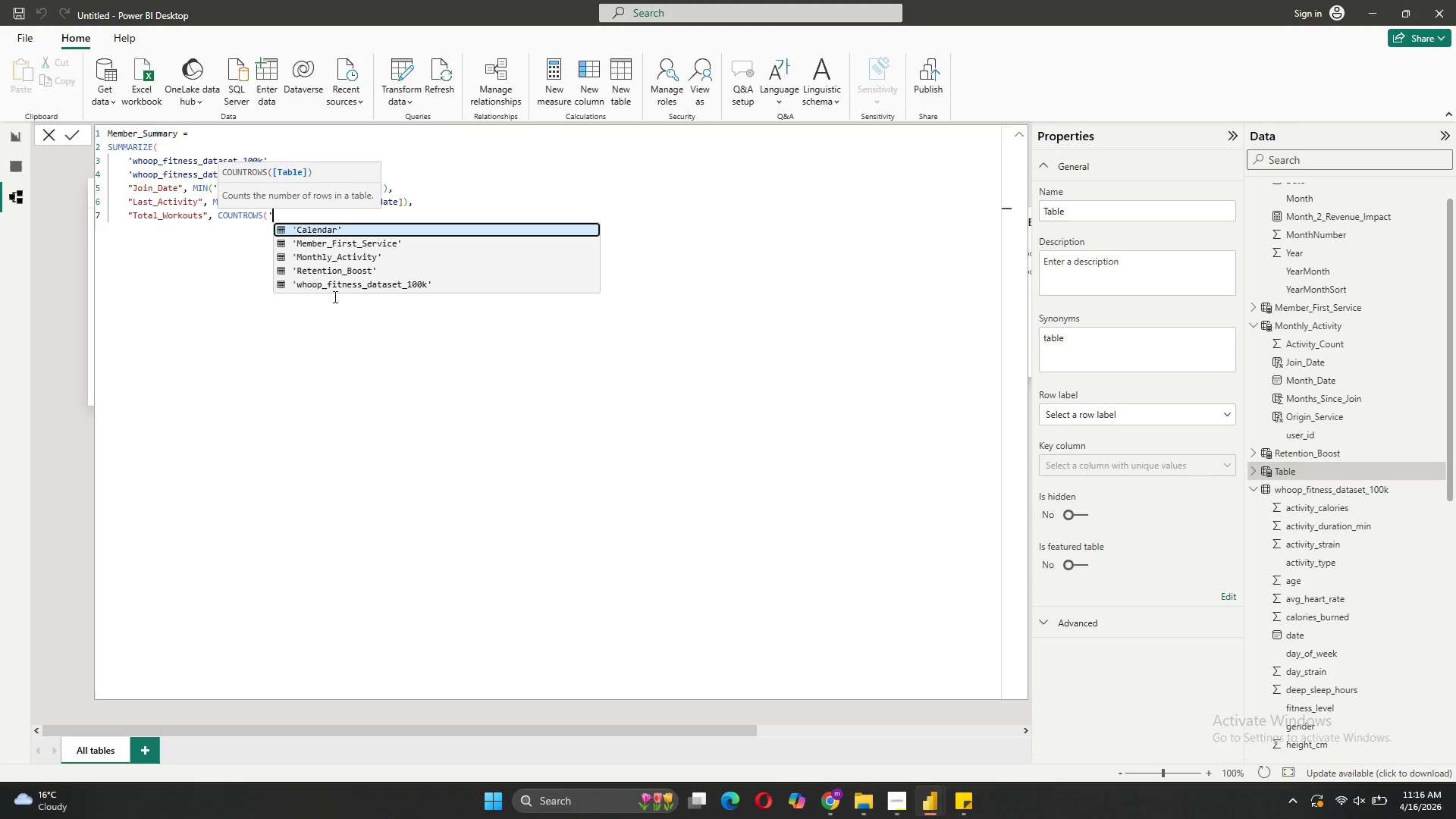 
key(CapsLock)
 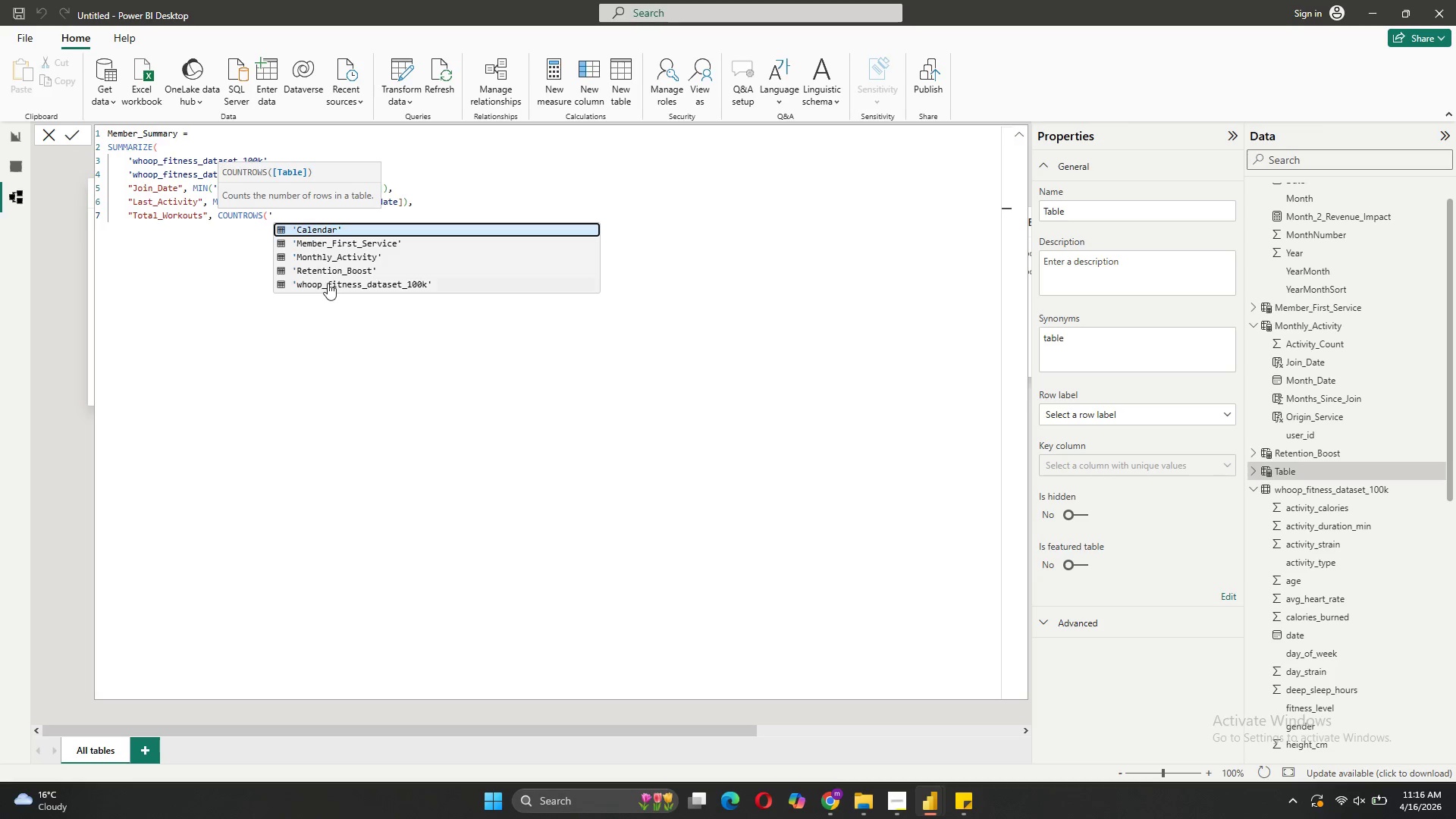 
left_click([328, 283])
 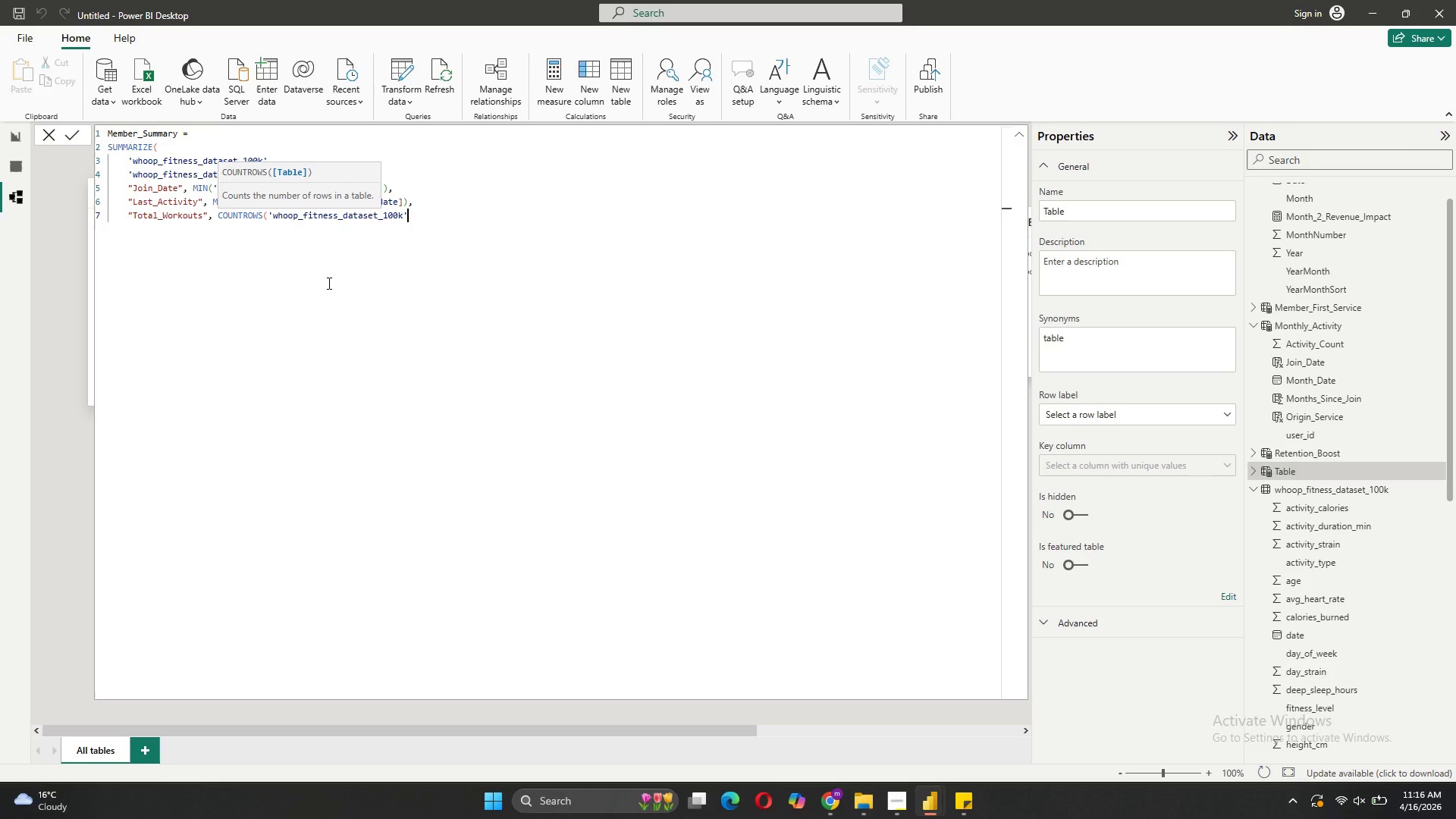 
key(Shift+0)
 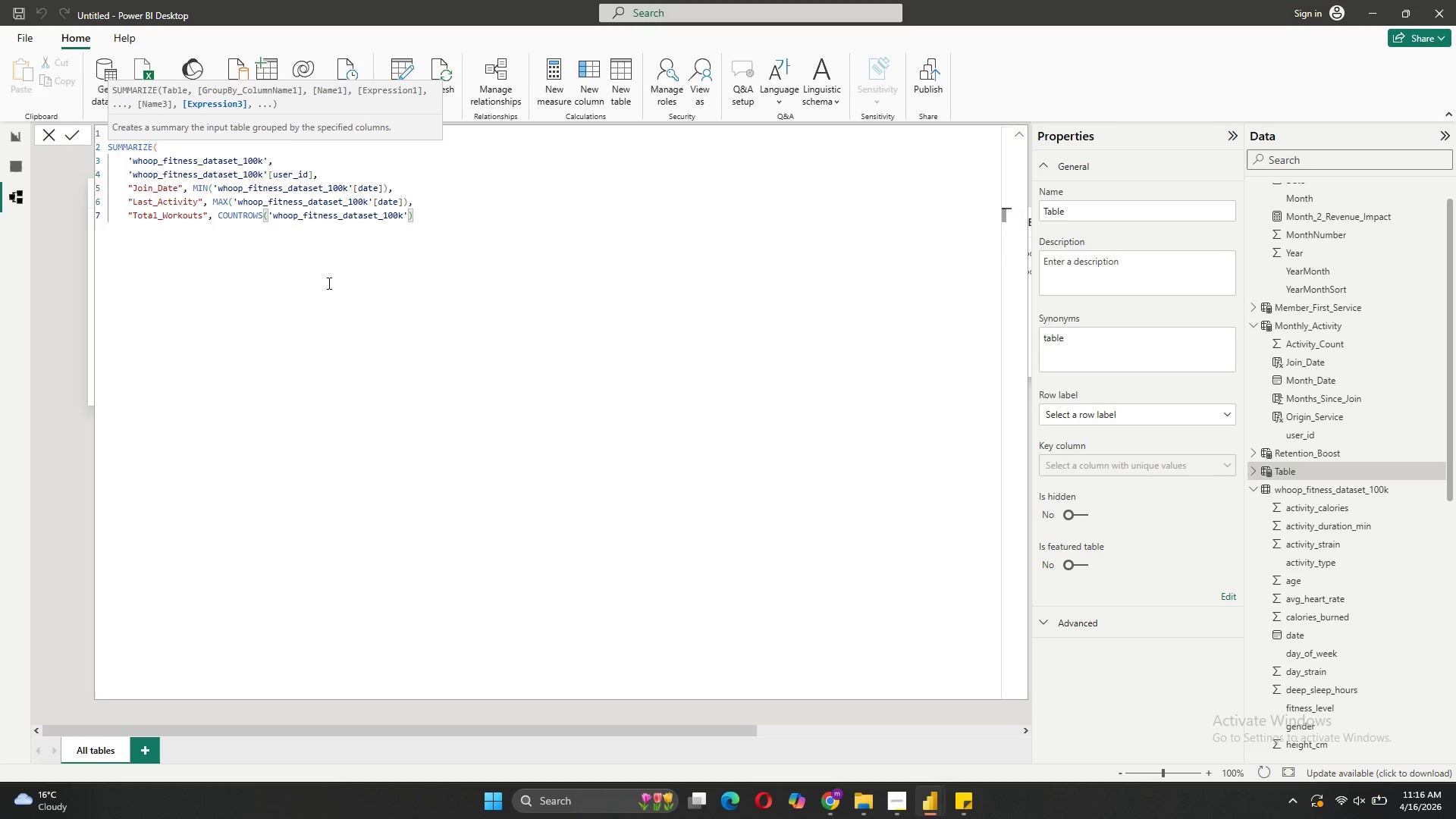 
key(Comma)
 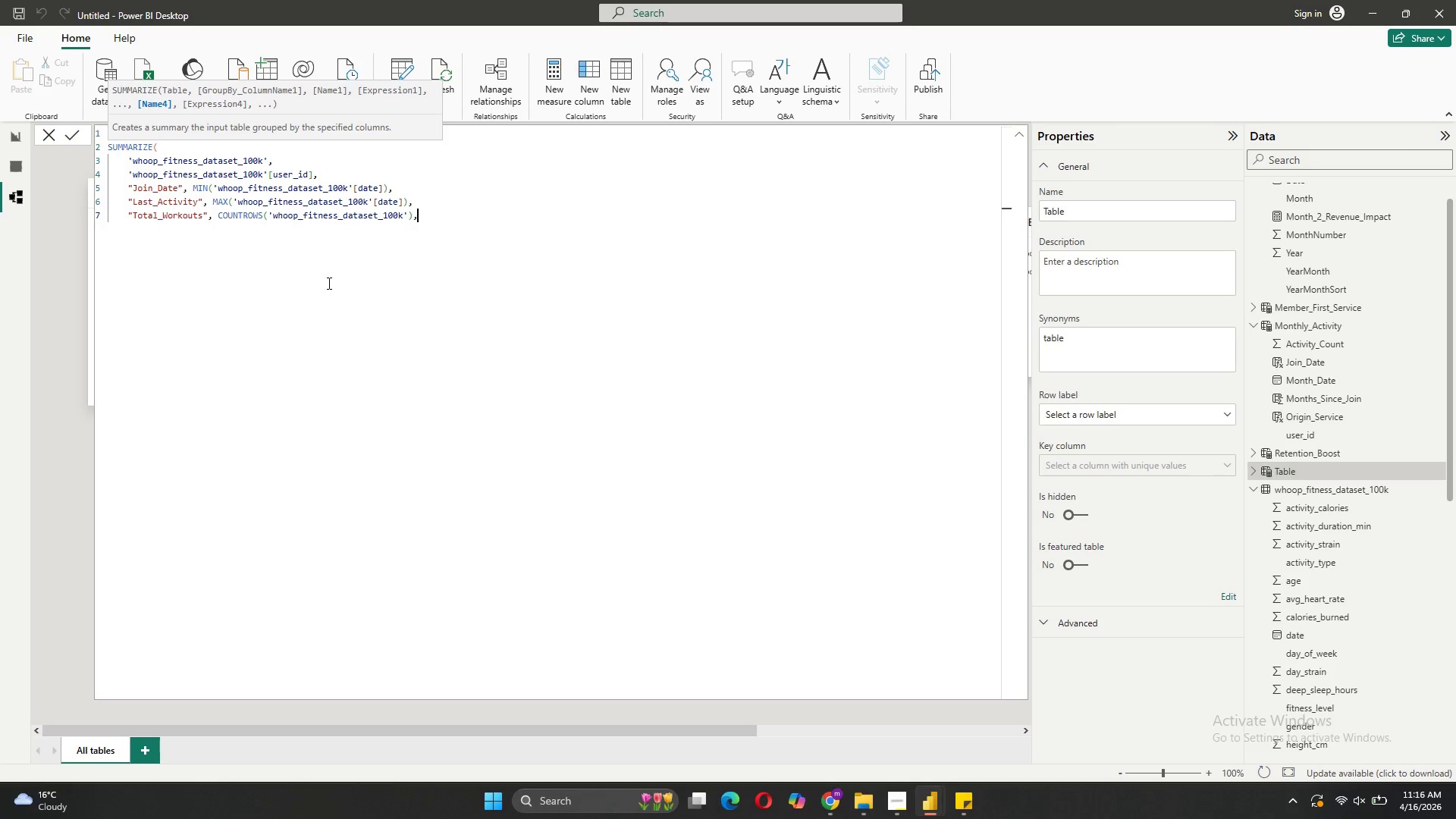 
key(Shift+ShiftRight)
 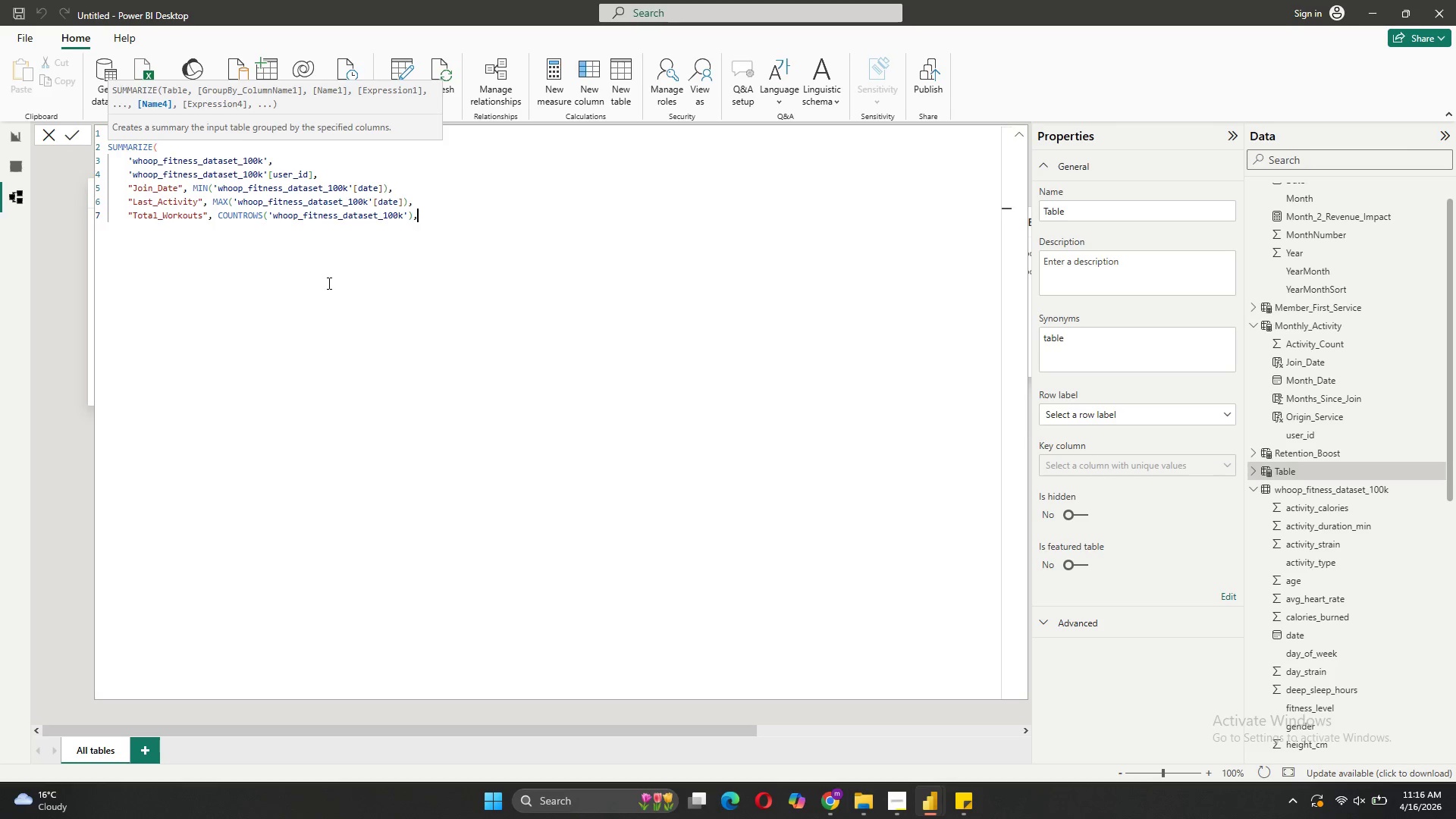 
key(Shift+Enter)
 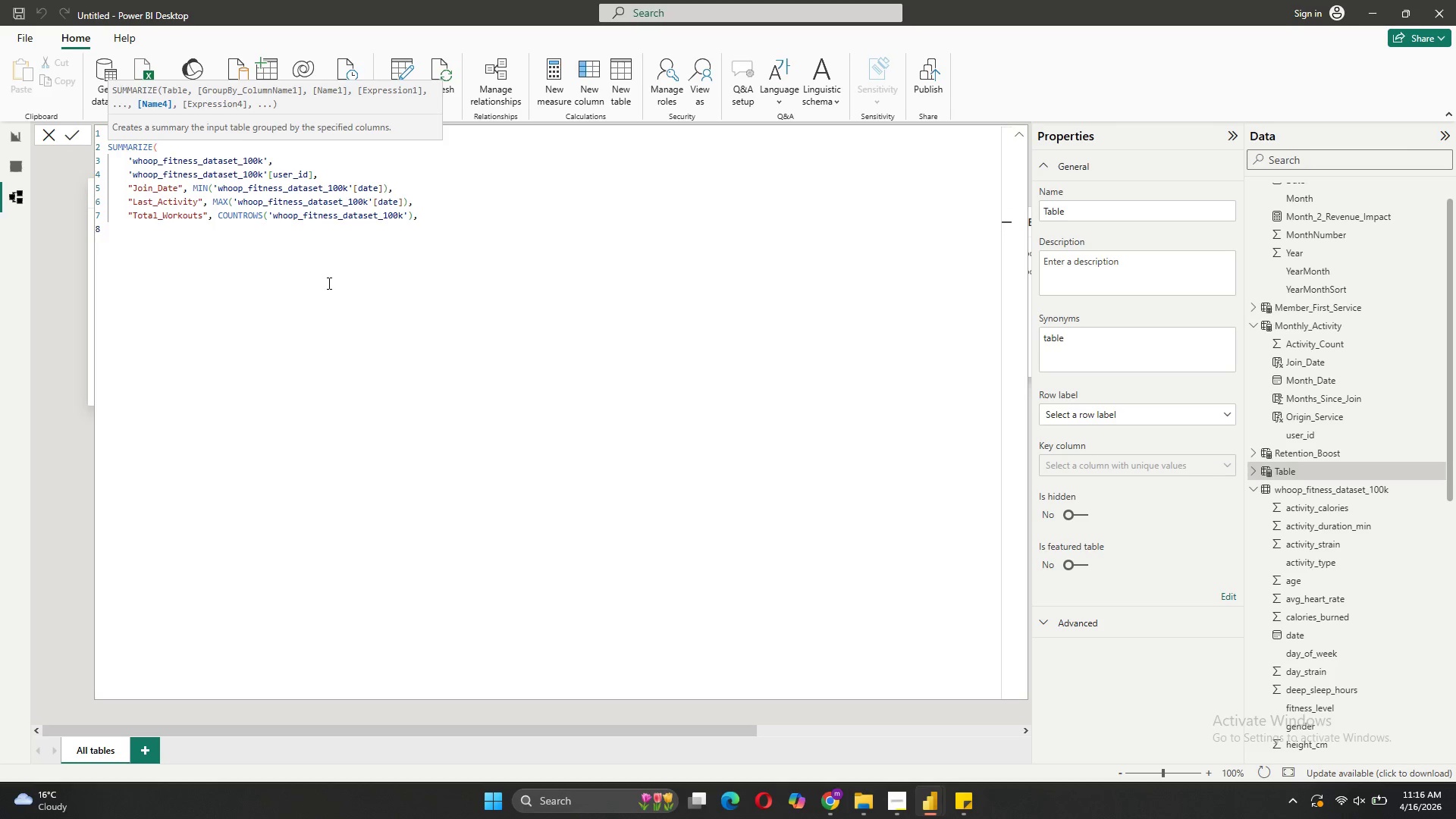 
type("Modality_Type", Ma)
 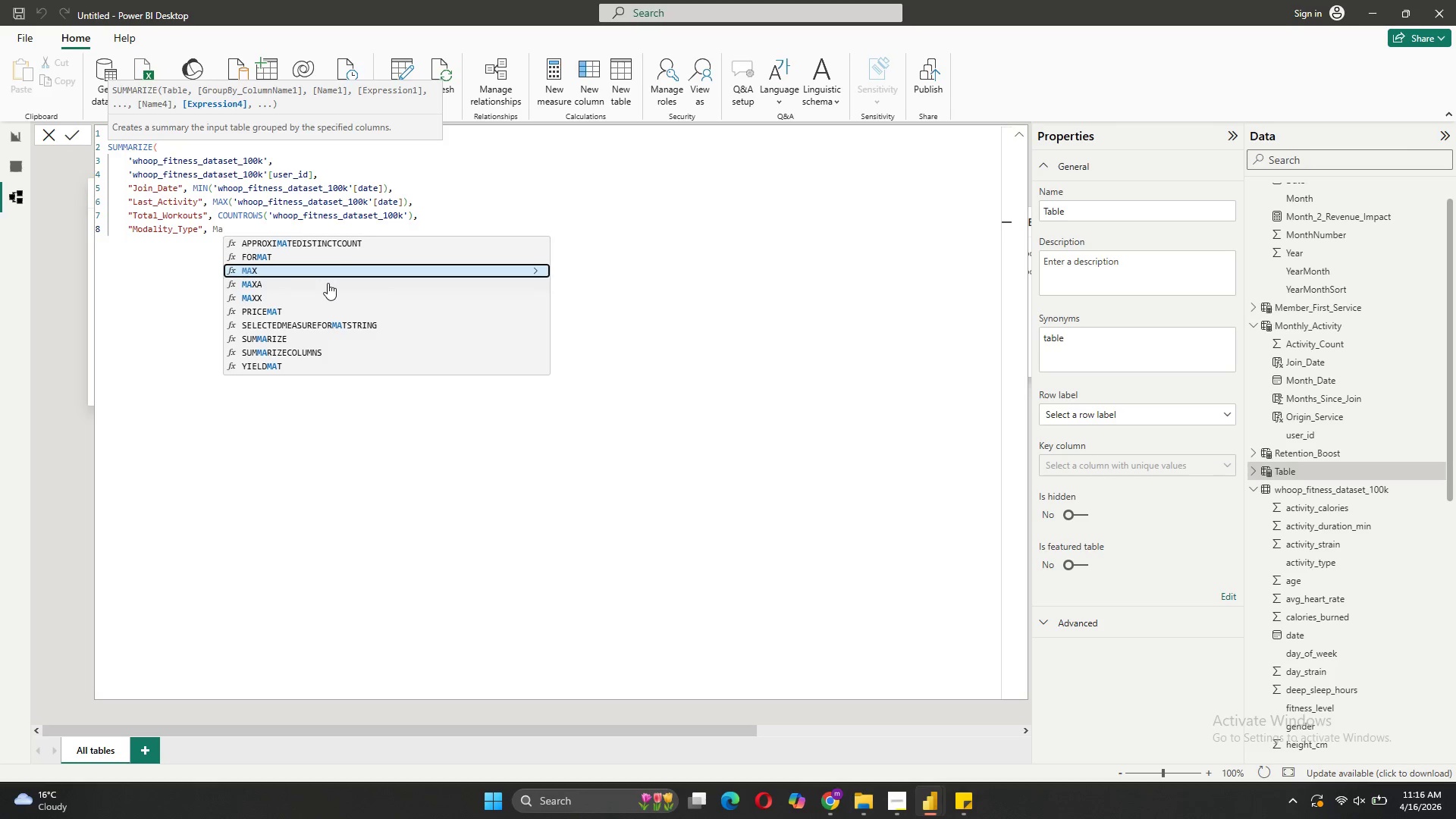 
left_click([248, 265])
 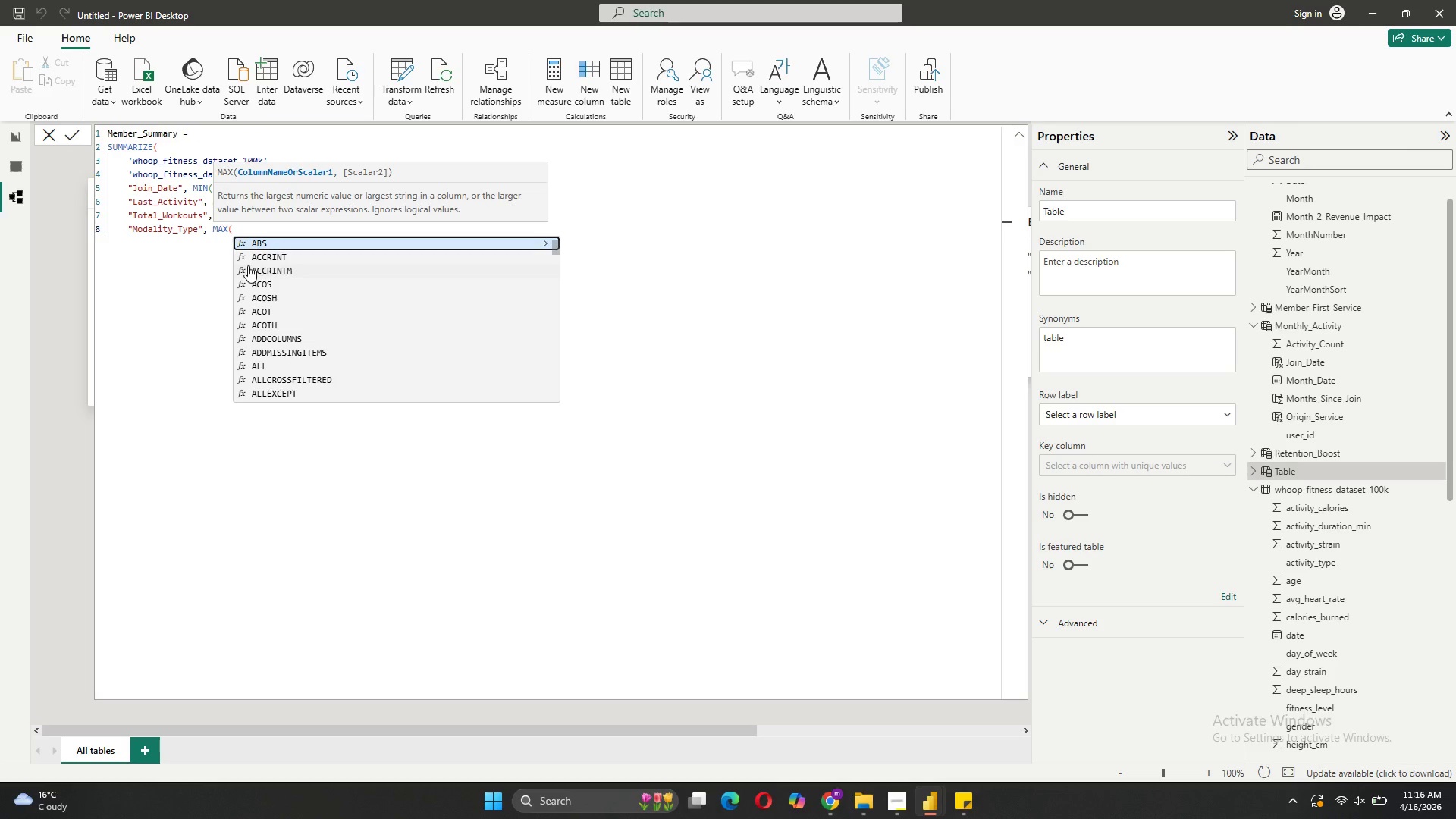 
left_click([248, 265])
 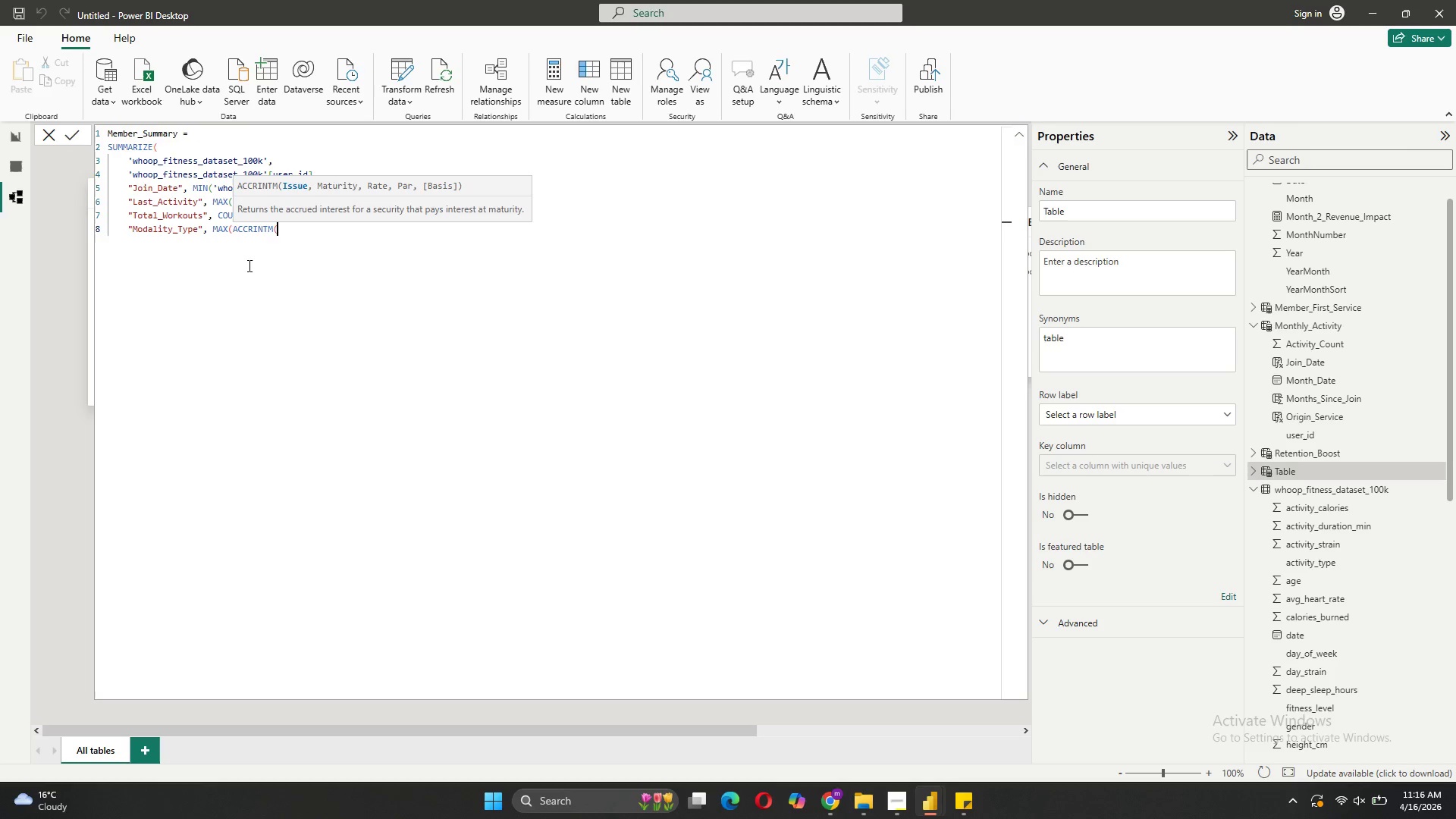 
key(Quote)
 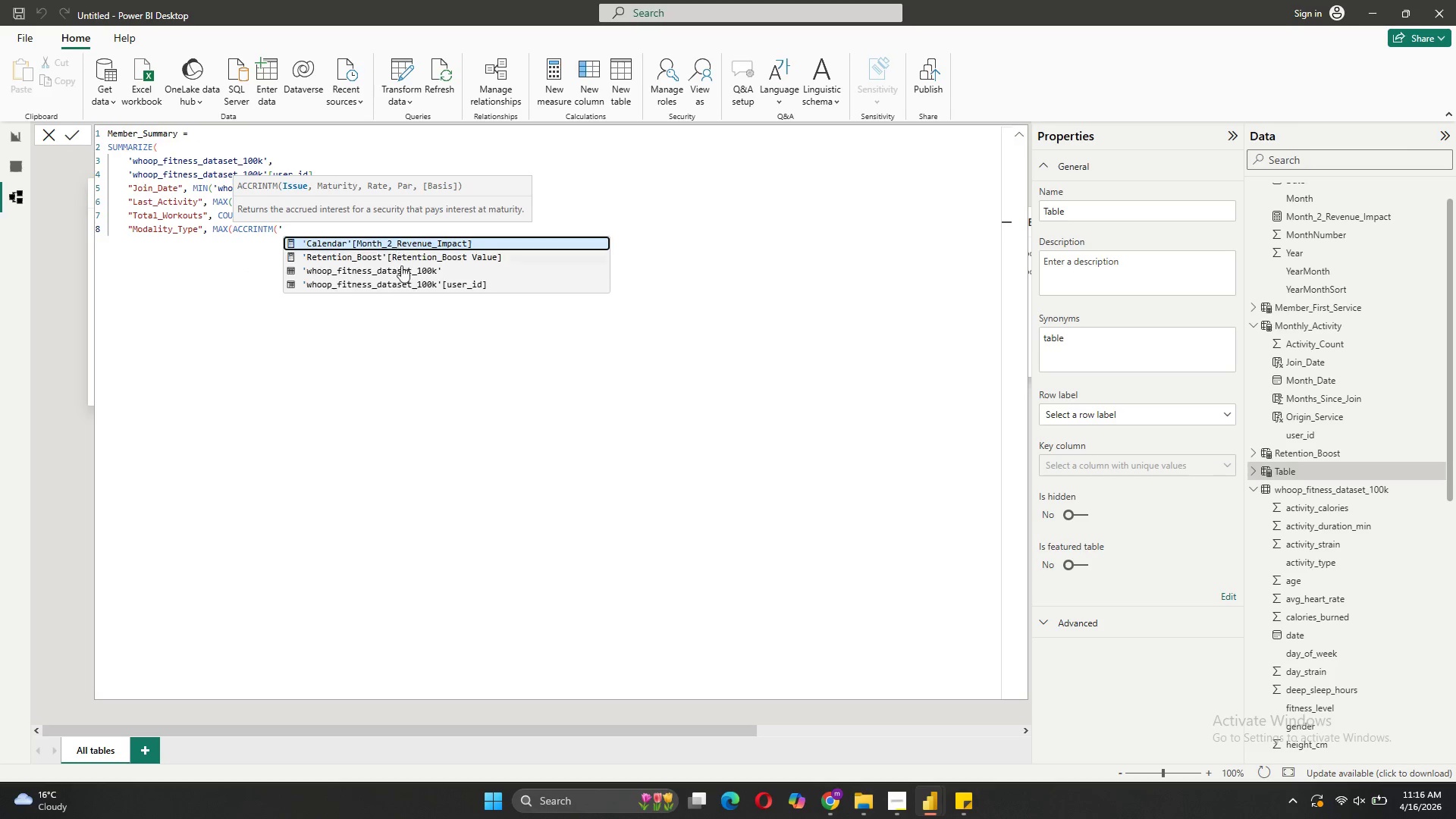 
wait(5.08)
 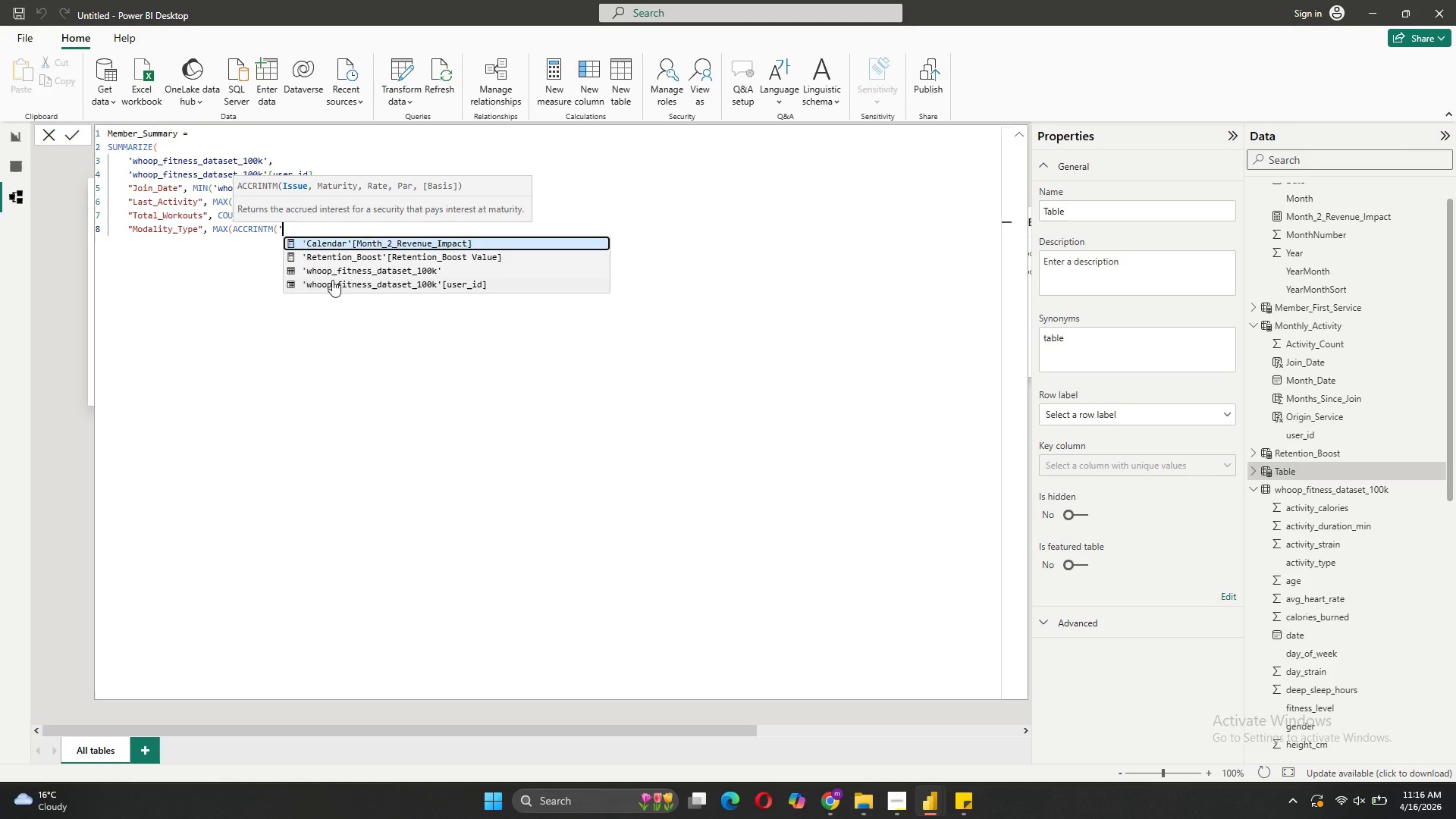 
left_click([382, 286])
 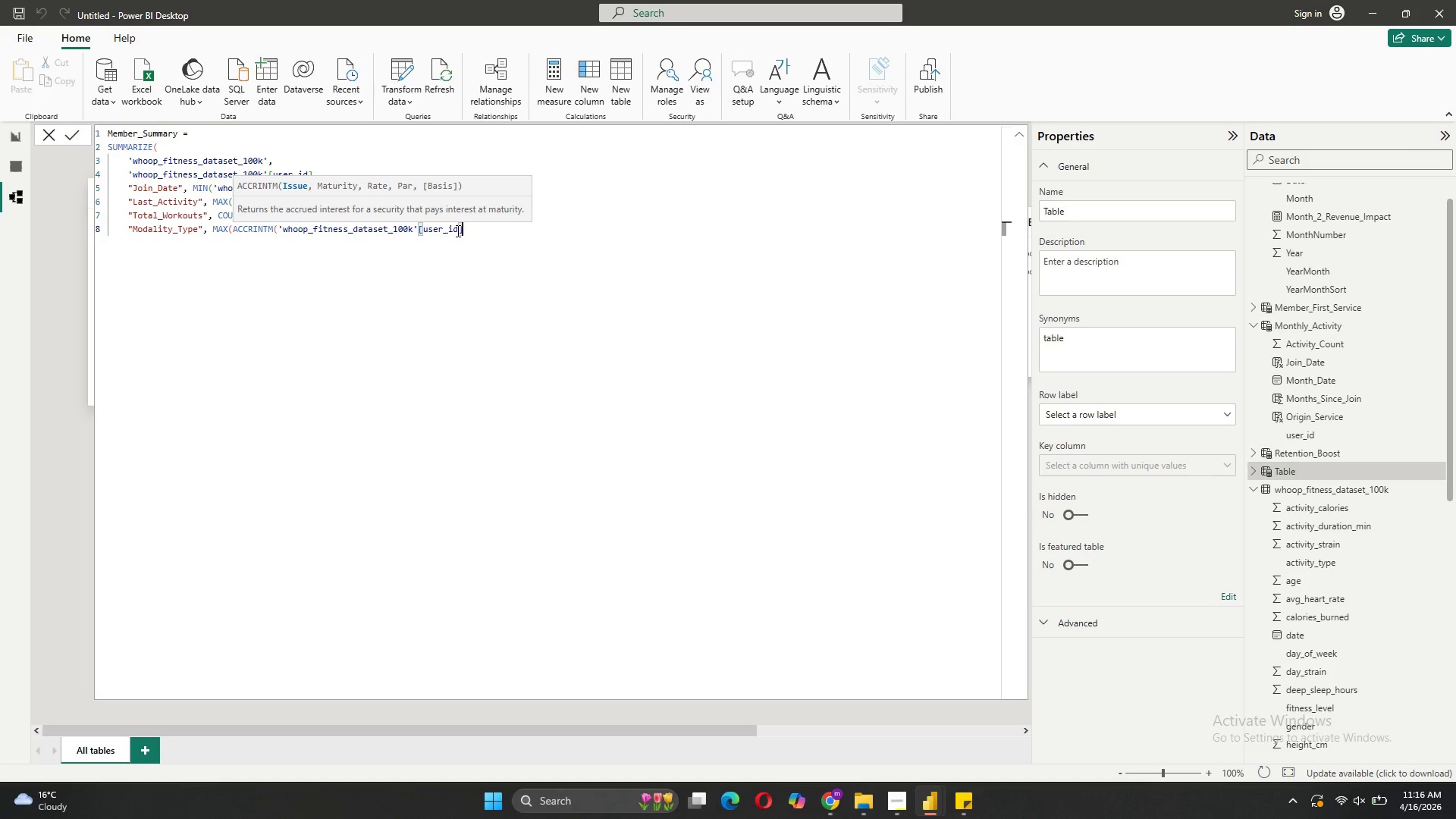 
key(Backspace)
key(Backspace)
key(Backspace)
key(Backspace)
key(Backspace)
key(Backspace)
key(Backspace)
key(Backspace)
key(Backspace)
type([is)
key(Backspace)
key(Backspace)
type(Is-)
key(Backspace)
type(_Cross)
 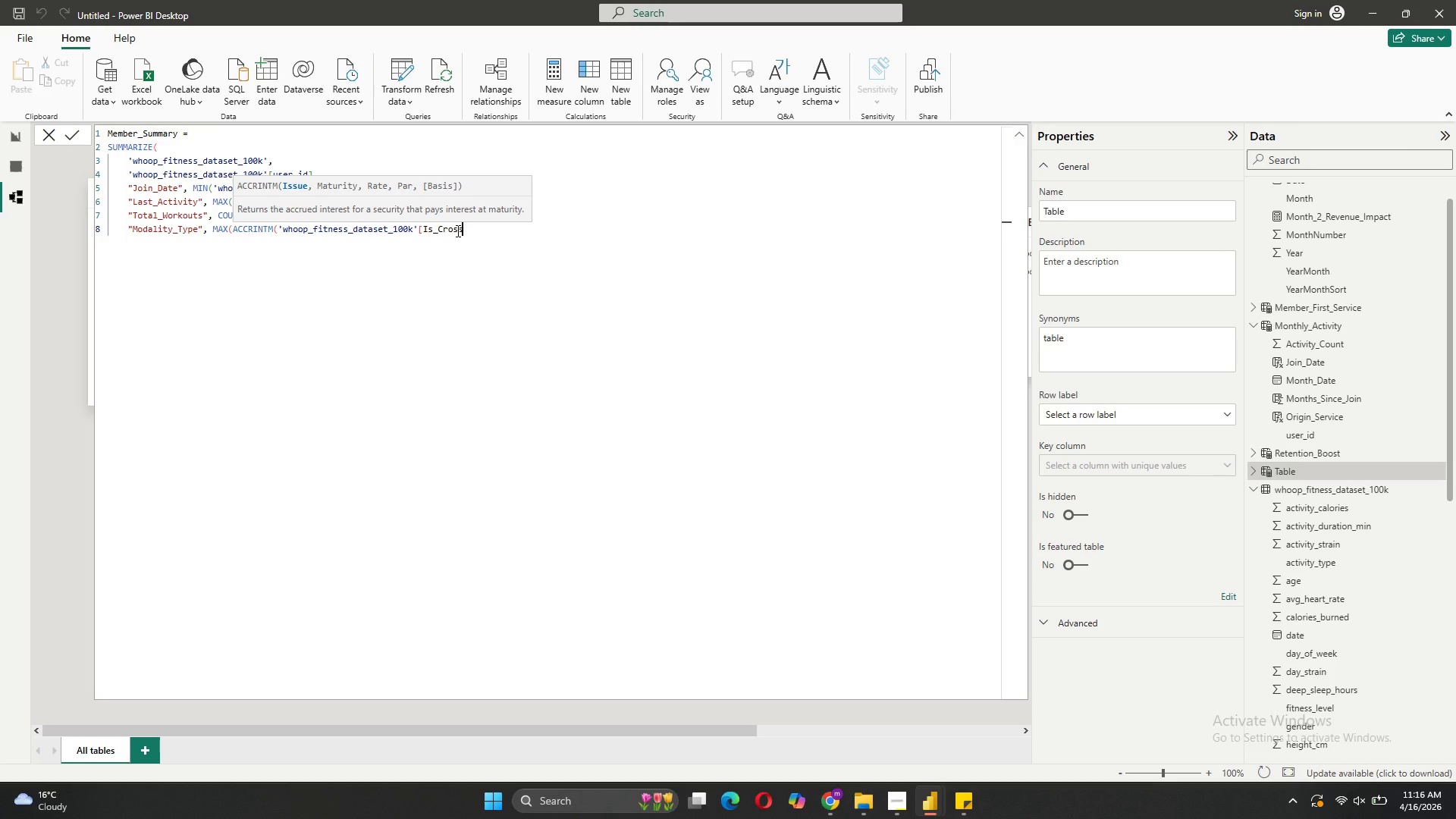 
type(_Pollinator])
 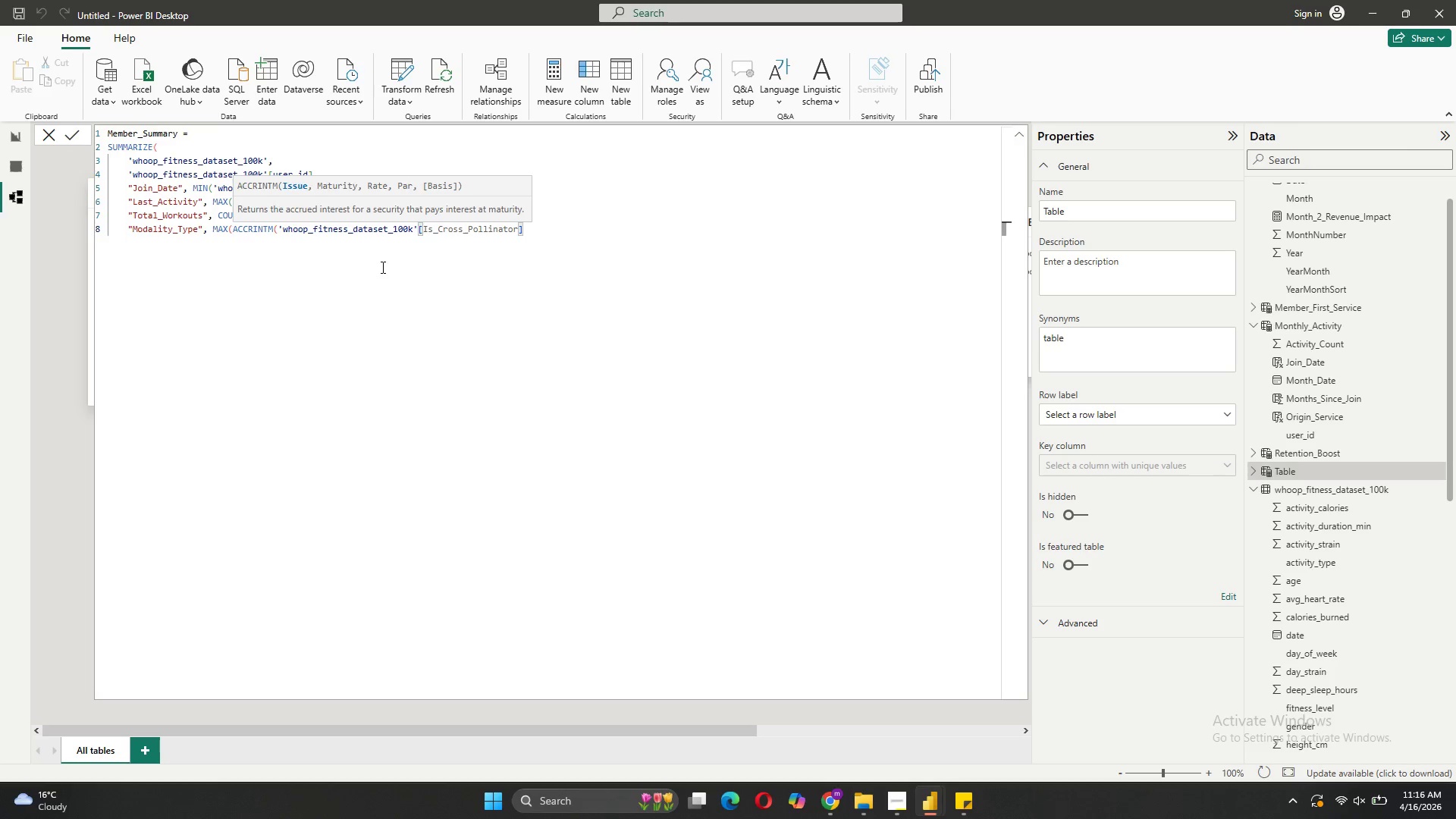 
left_click([429, 309])
 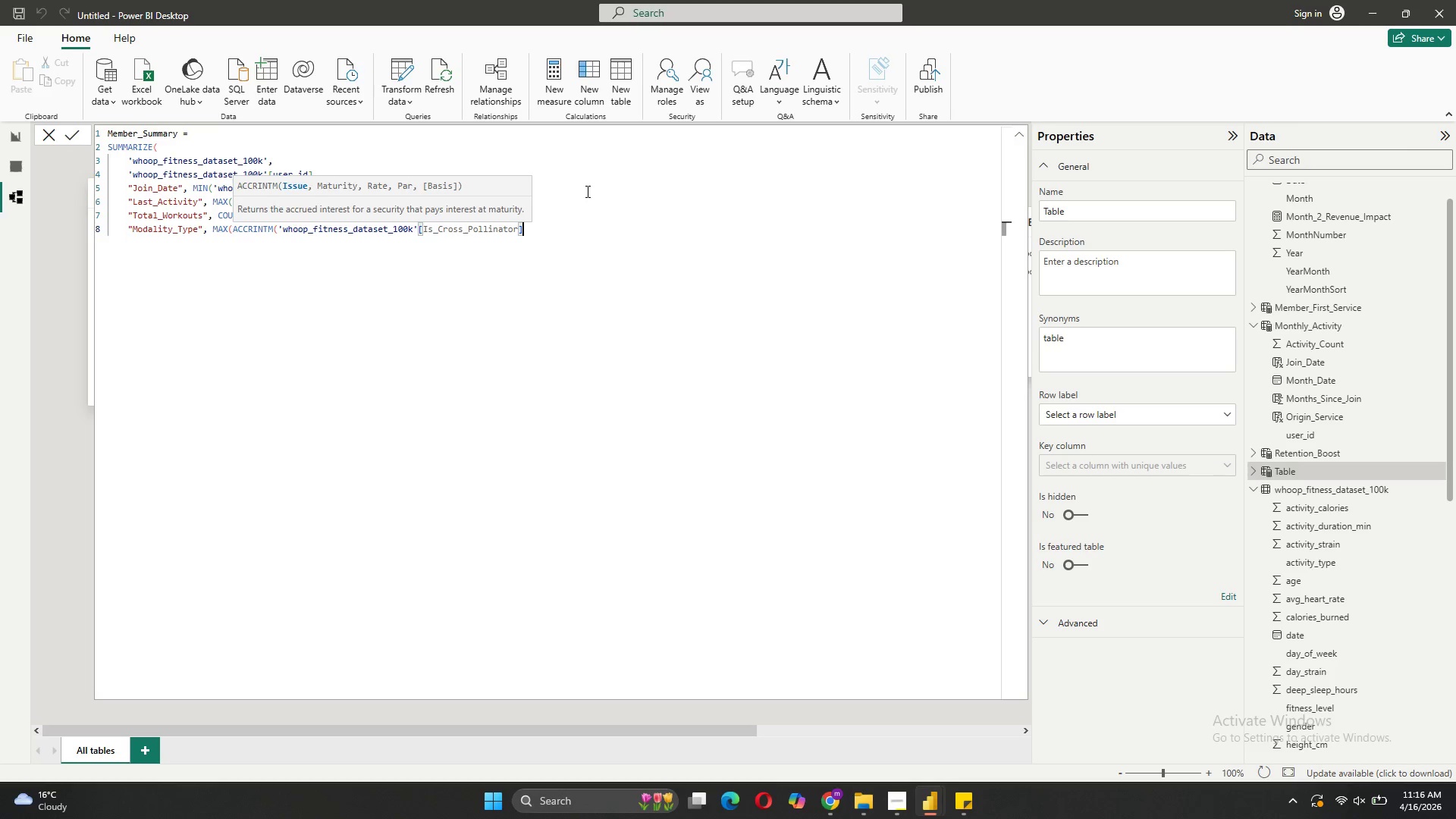 
left_click([586, 191])
 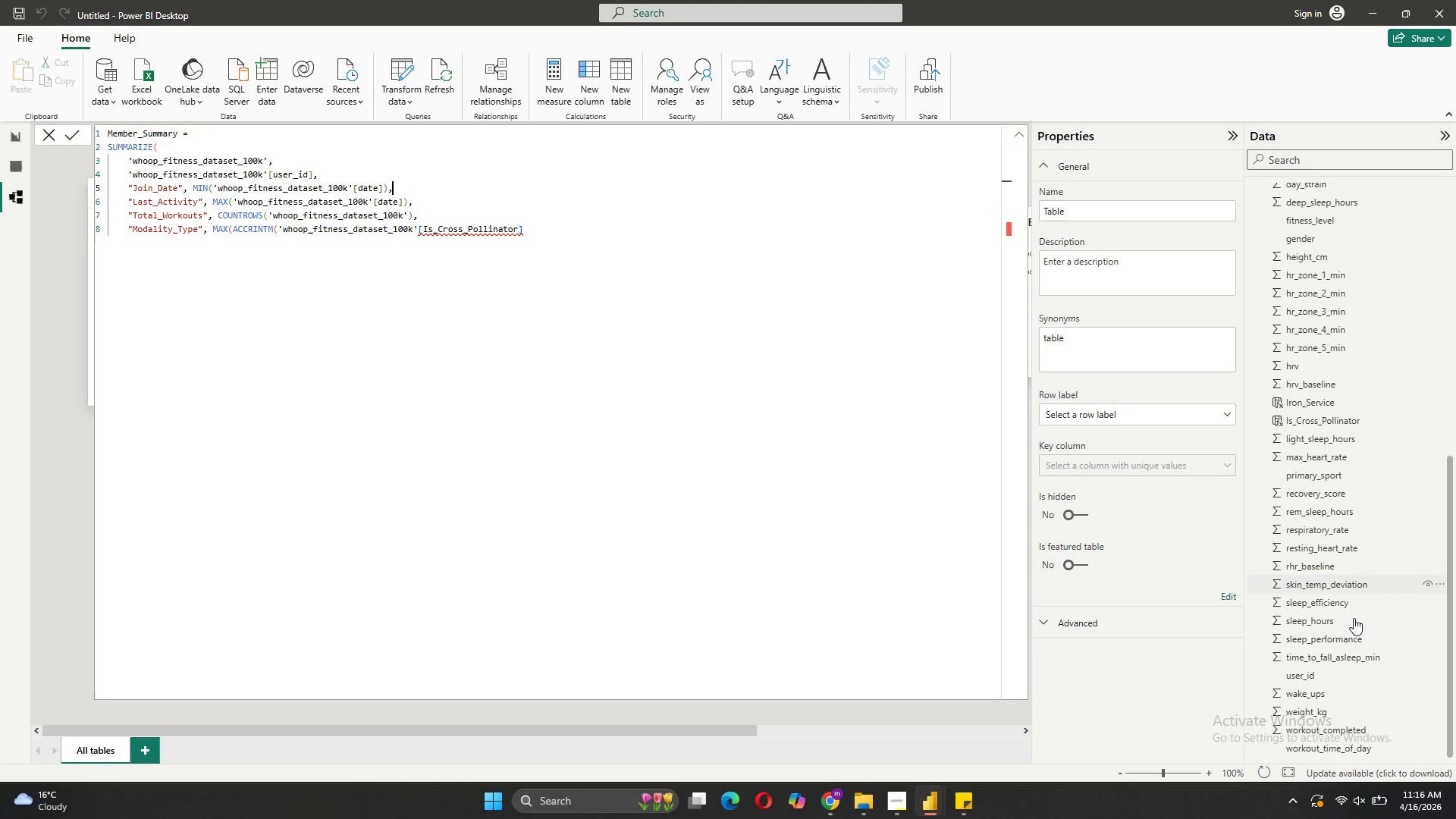 
wait(5.46)
 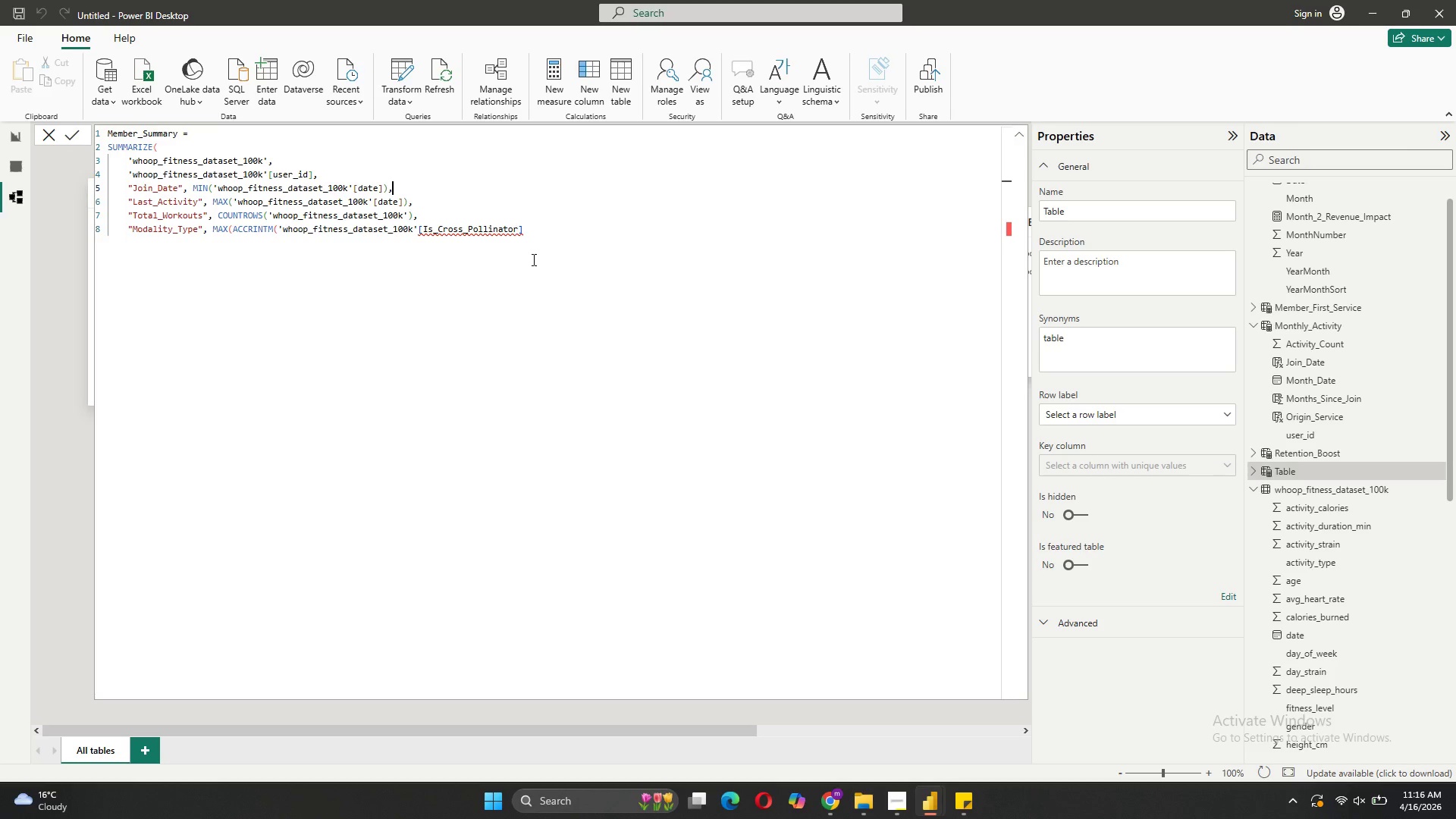 
mouse_move([1330, 408])
 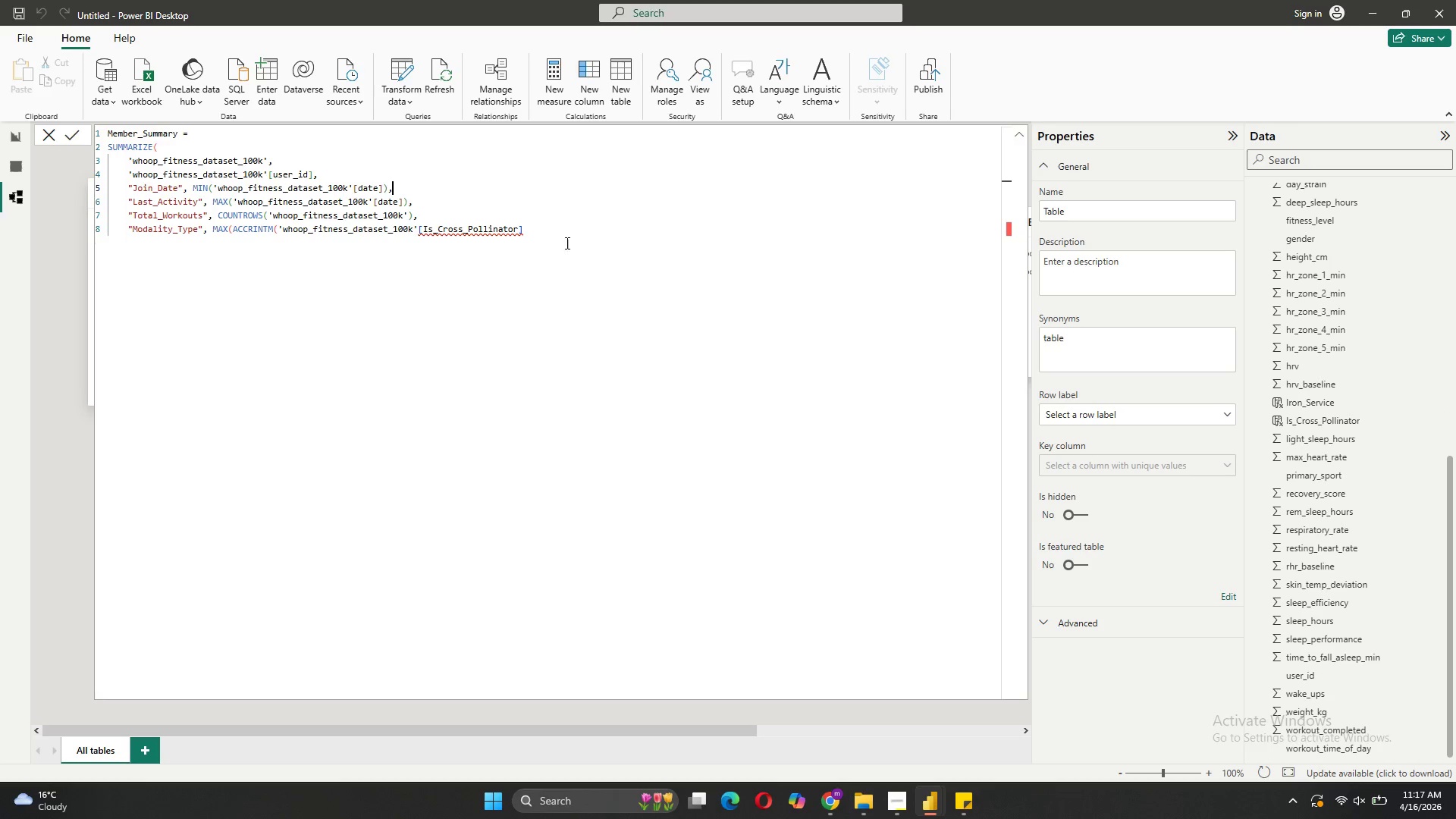 
left_click([544, 221])
 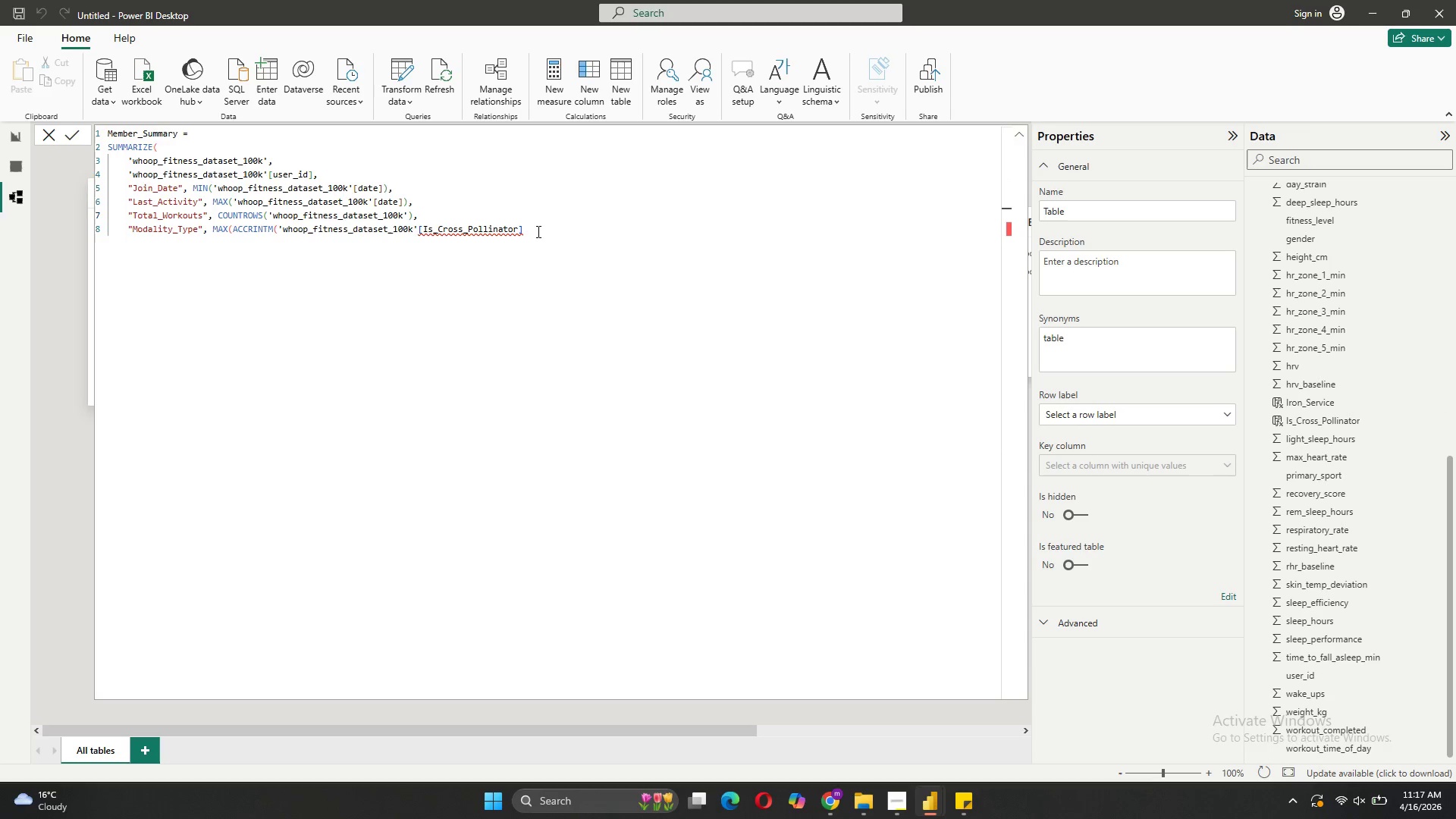 
left_click([537, 231])
 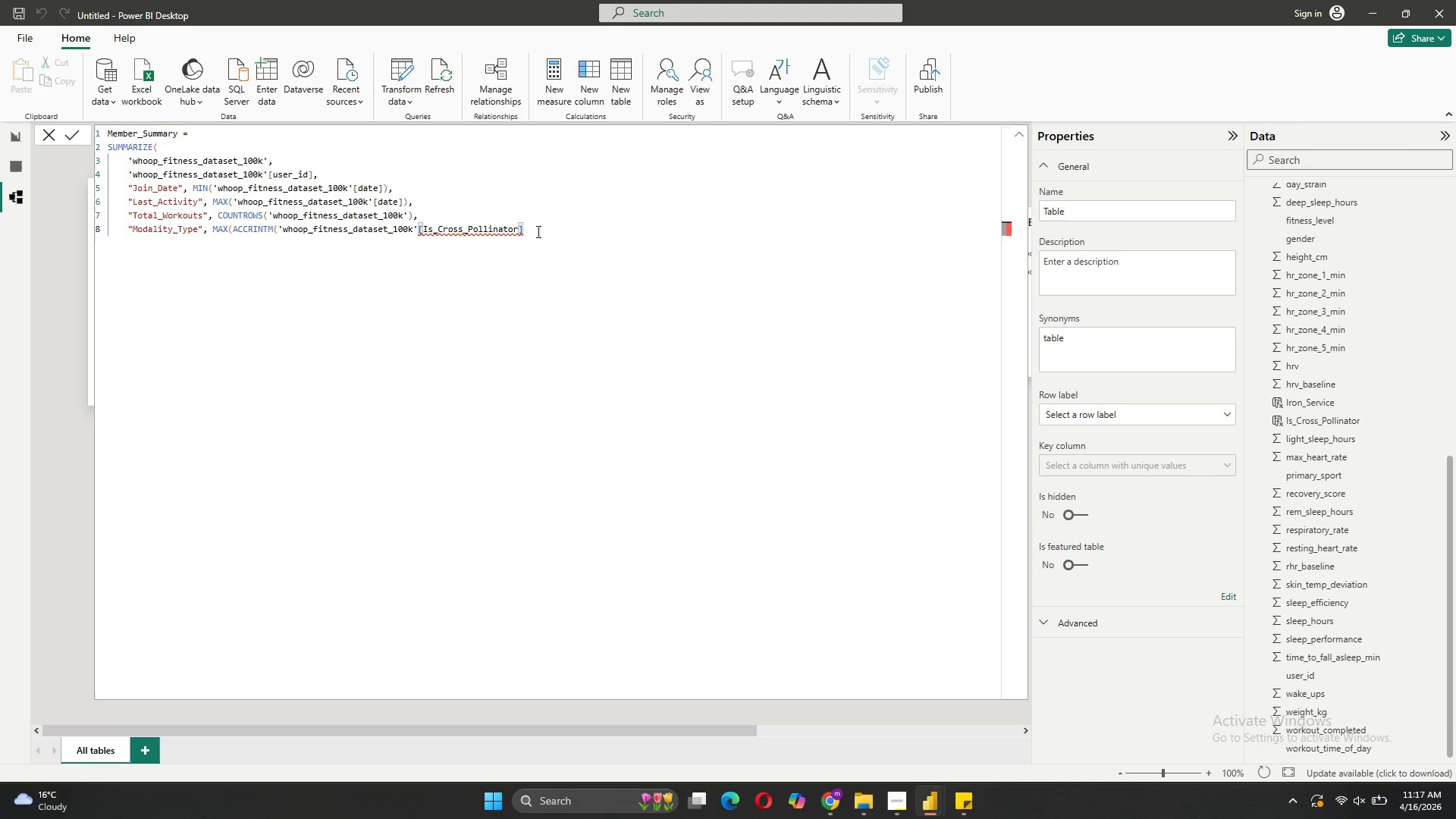 
key(Shift+0)
 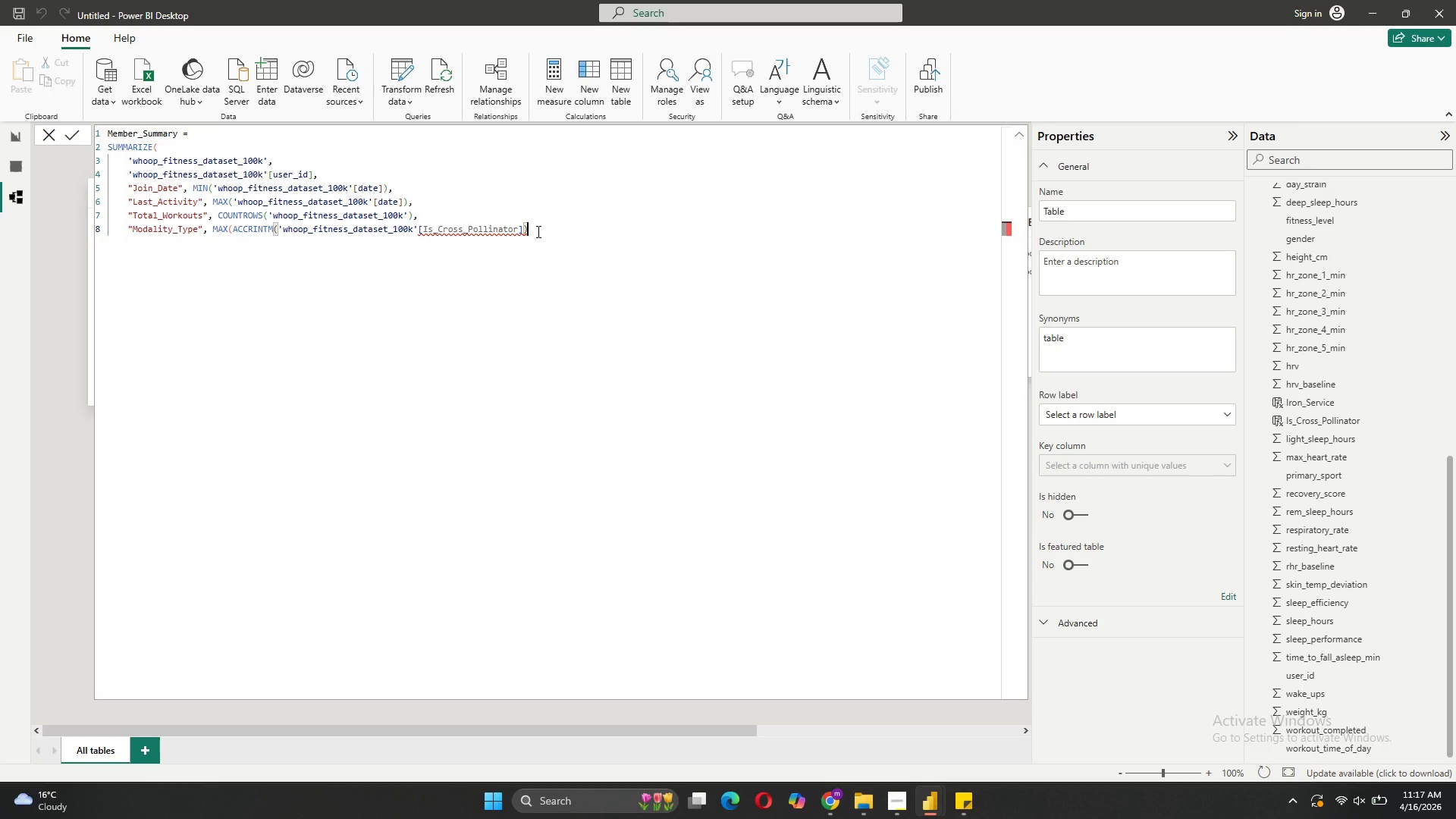 
key(Shift+ShiftRight)
 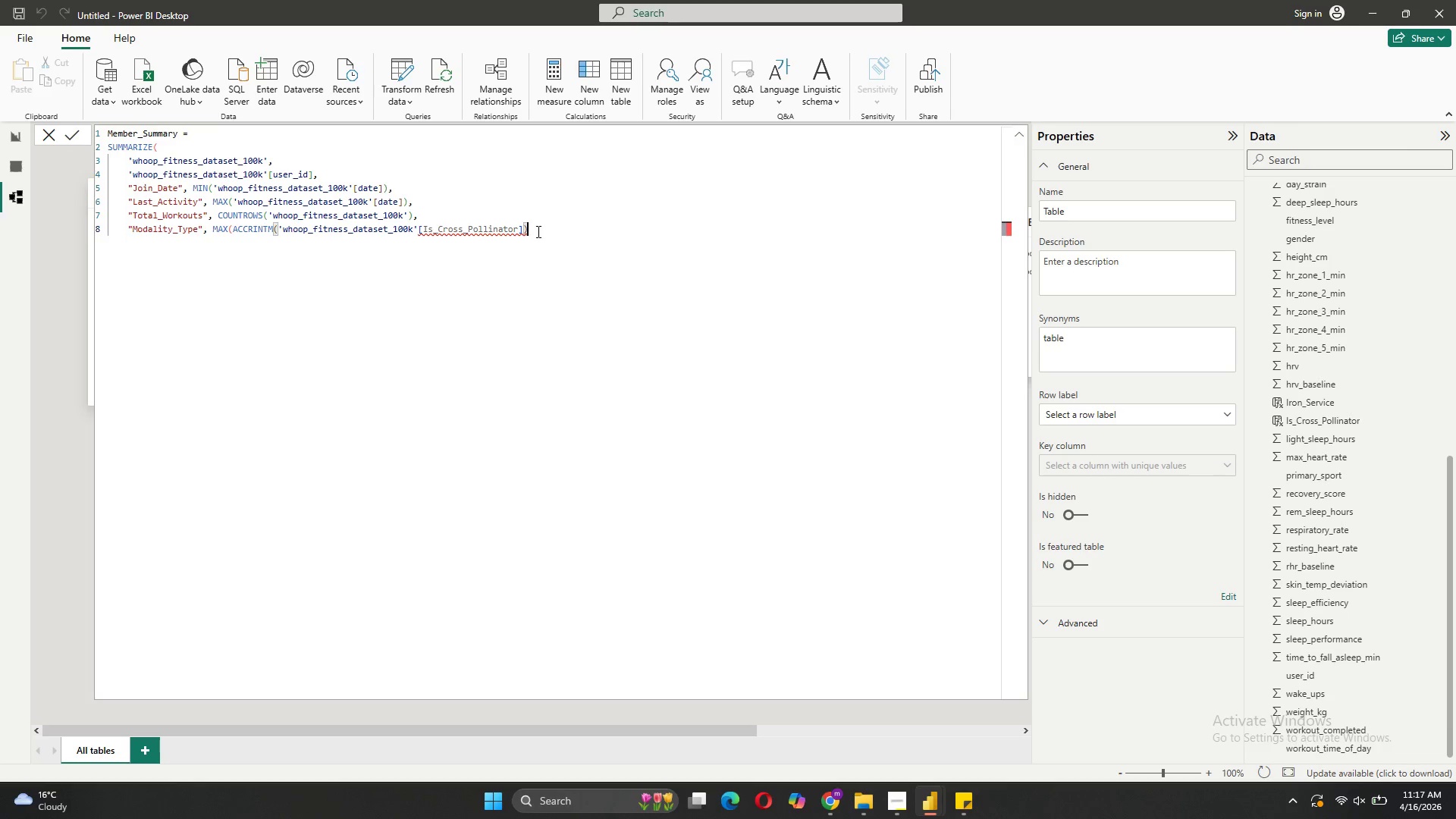 
key(Shift+Enter)
 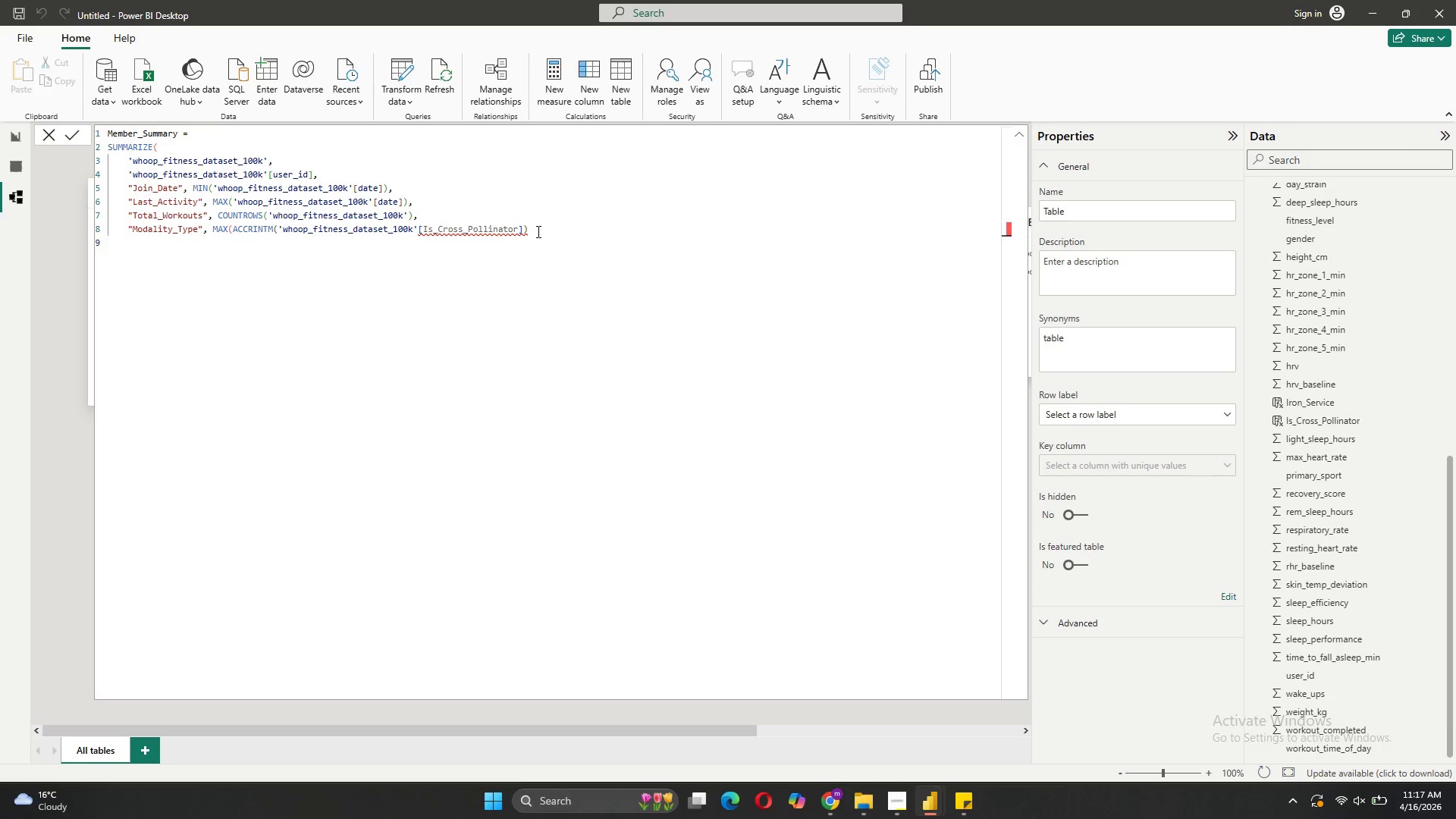 
key(Shift+0)
 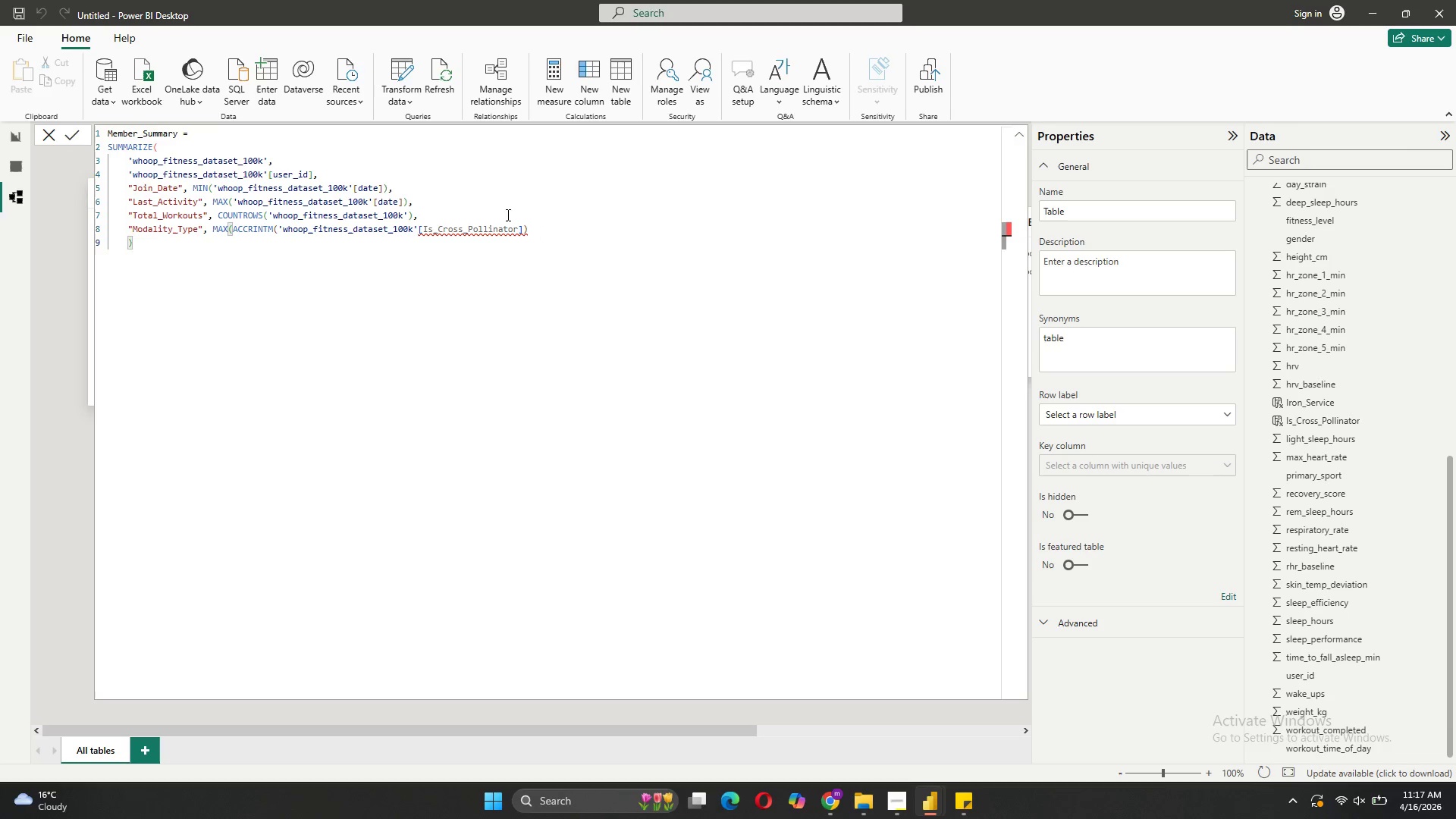 
mouse_move([543, 215])
 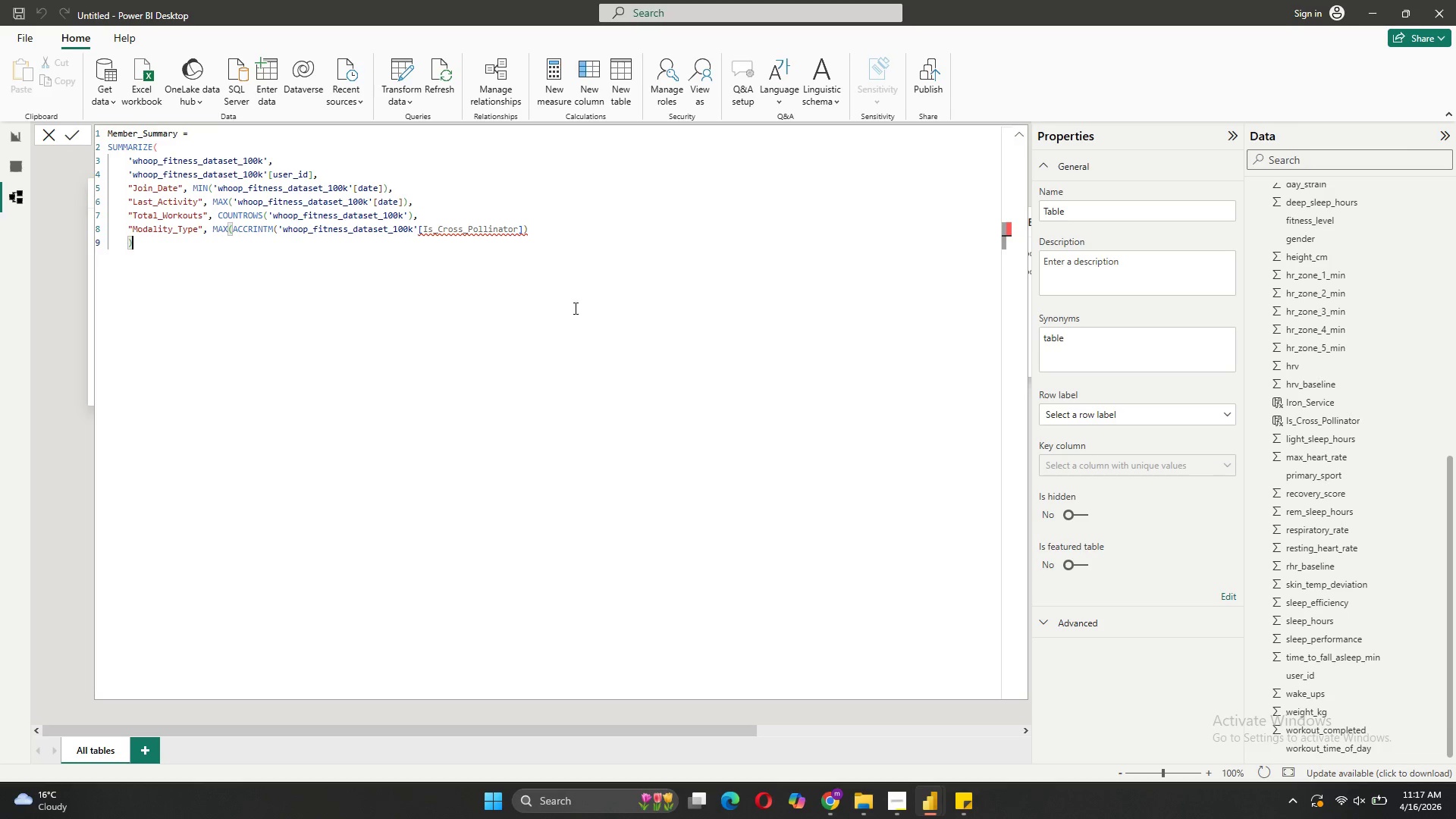 
key(Enter)
 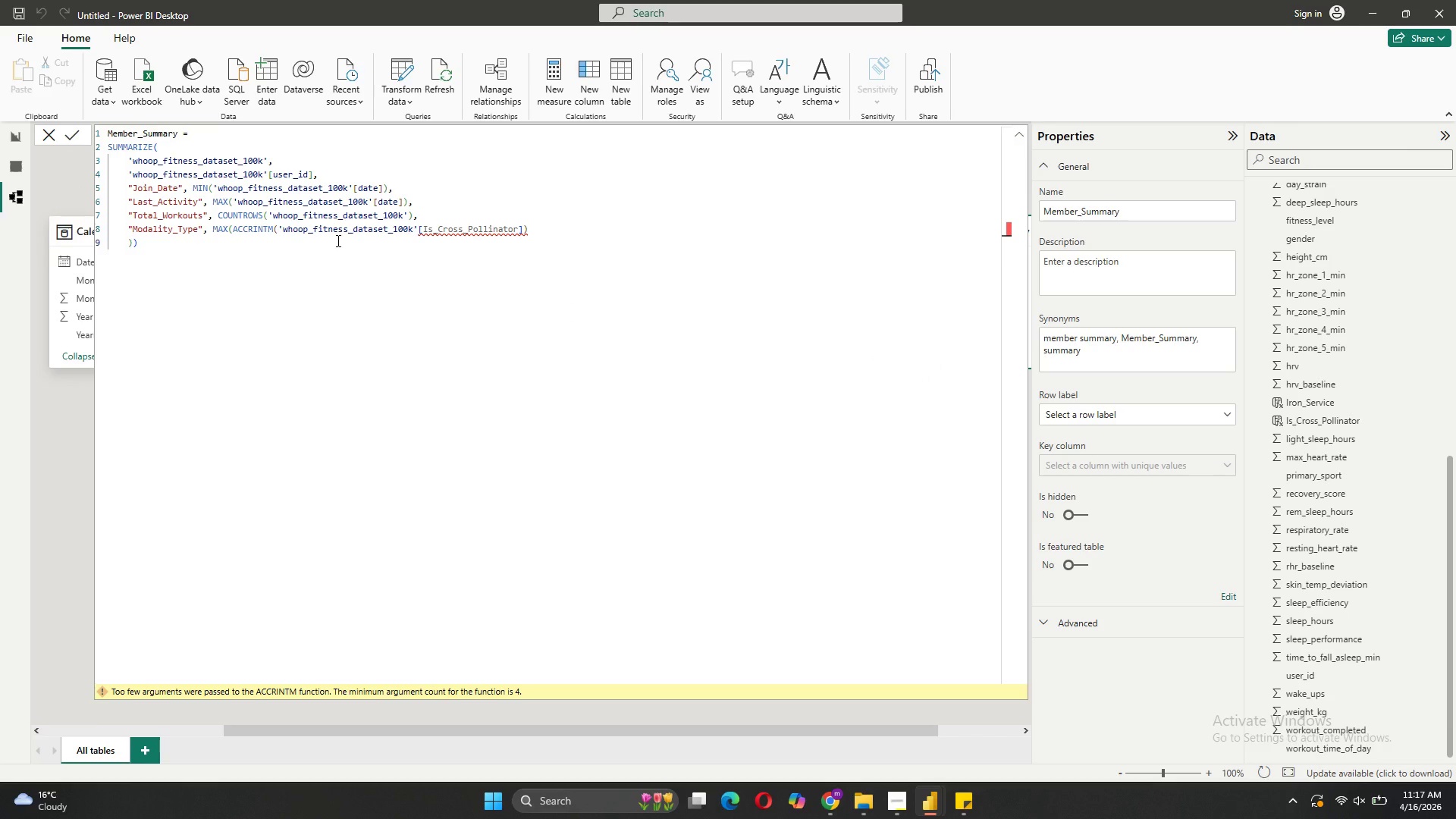 
wait(15.98)
 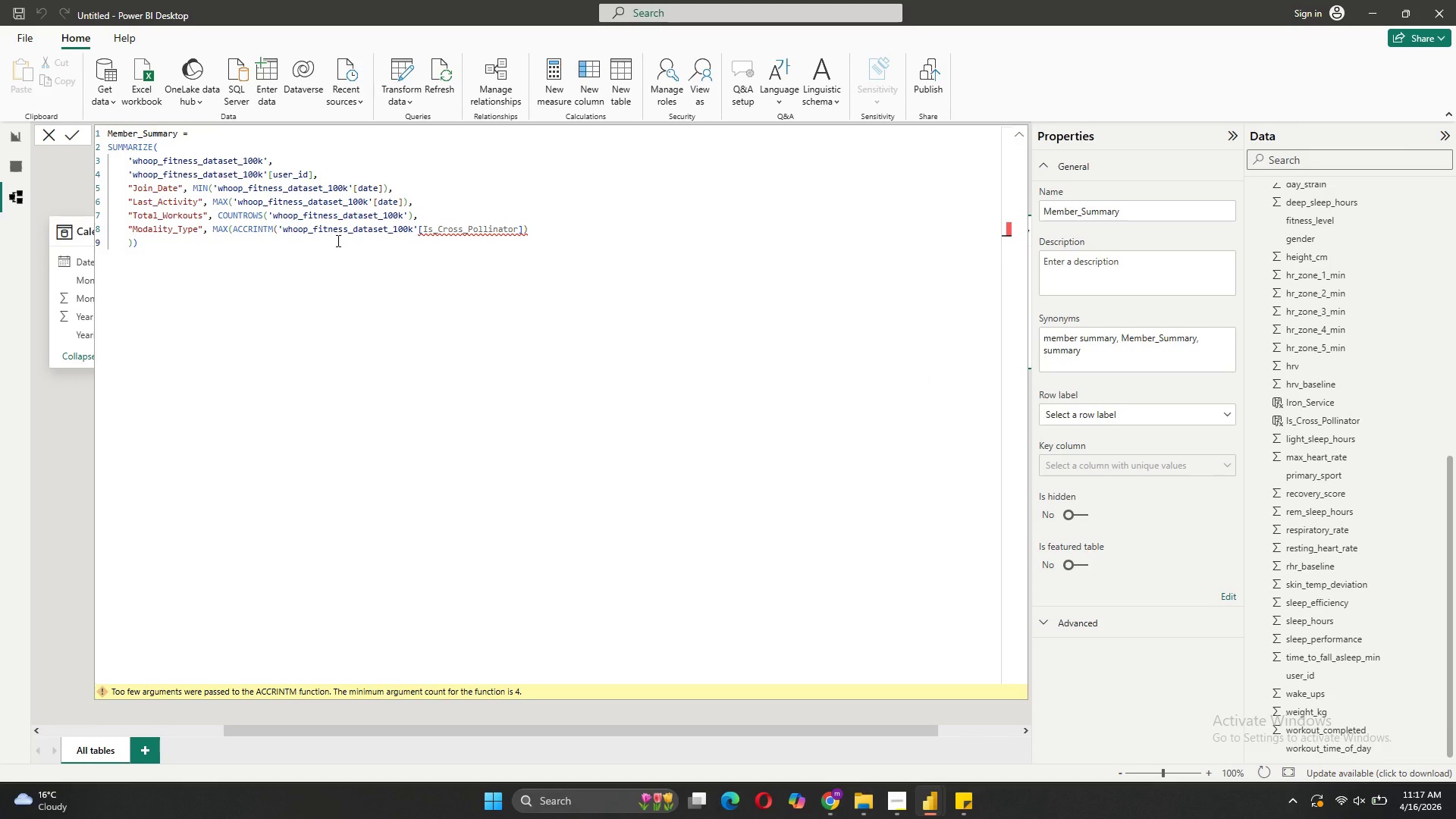 
left_click([274, 224])
 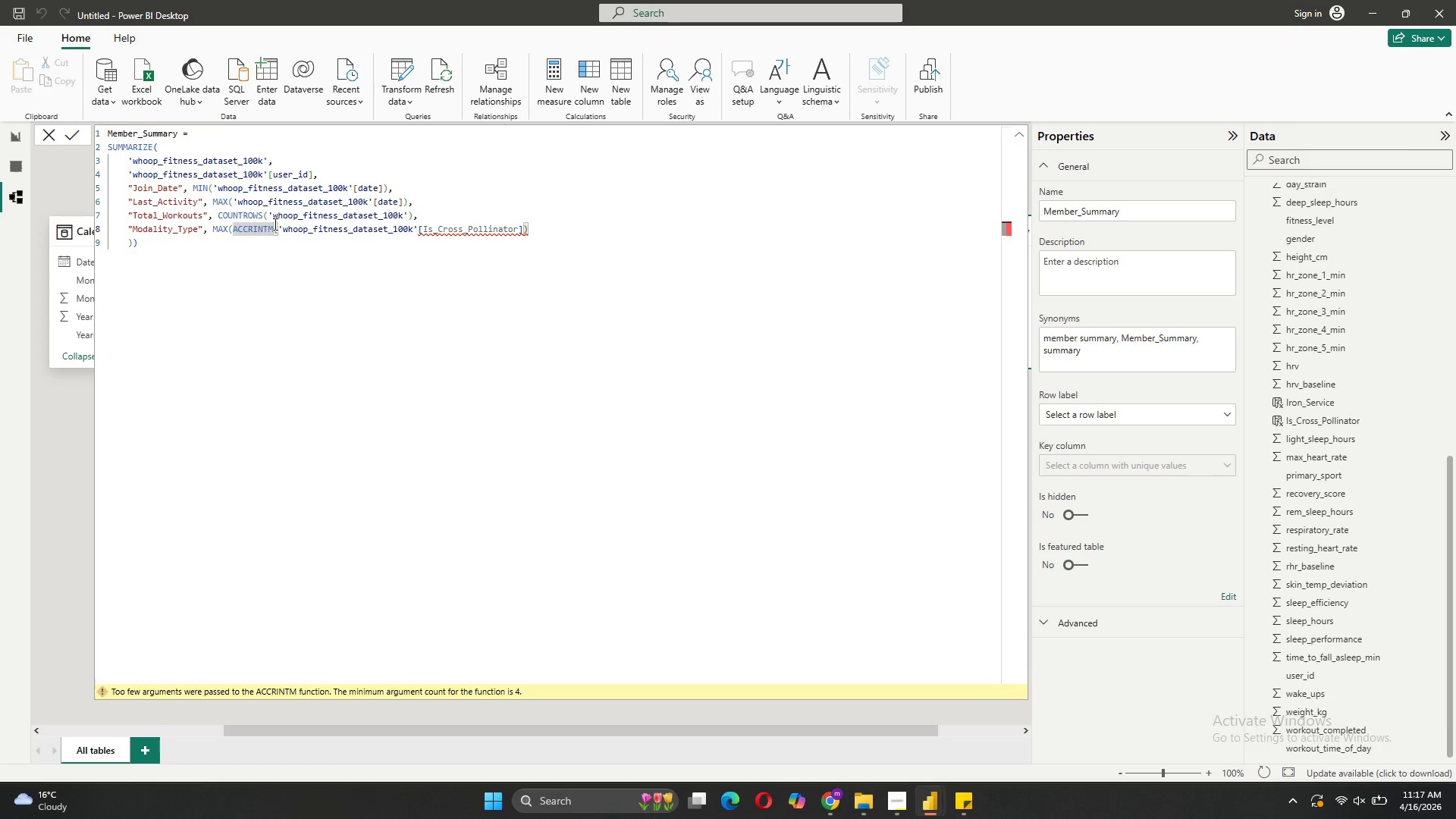 
key(Backspace)
 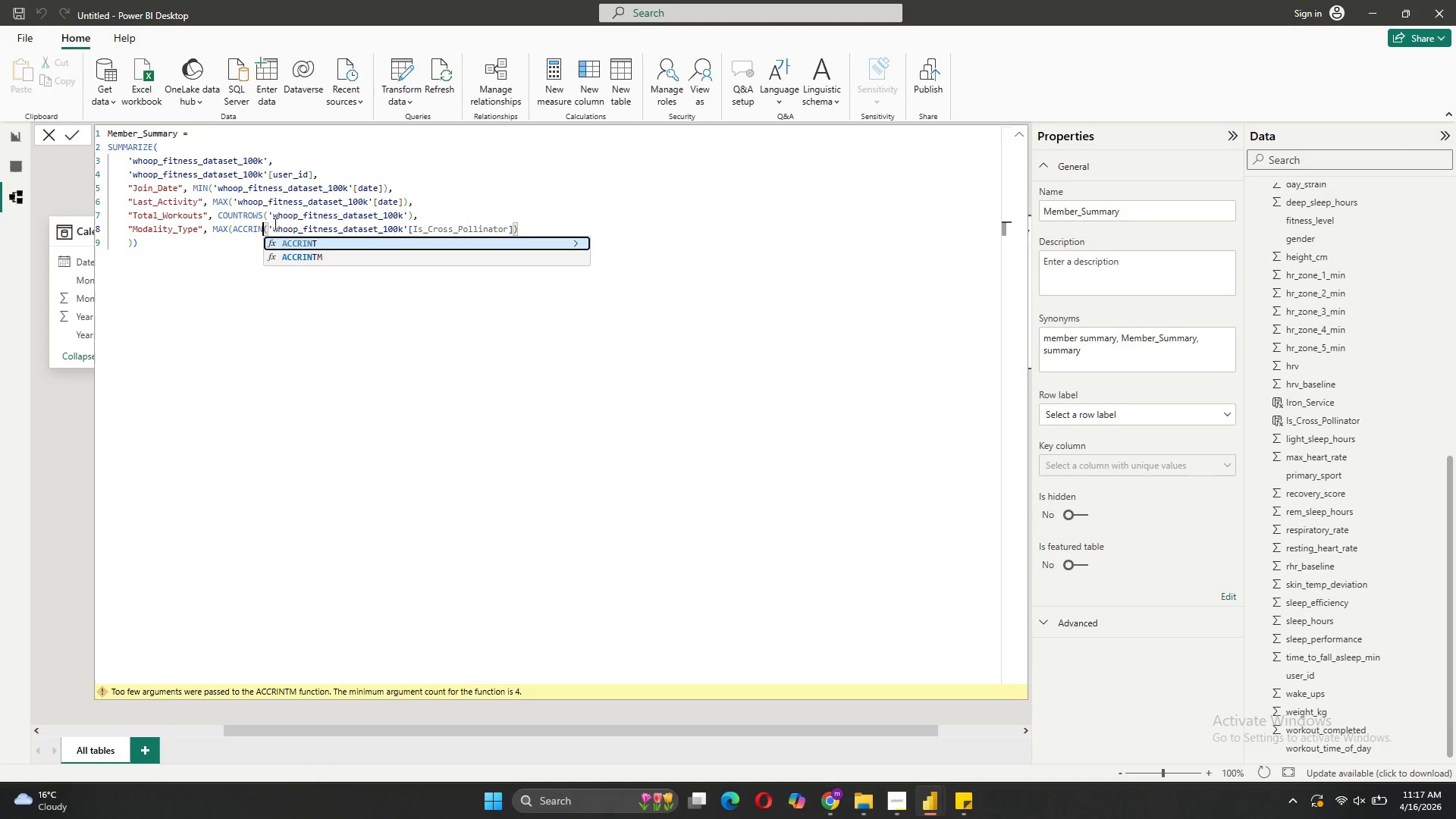 
key(Backspace)
 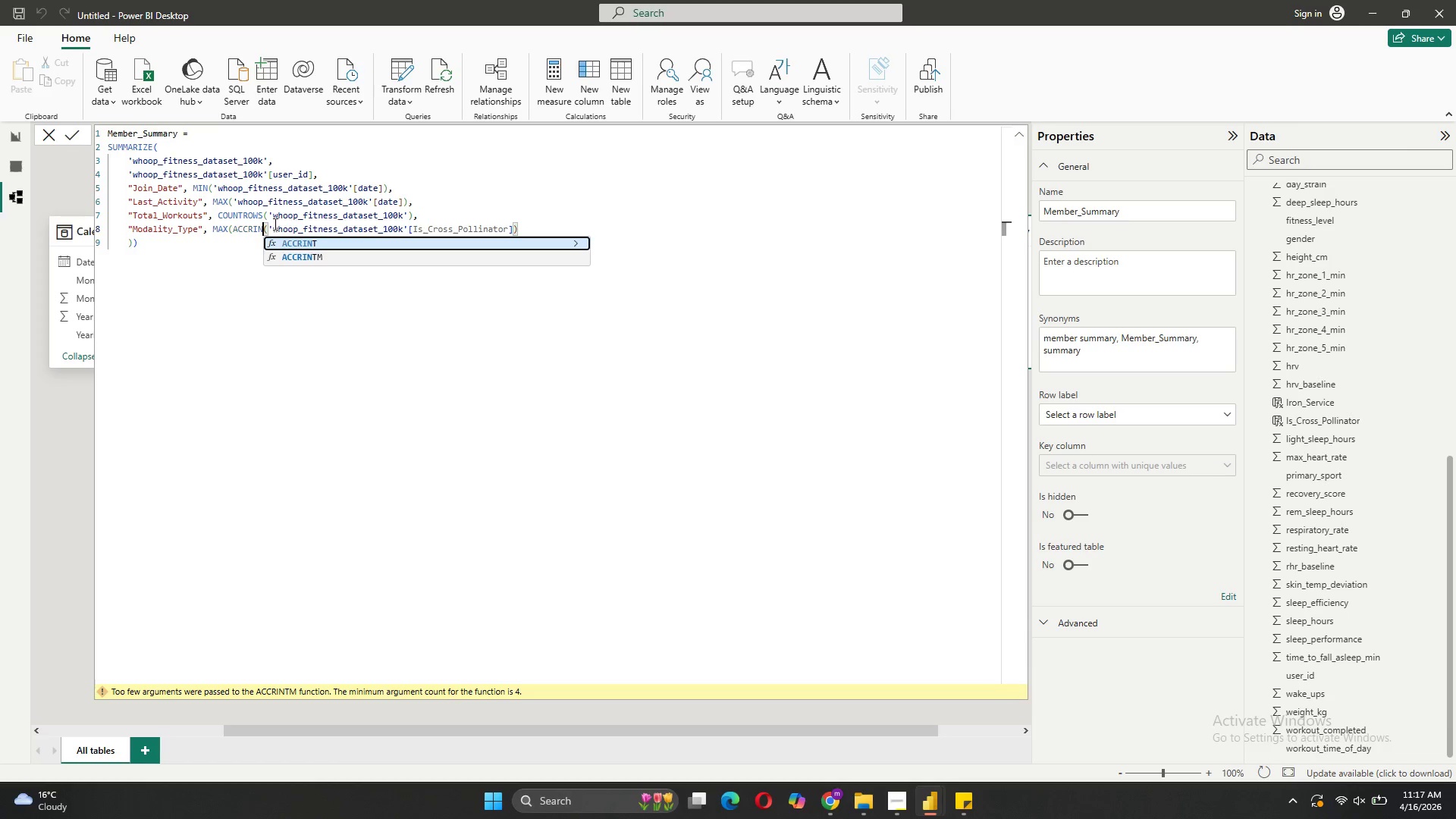 
key(Backspace)
 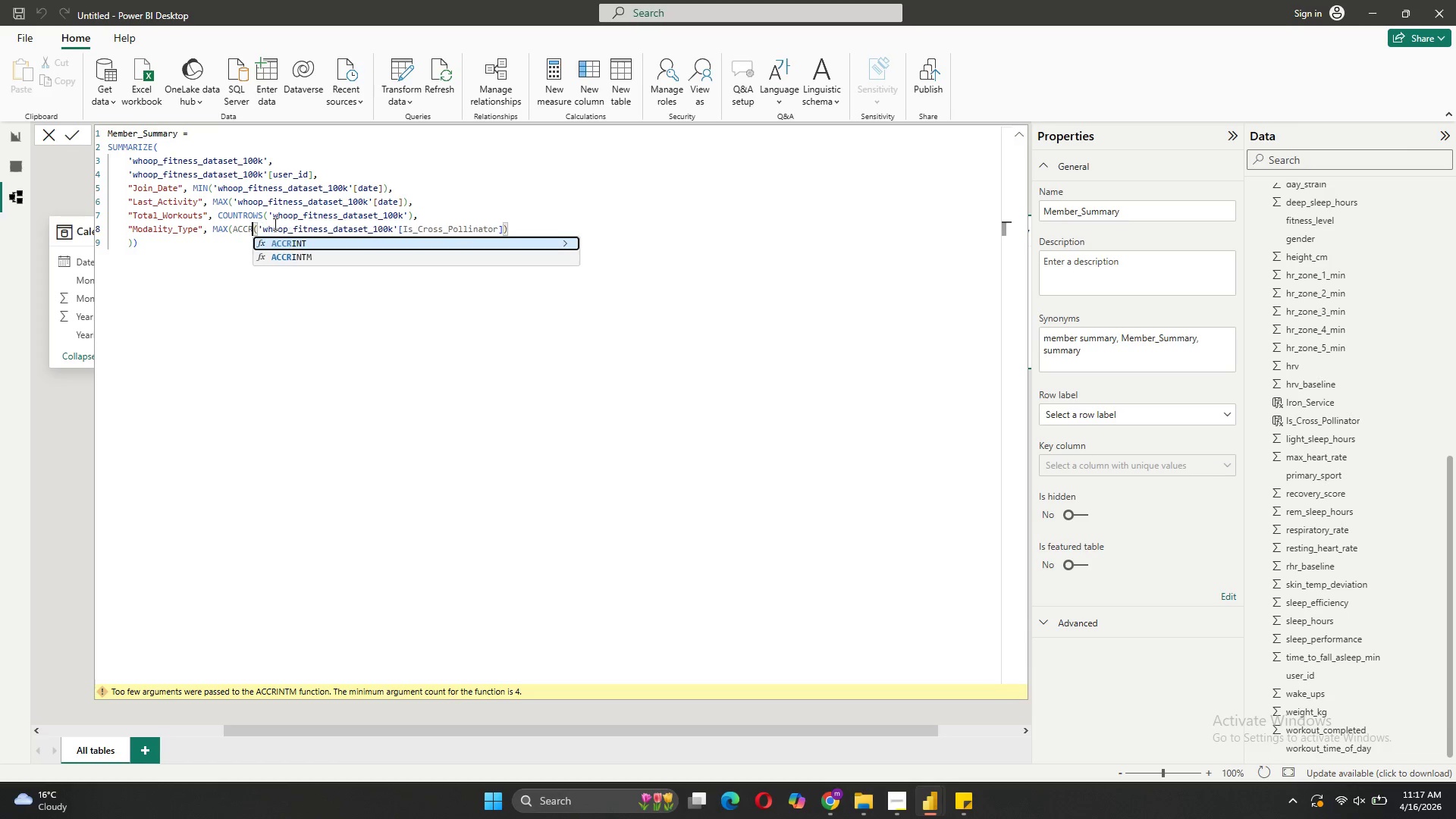 
key(Backspace)
 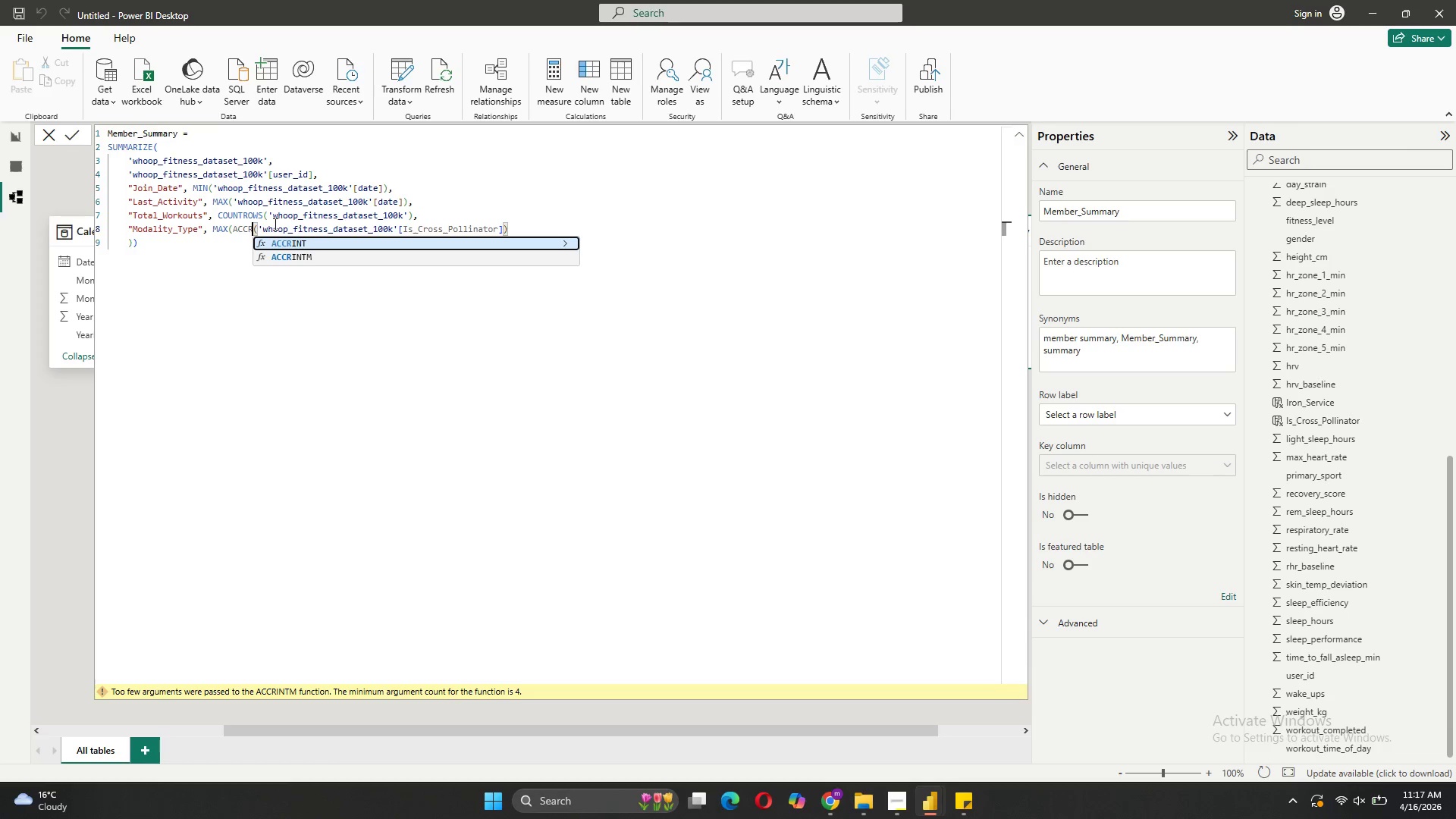 
key(Backspace)
 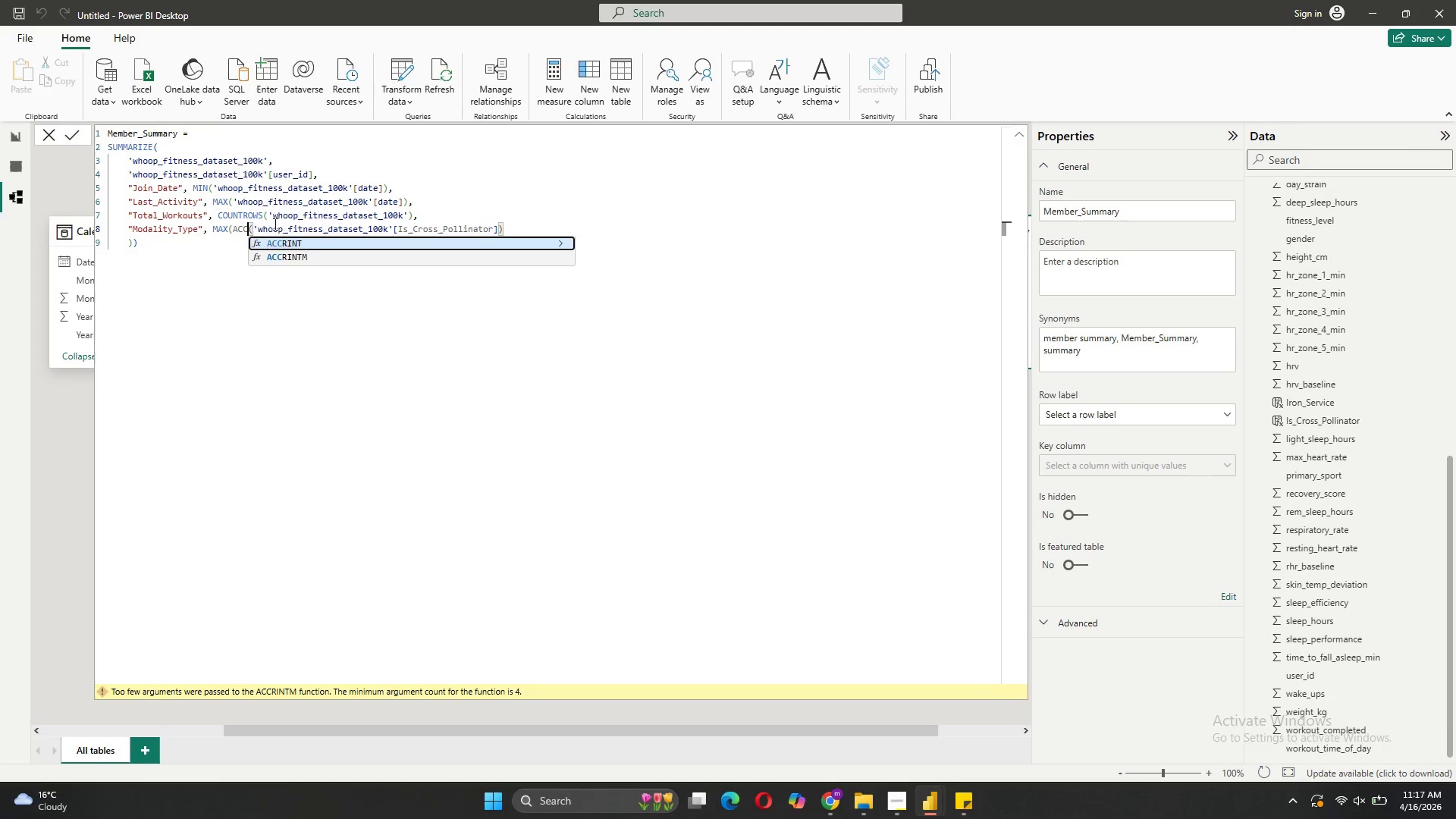 
key(Backspace)
 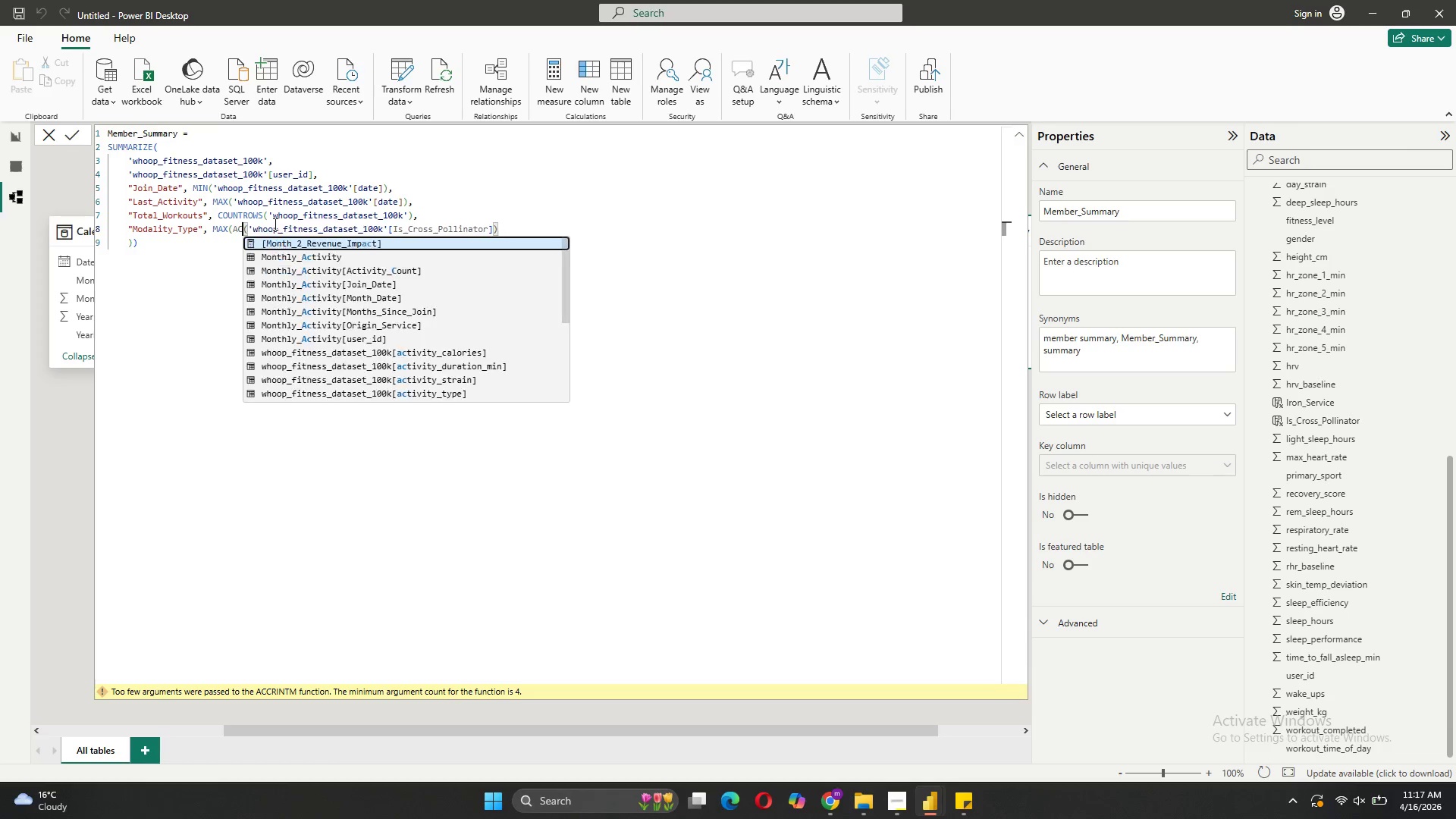 
key(Backspace)
 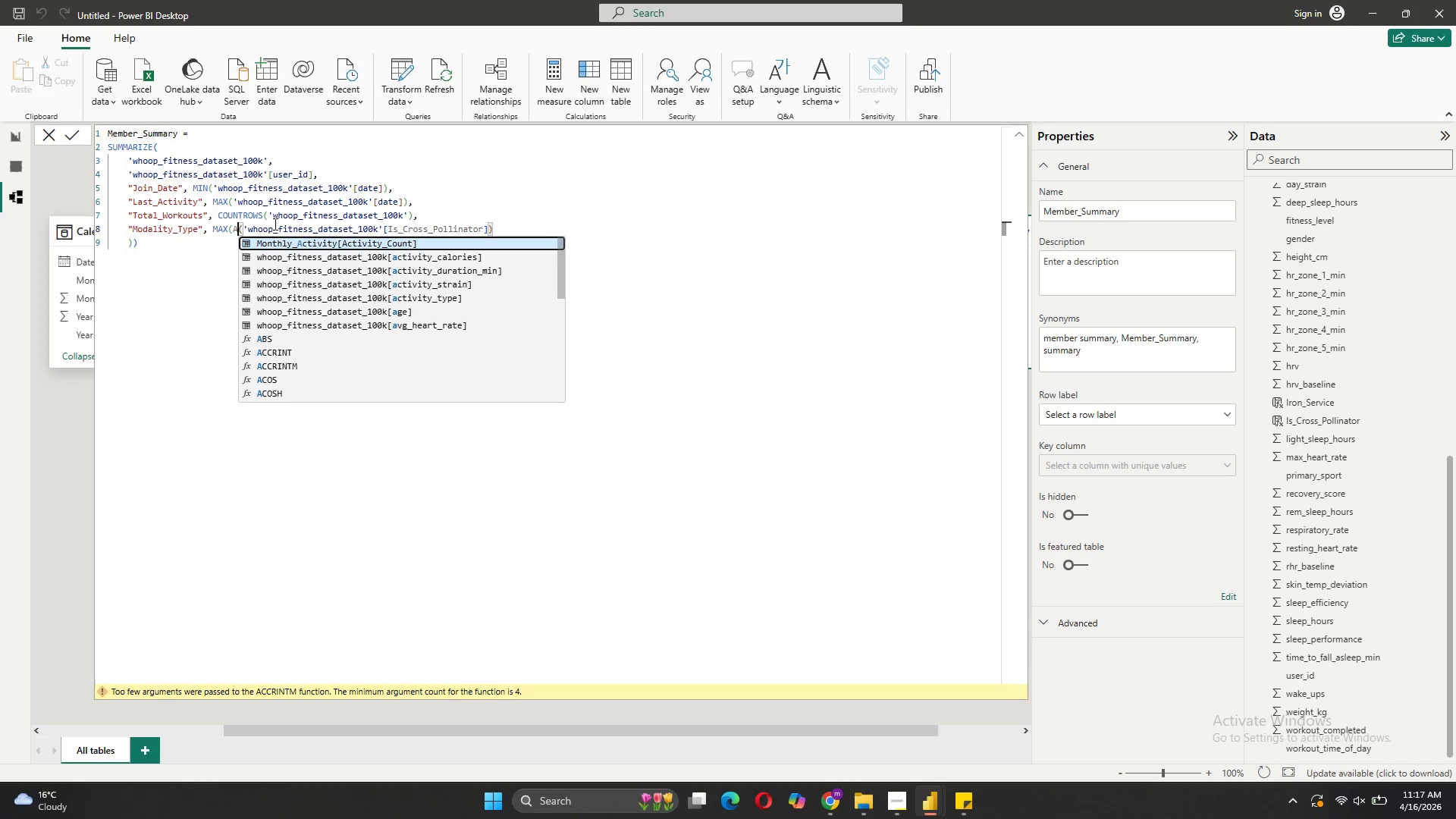 
key(Backspace)
 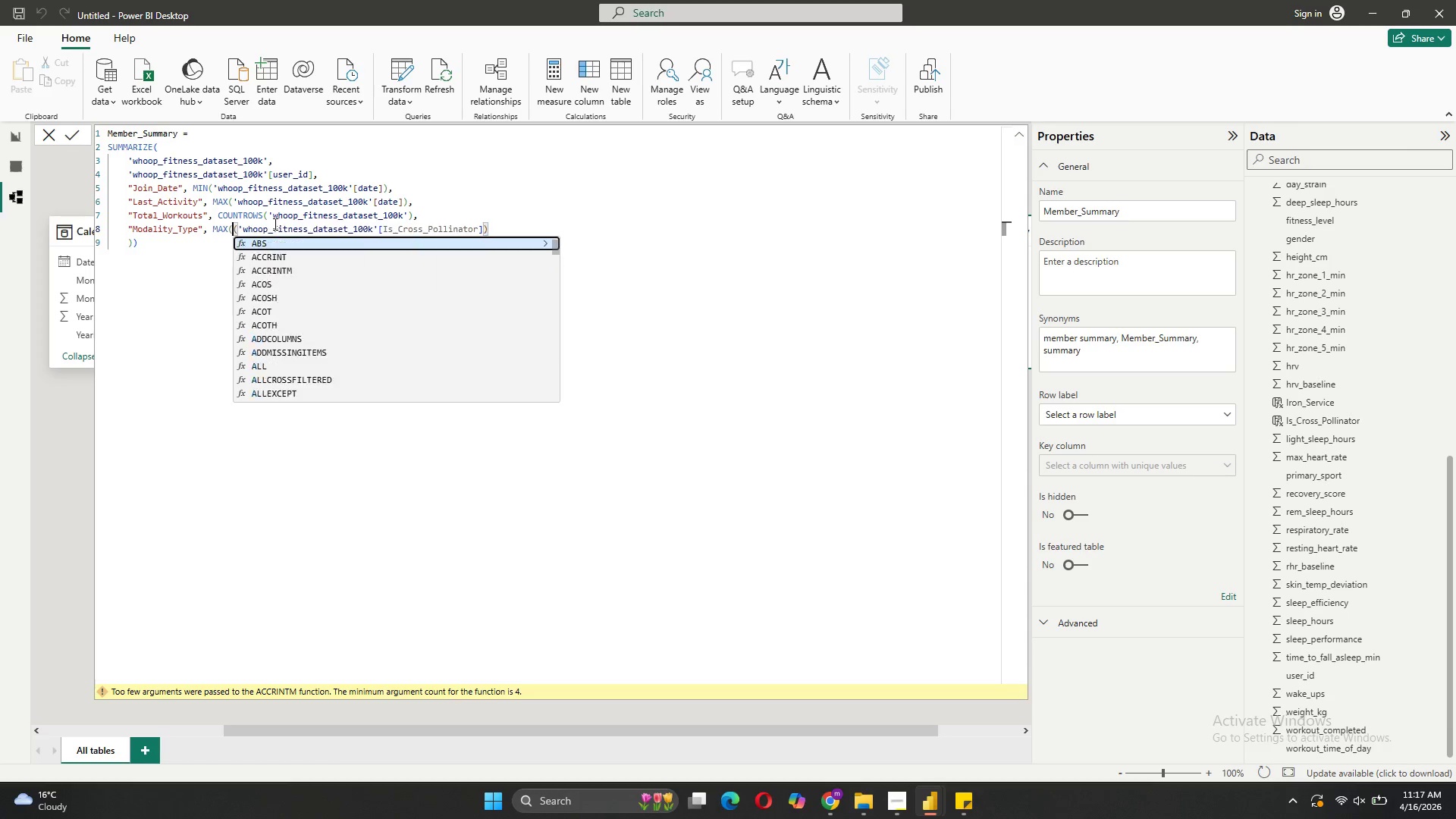 
key(Backspace)
 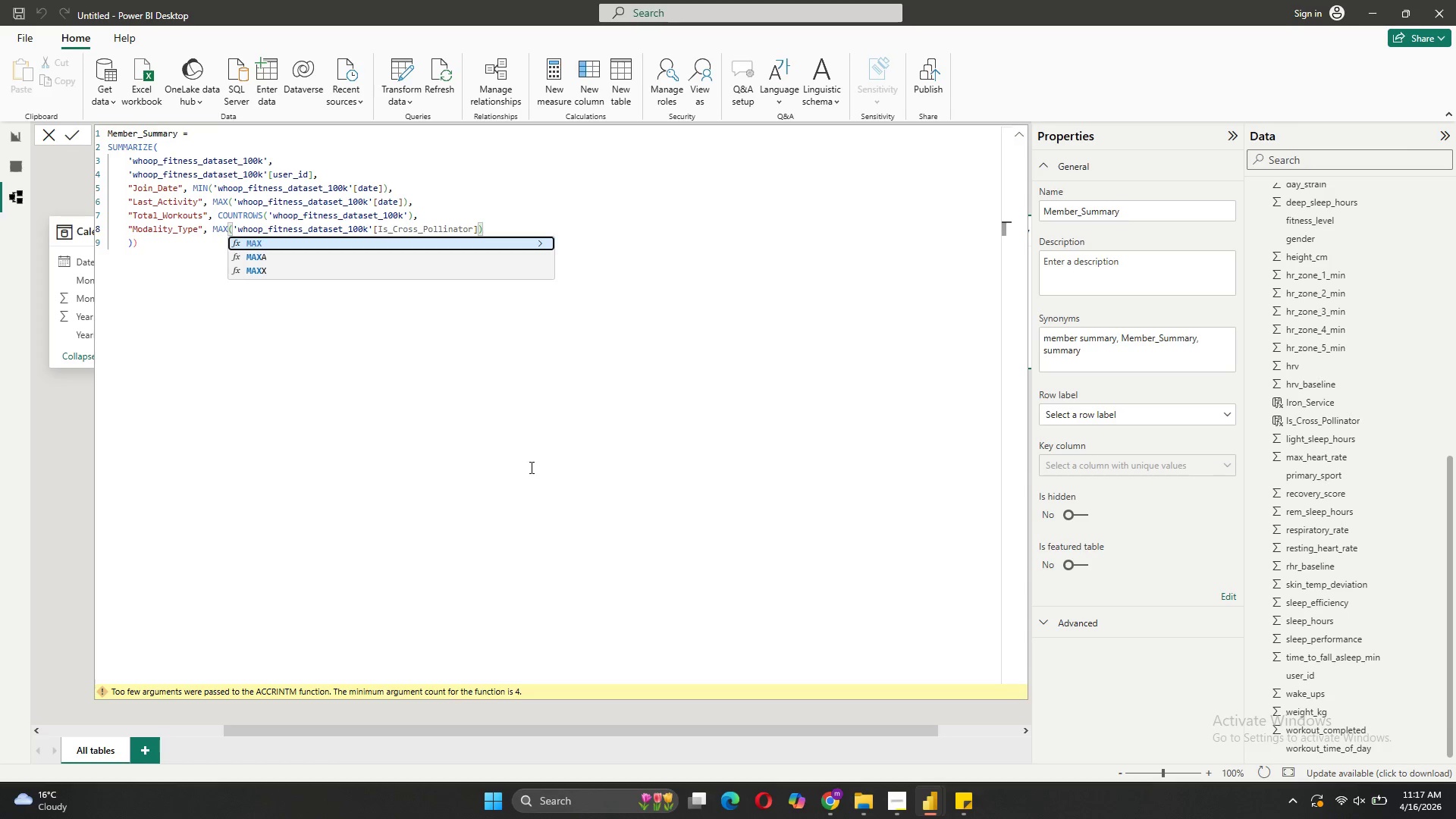 
left_click([530, 467])
 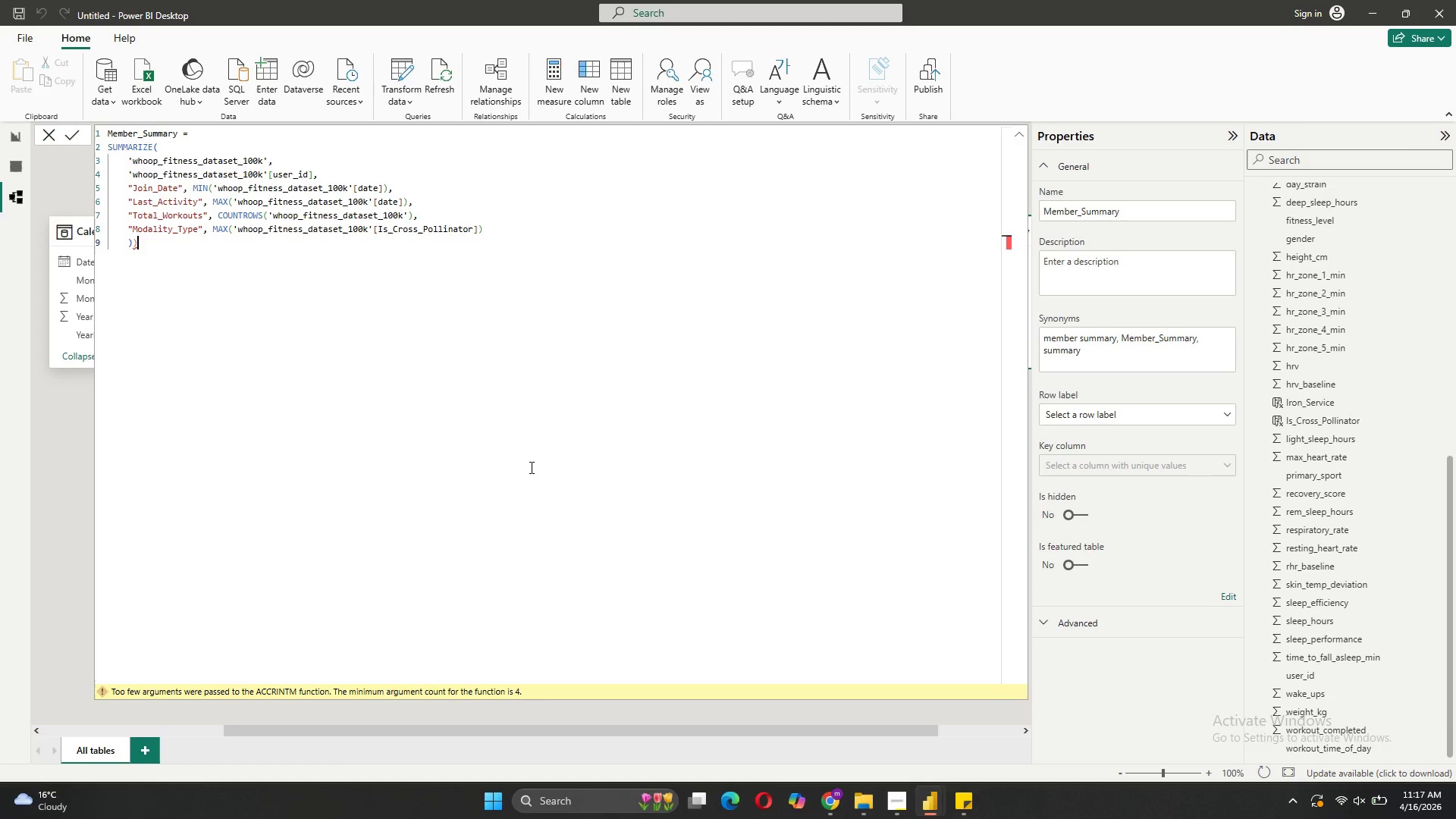 
key(Backspace)
 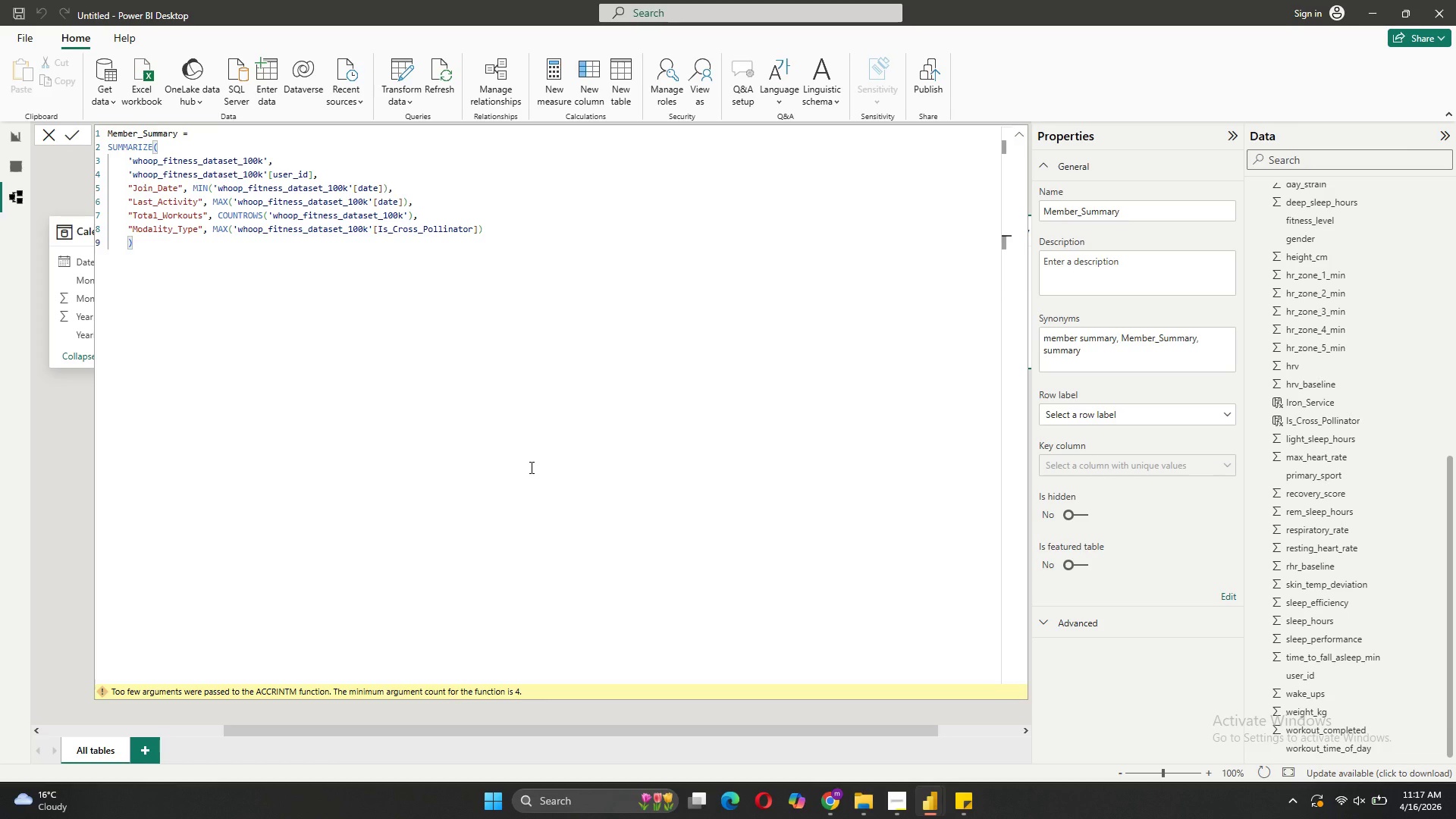 
key(Enter)
 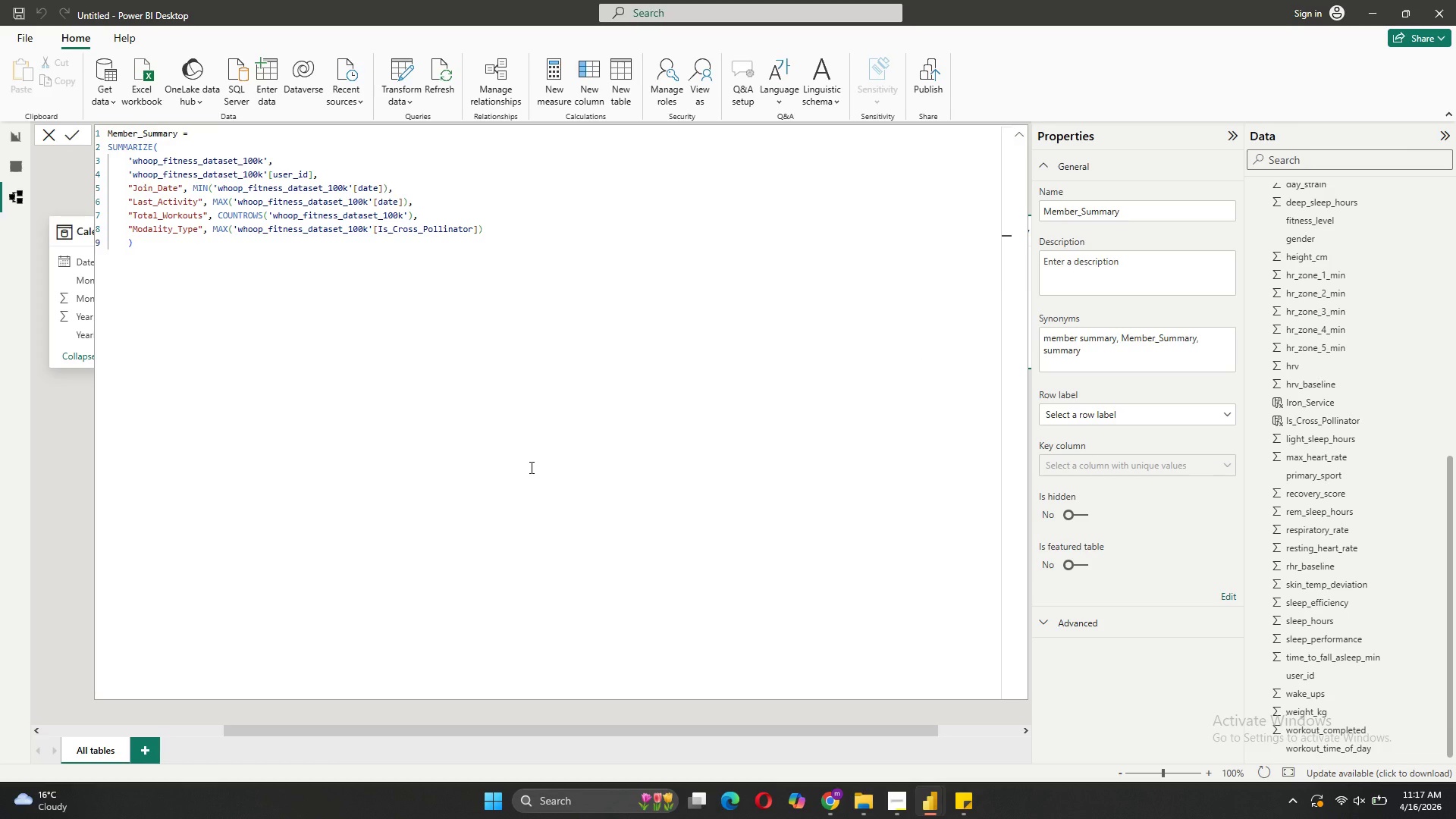 
left_click([49, 466])
 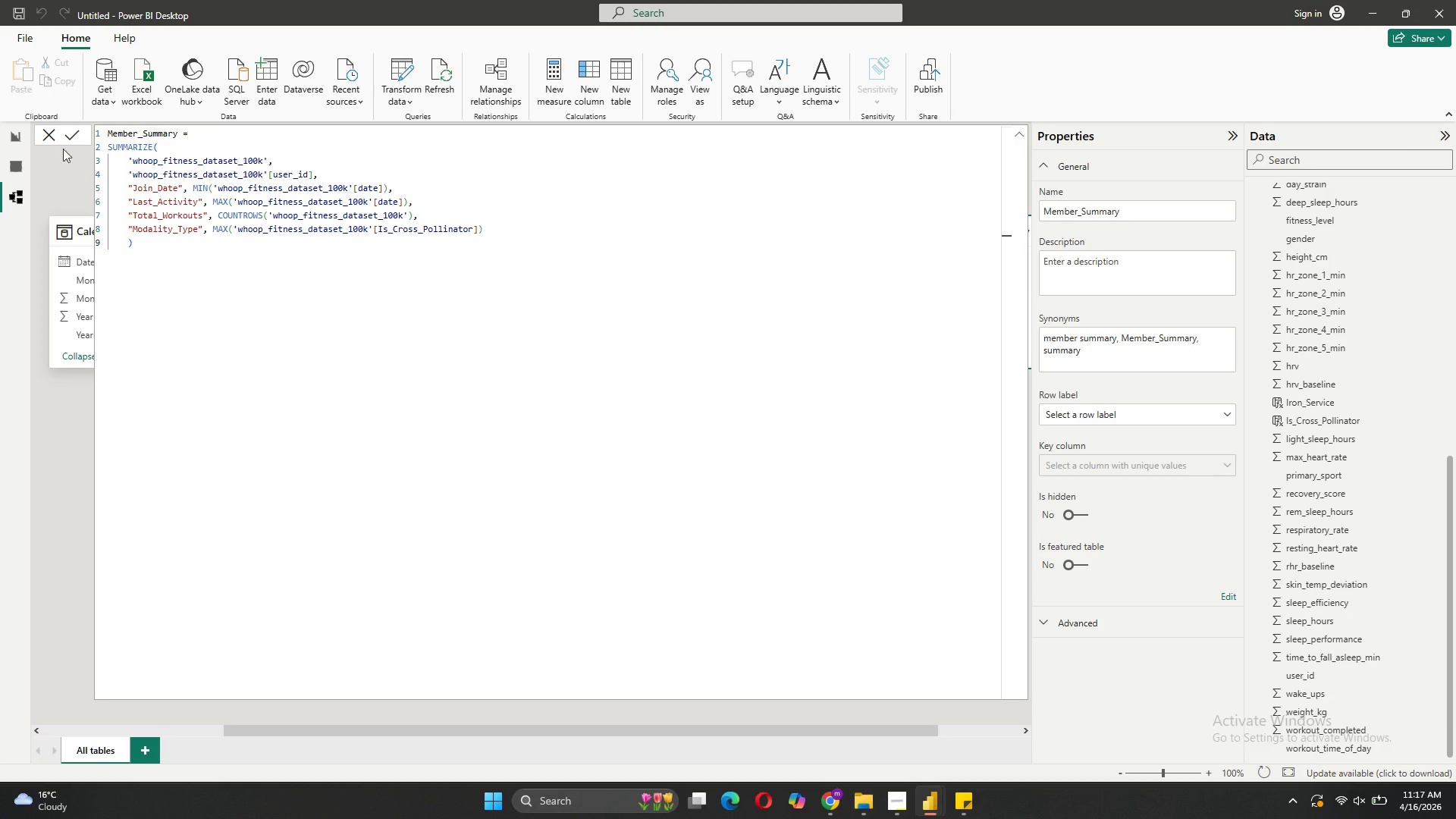 
left_click([57, 138])
 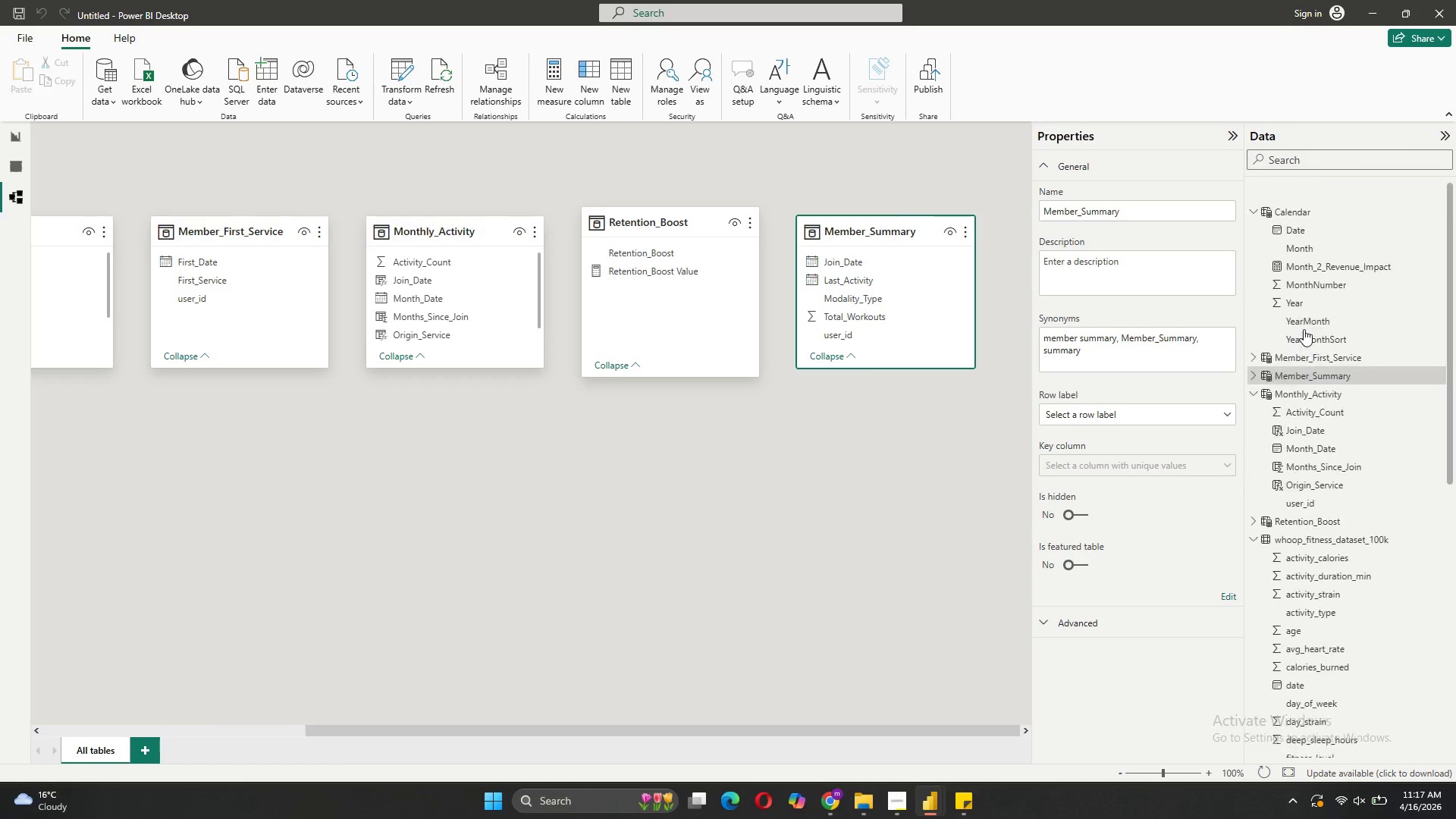 
wait(5.52)
 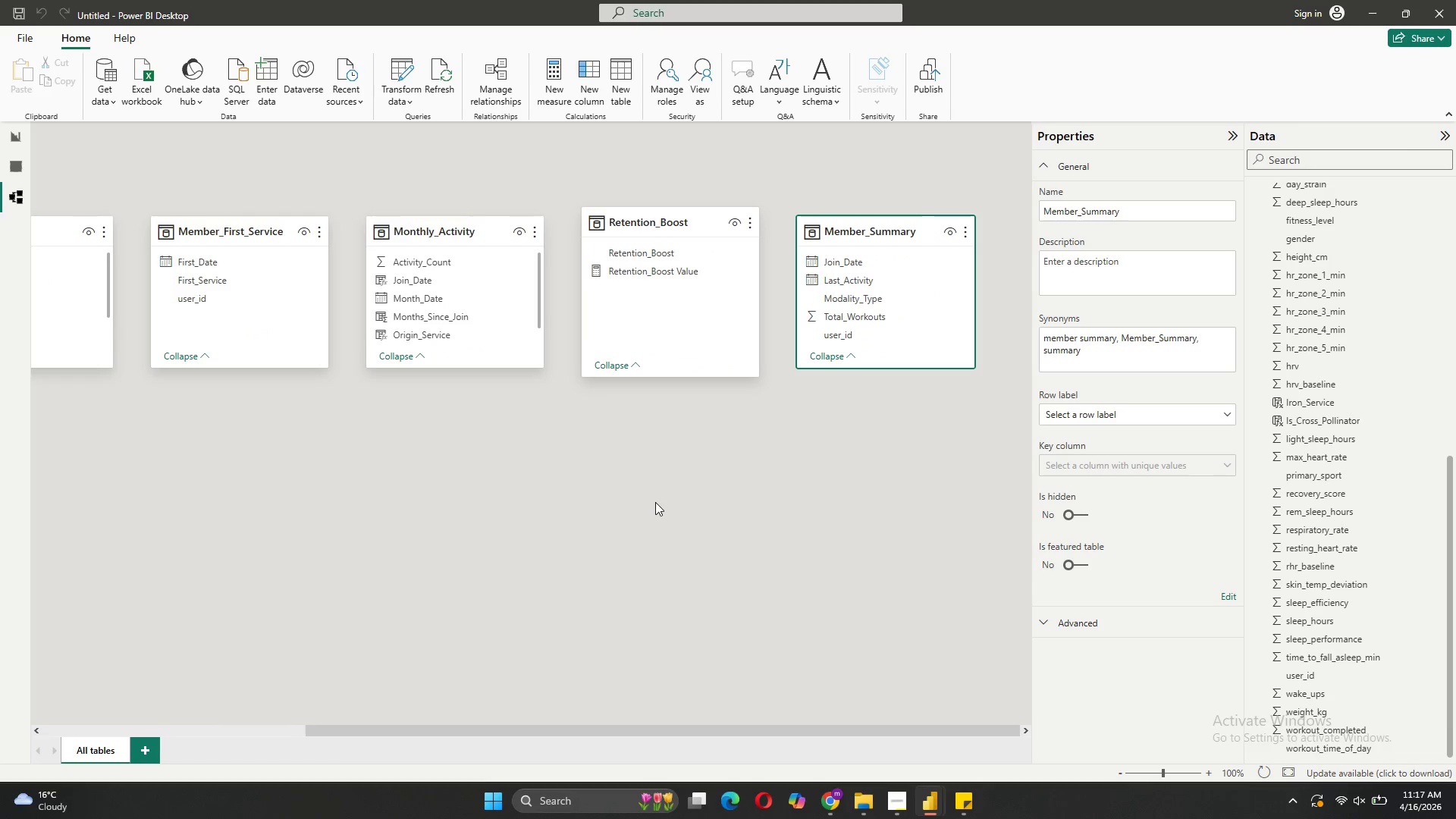 
left_click([1254, 521])
 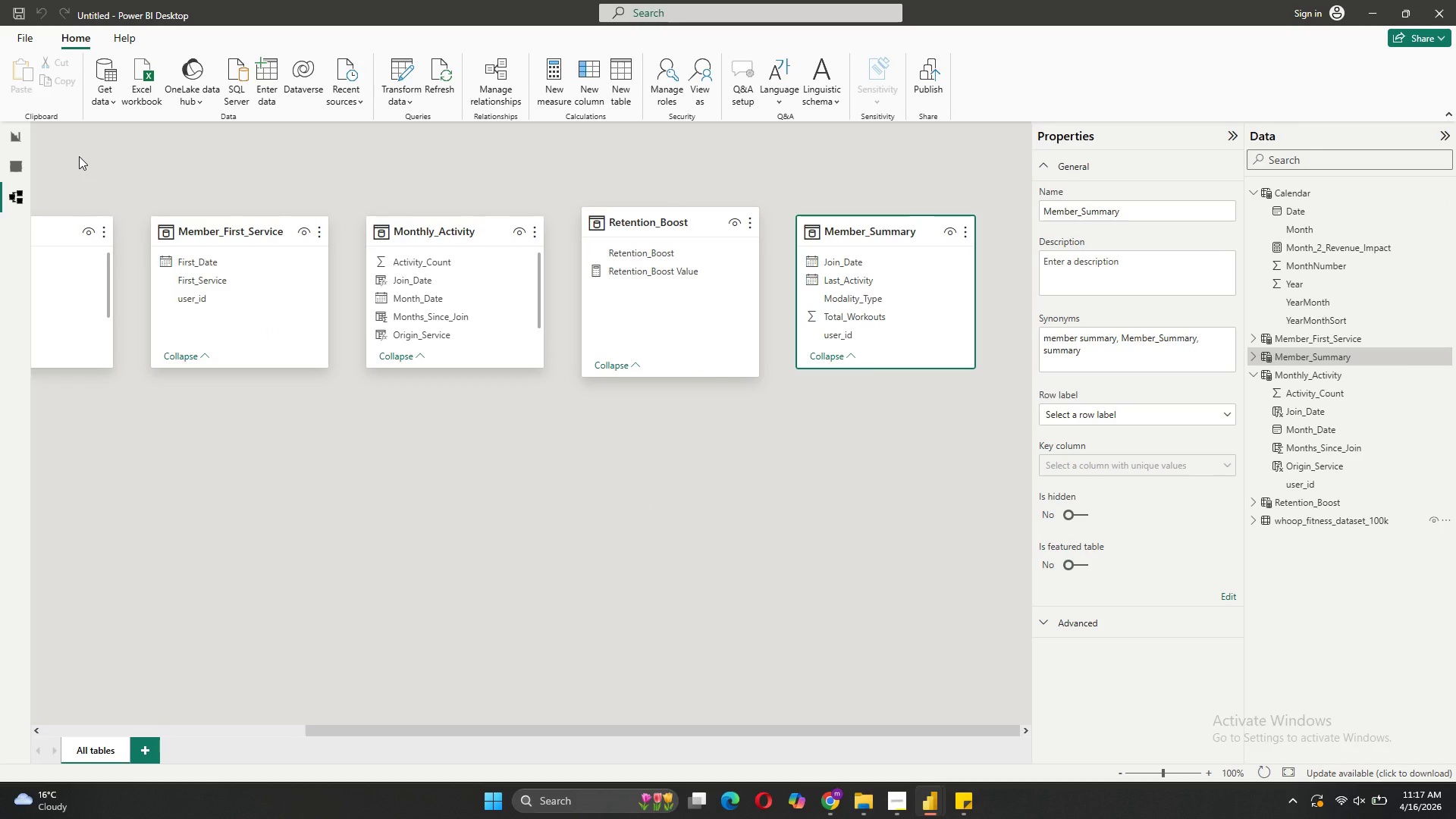 
left_click([17, 159])
 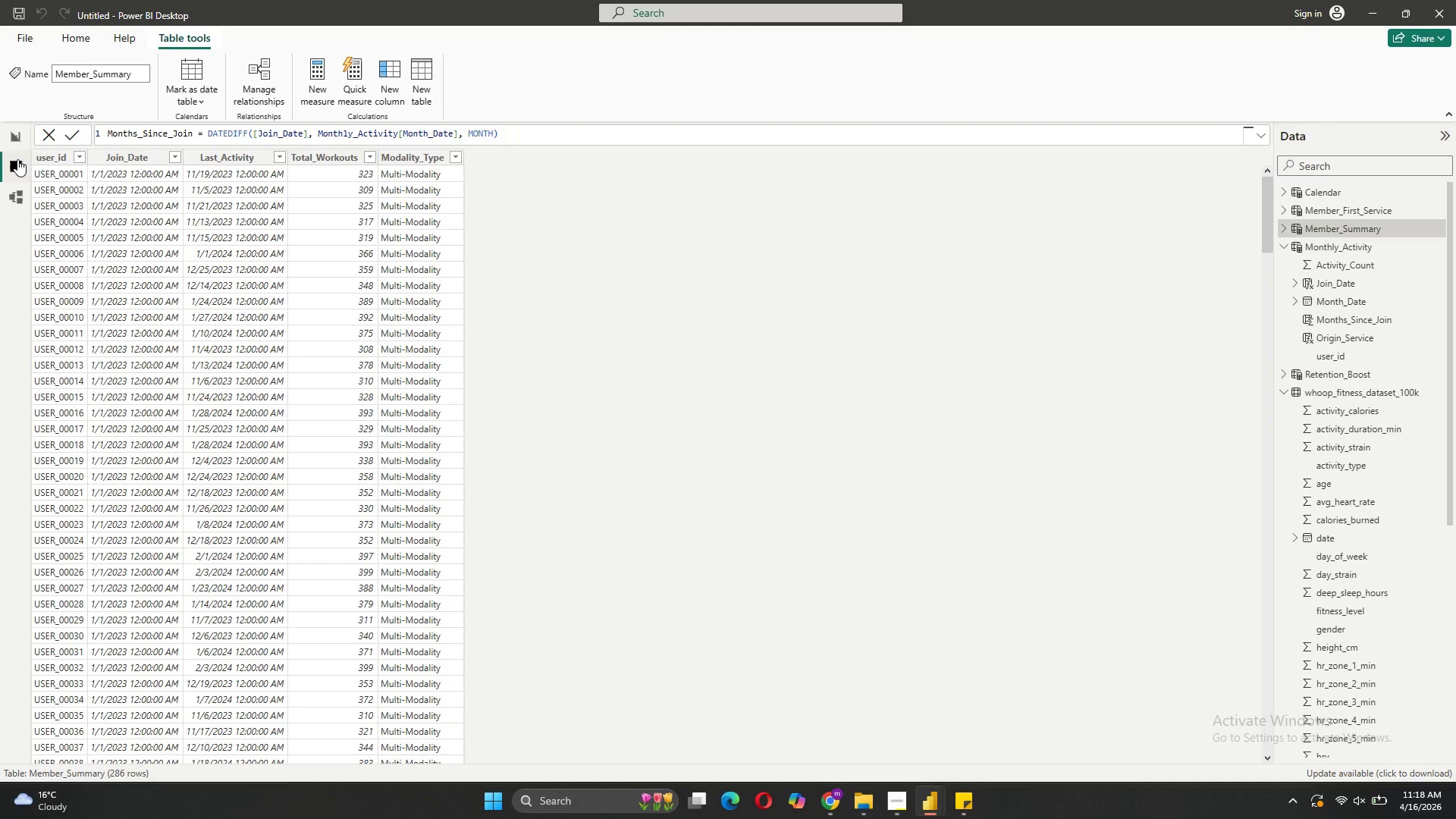 
mouse_move([173, 265])
 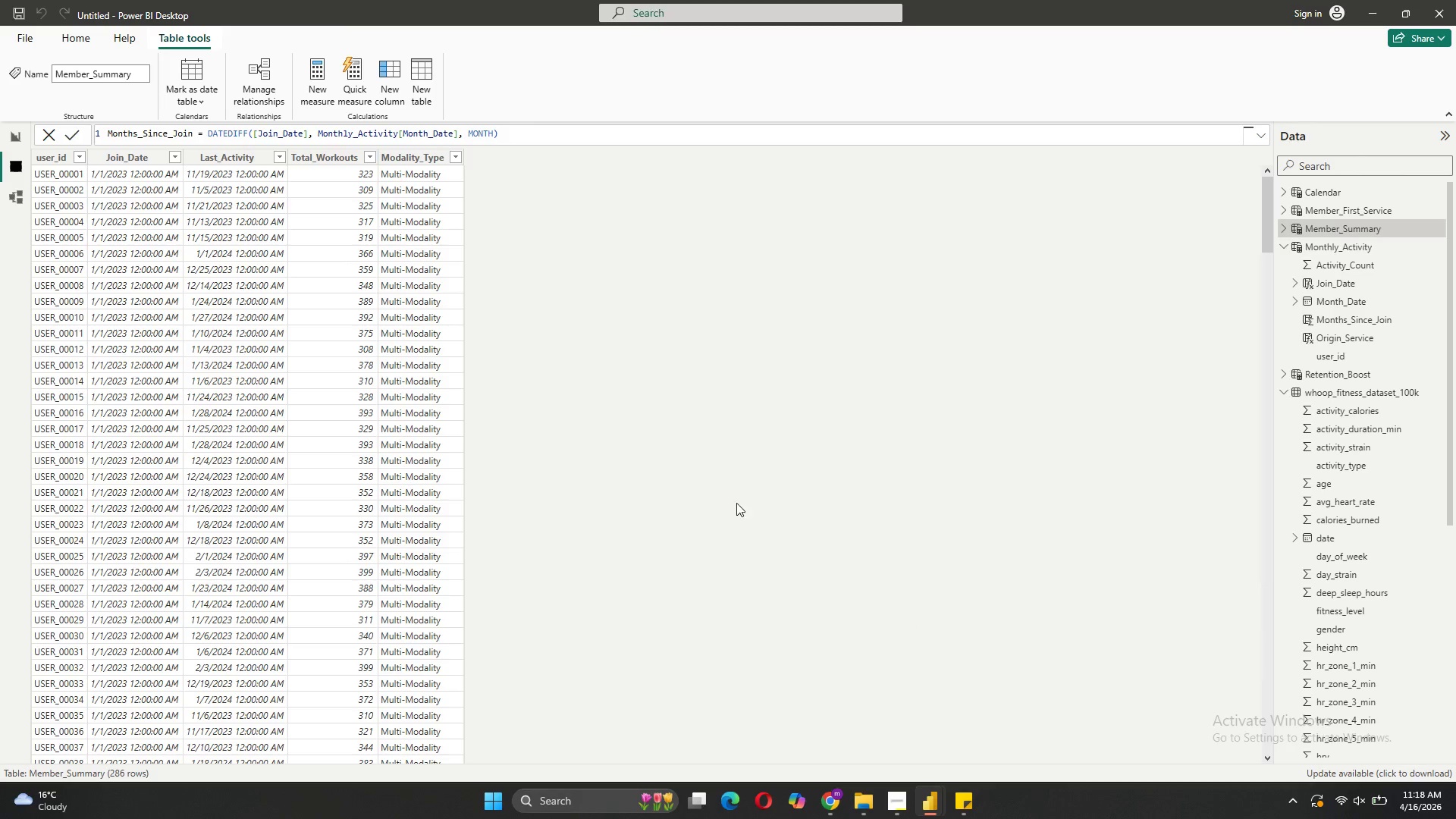 
wait(14.56)
 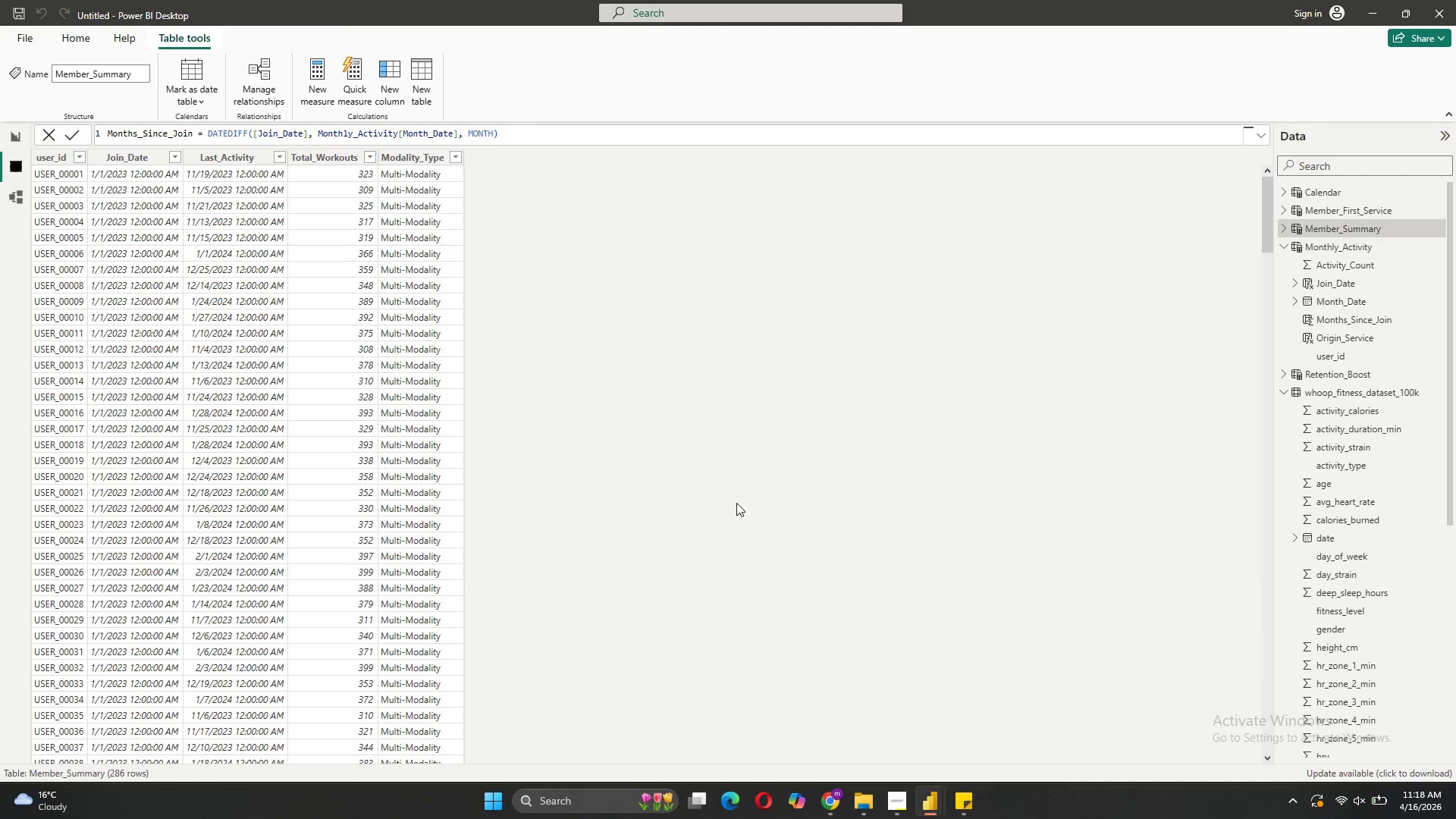 
left_click([16, 195])
 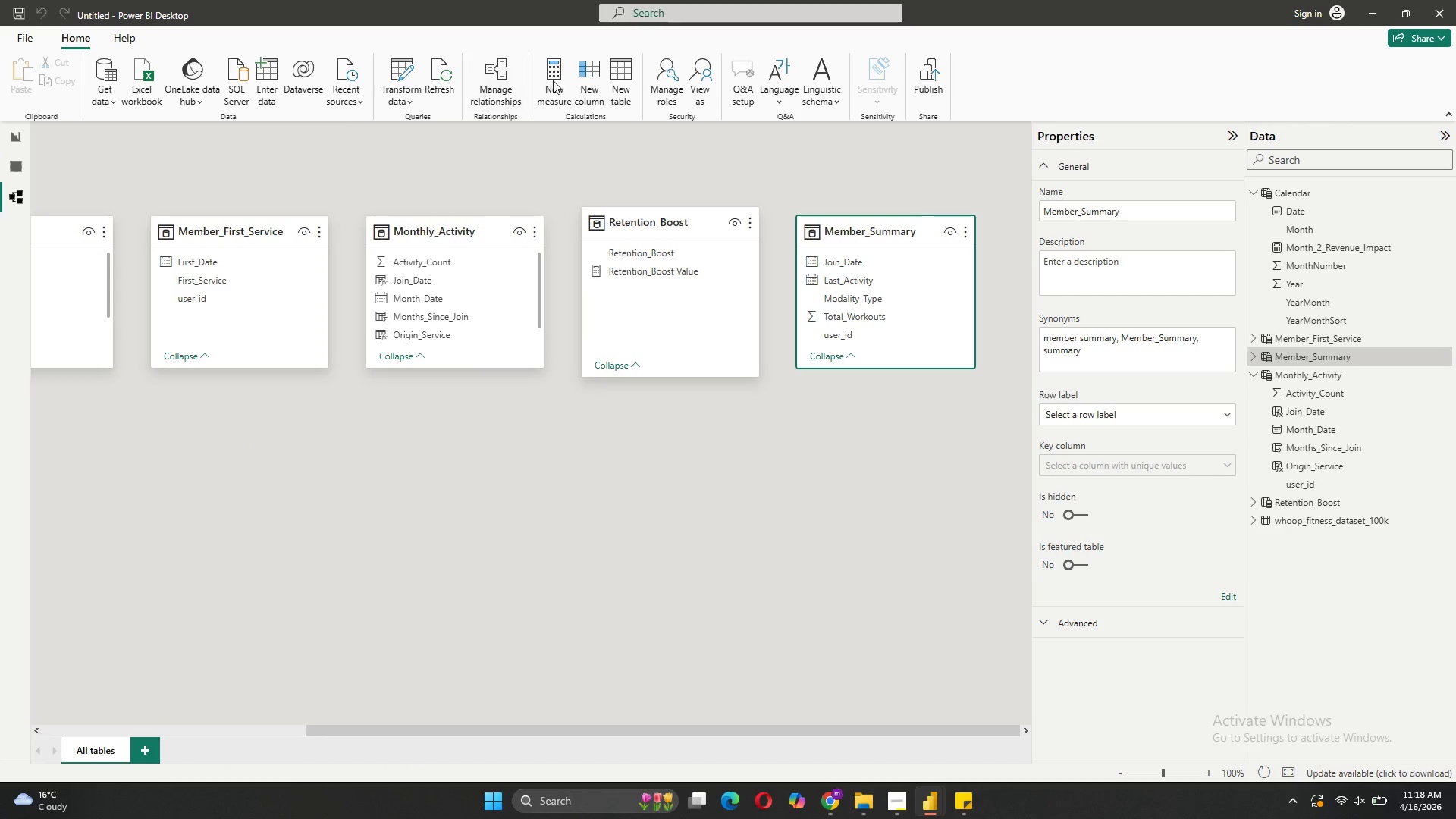 
left_click([588, 88])
 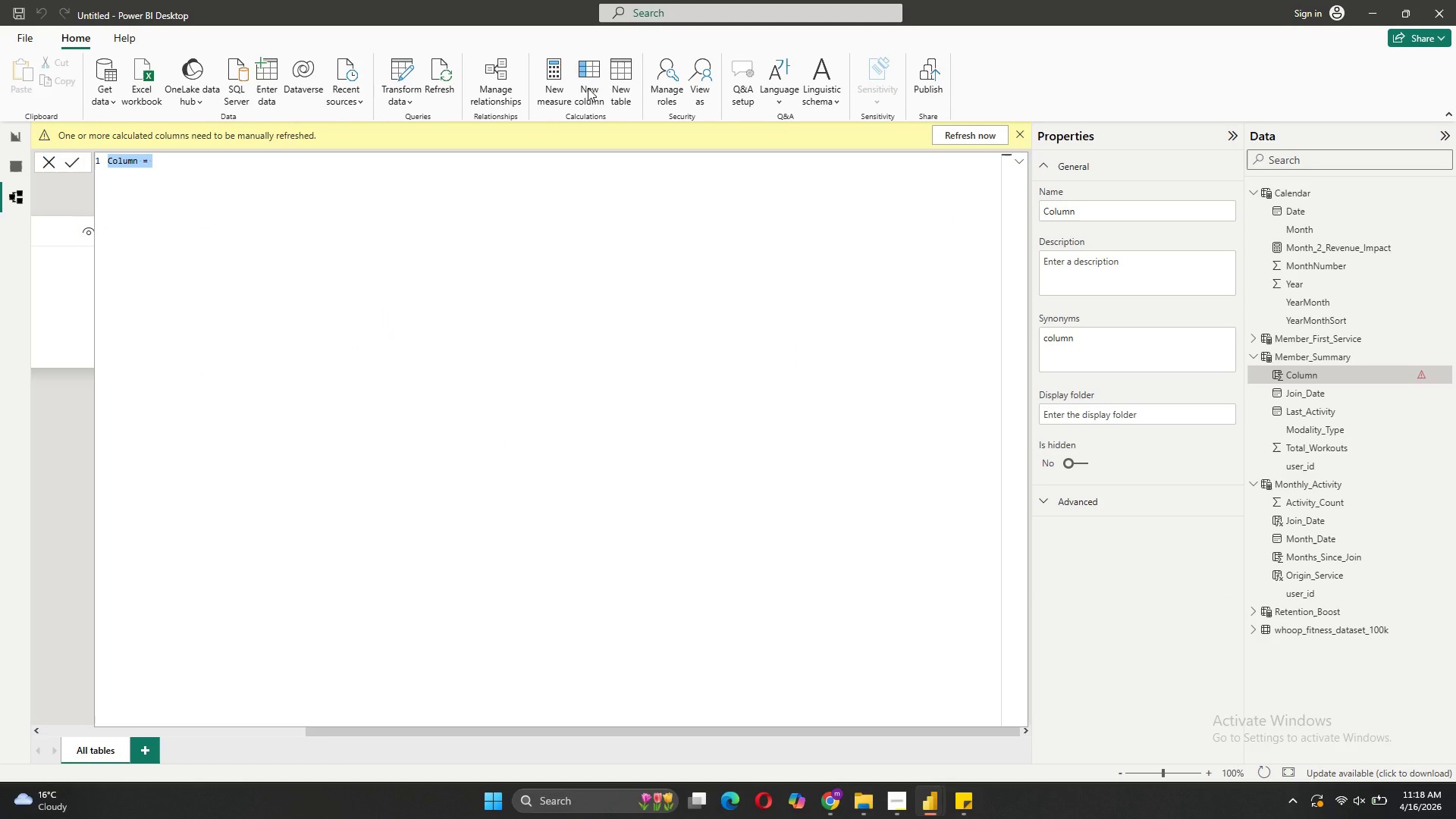 
wait(5.05)
 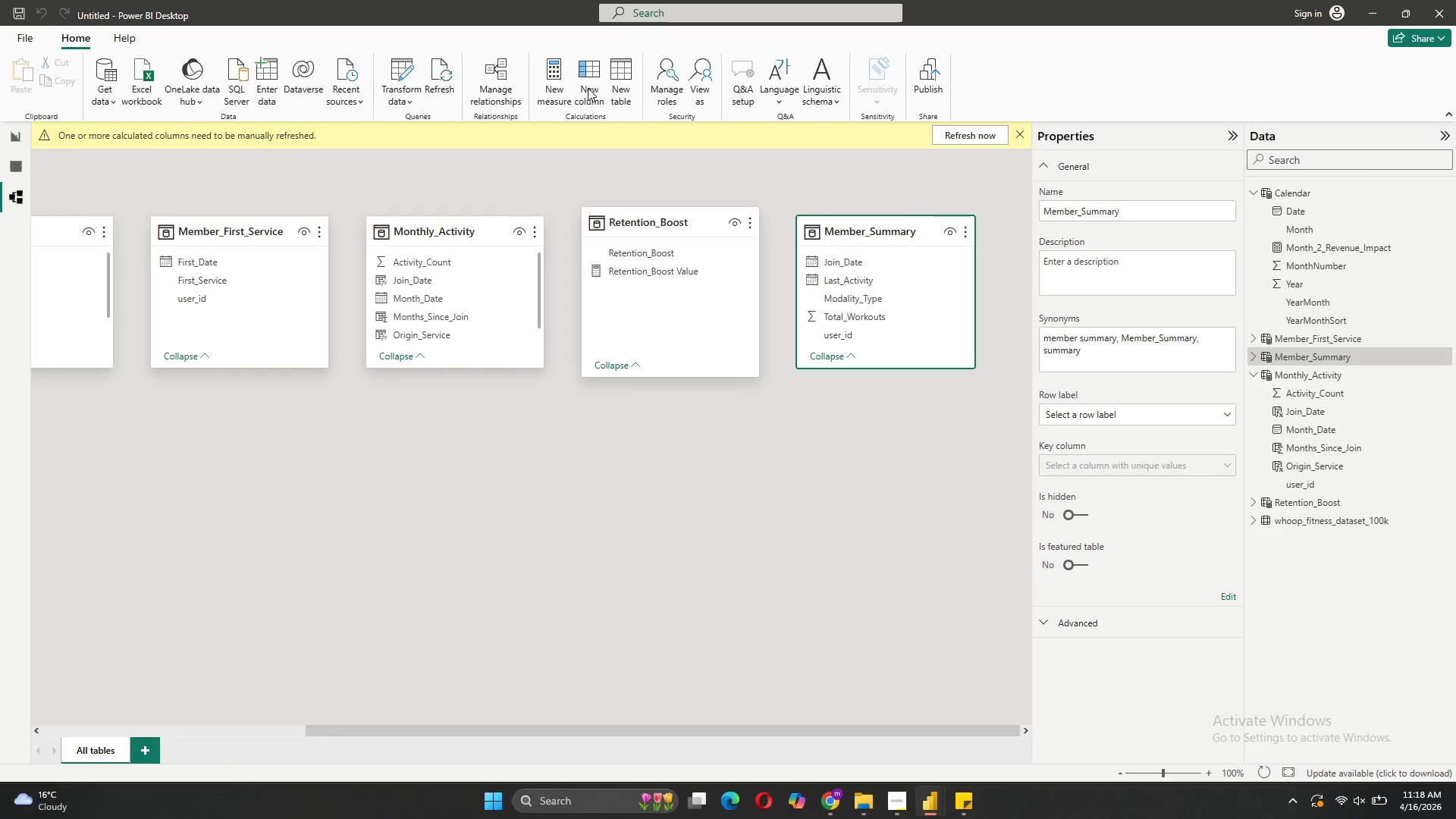 
type(Activity_Freu)
key(Backspace)
type(quency_Flag = IF(')
key(Backspace)
type([Total)
key(Tab)
type( > 40, "High Frequency", "Low Frequency")
 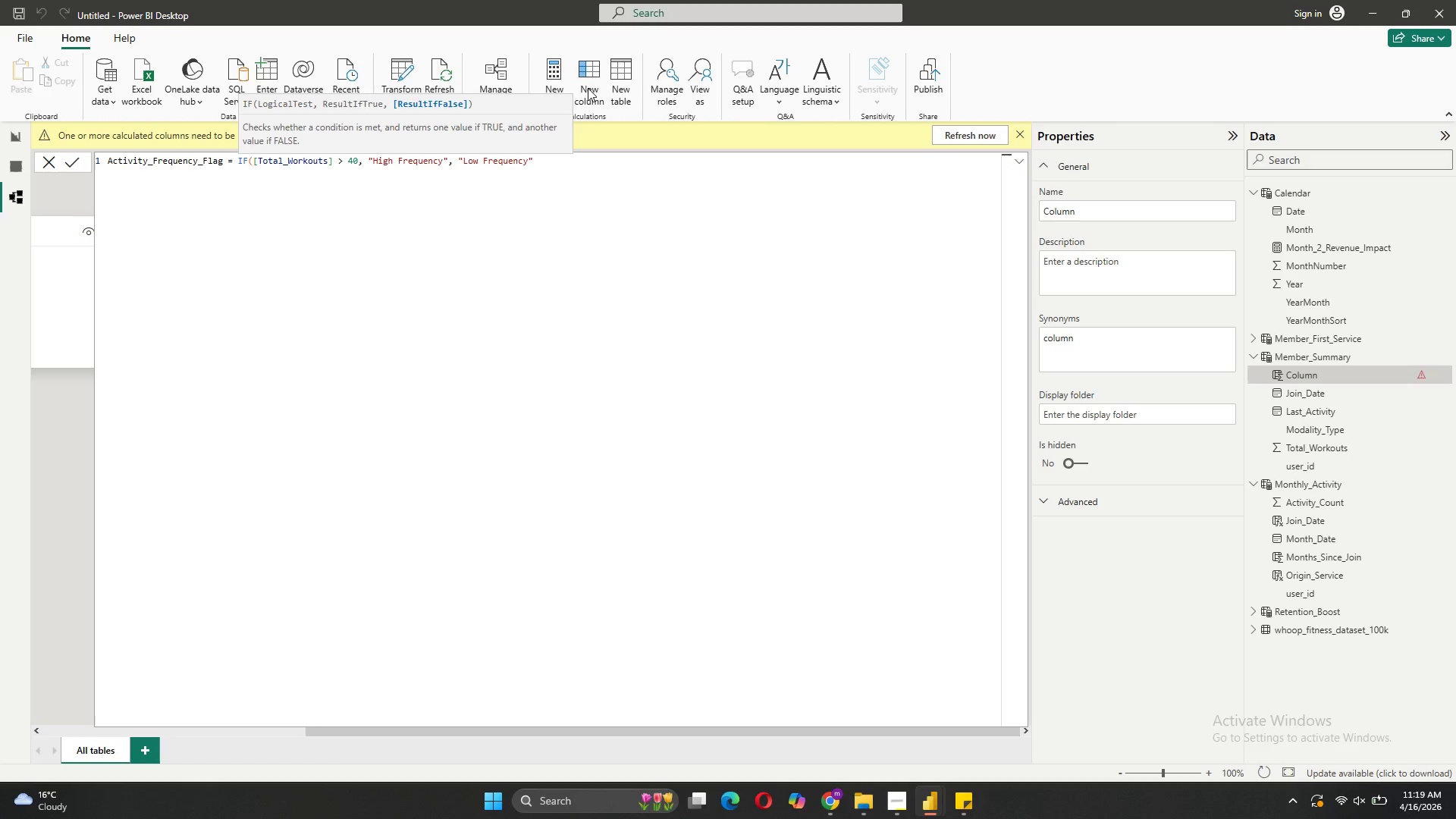 
key(Shift+0)
 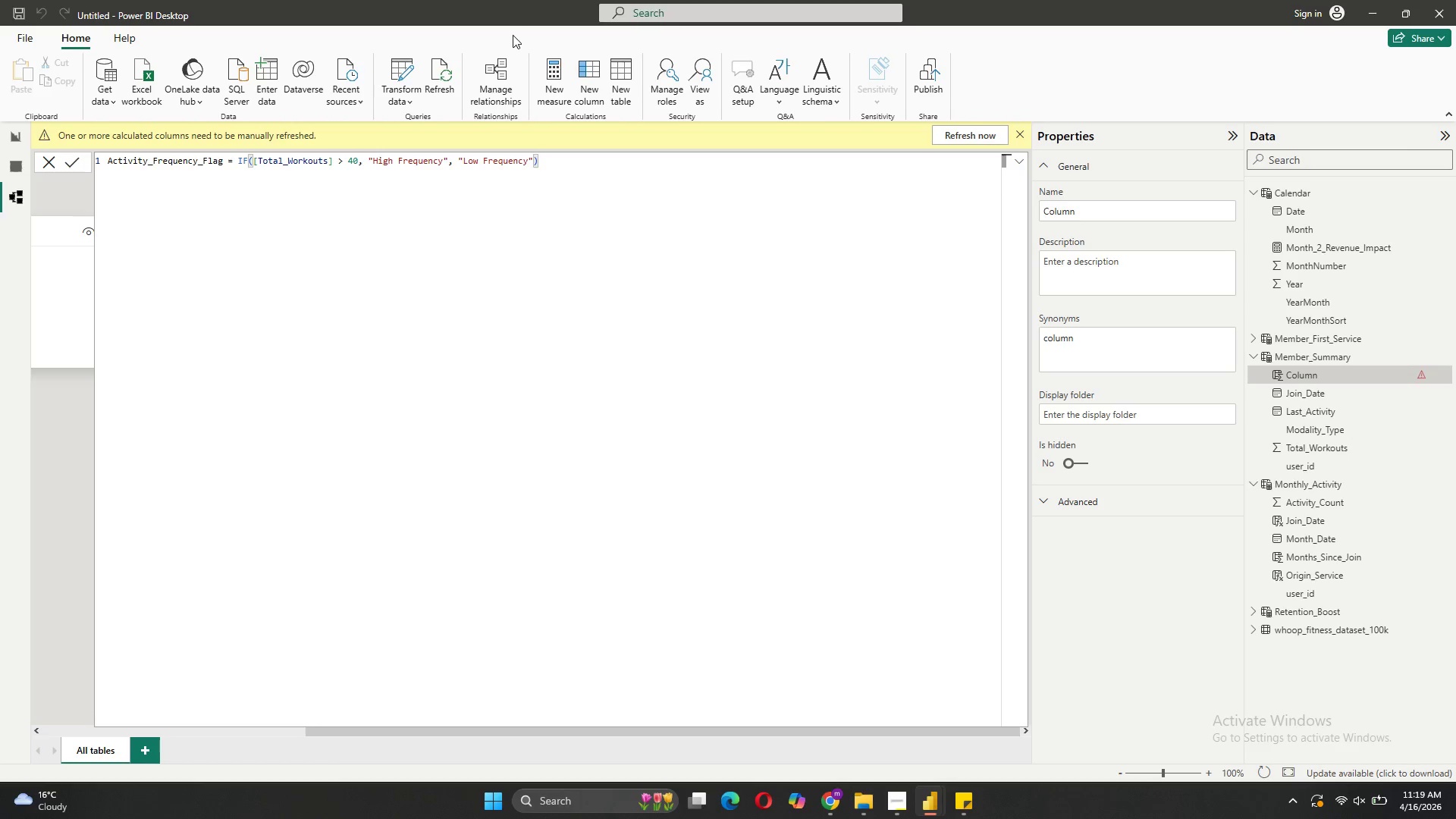 
left_click([72, 159])
 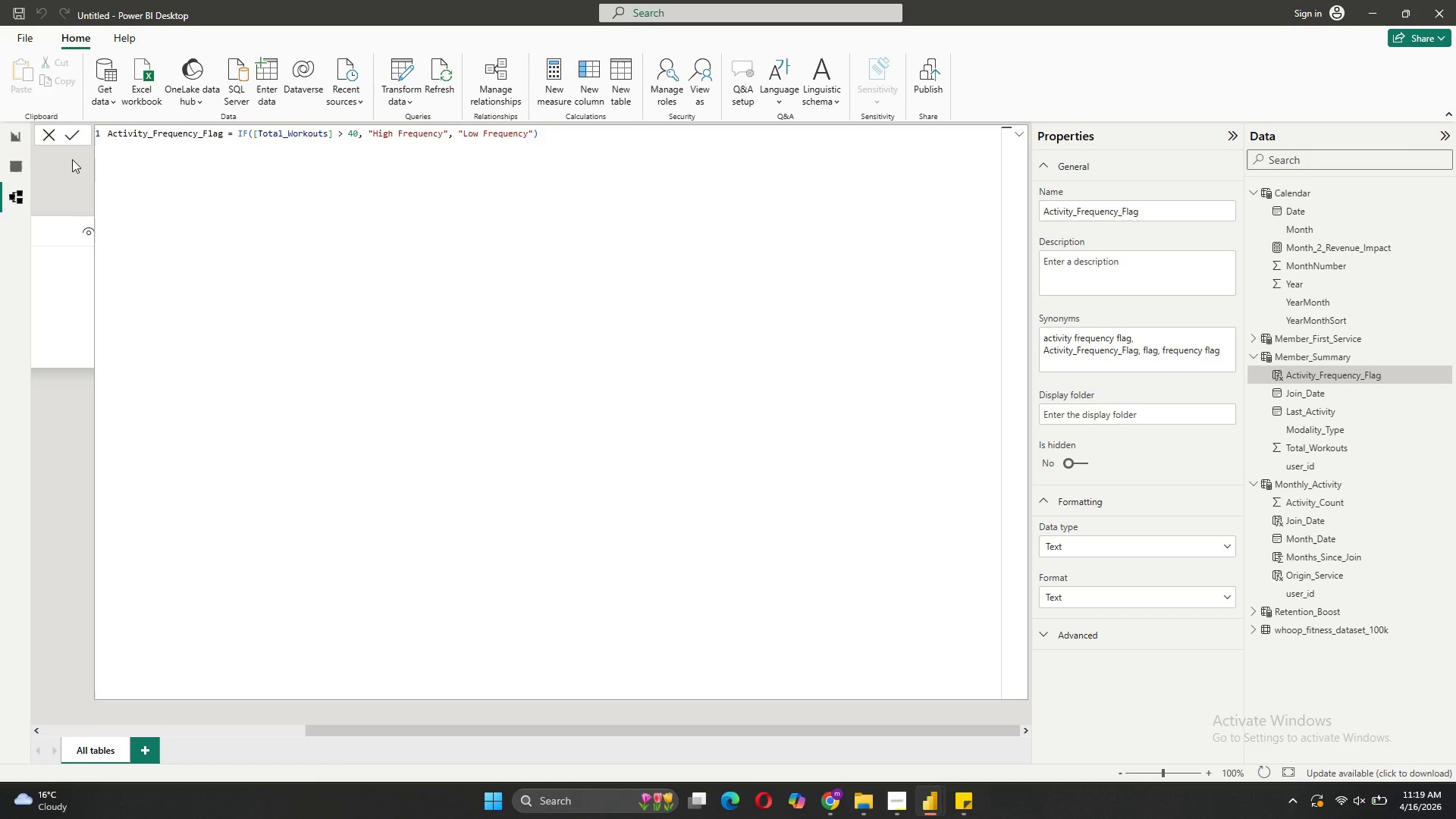 
wait(6.58)
 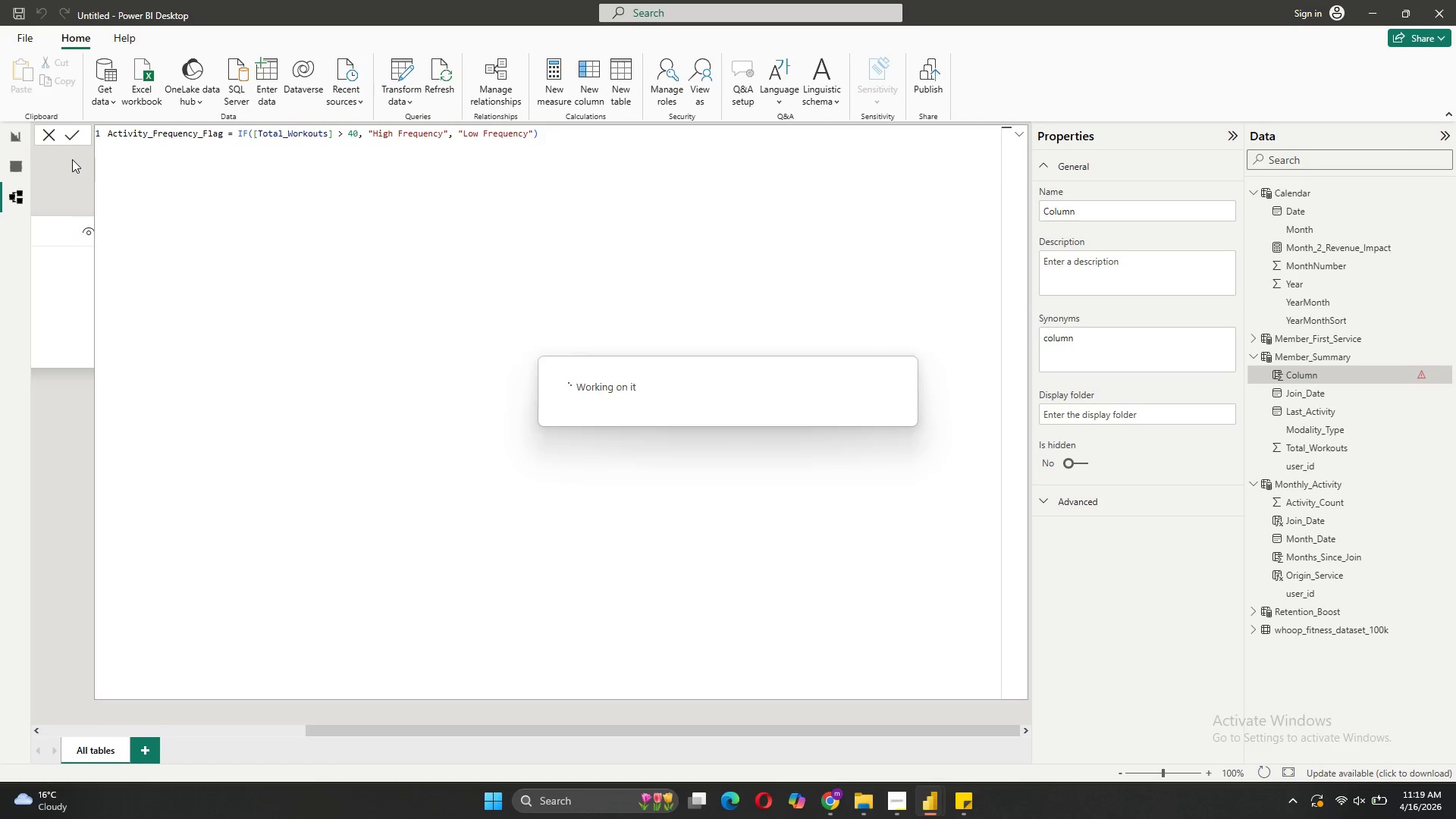 
left_click([56, 140])
 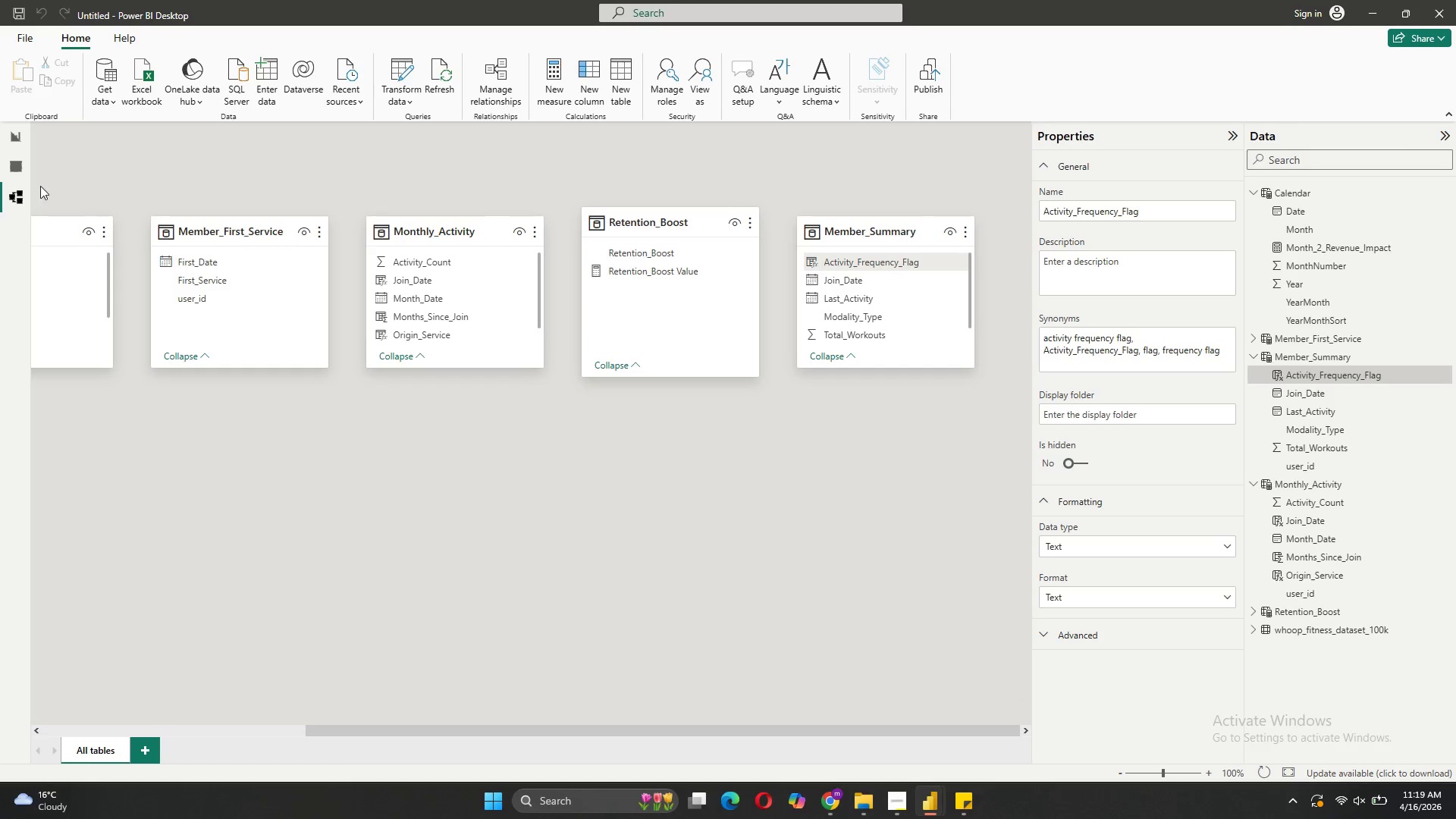 
left_click([14, 168])
 